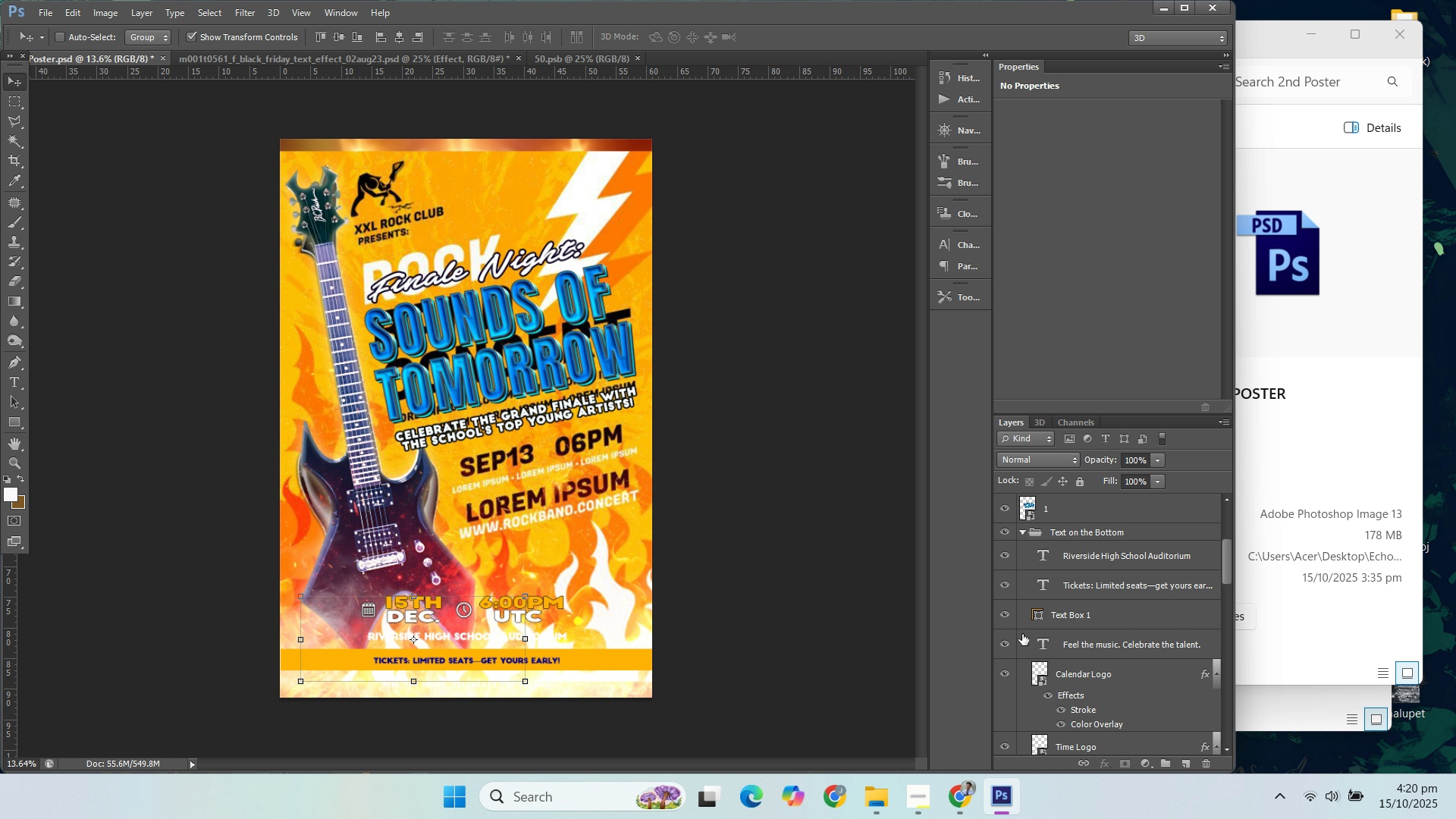 
wait(5.02)
 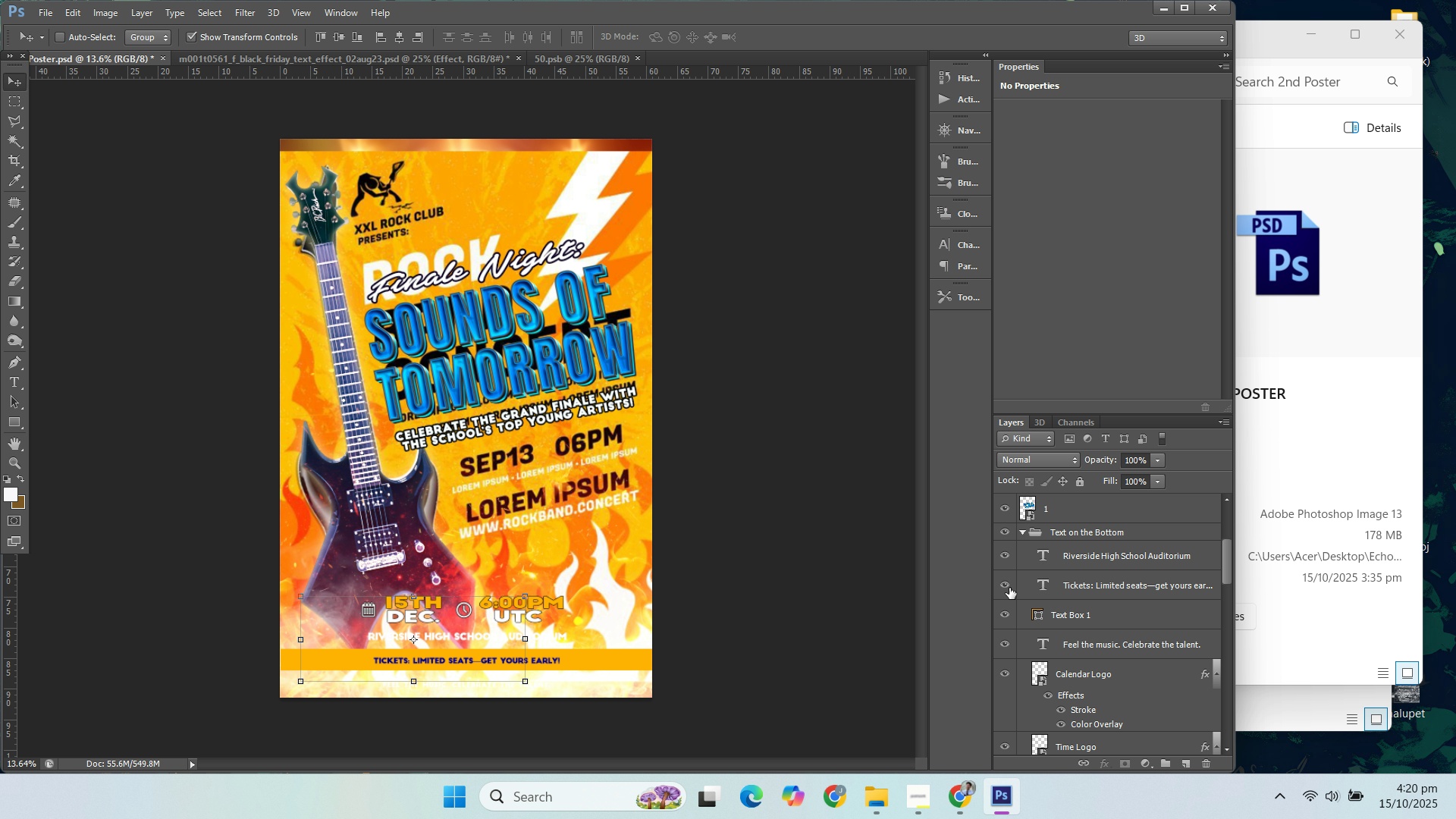 
left_click([1009, 554])
 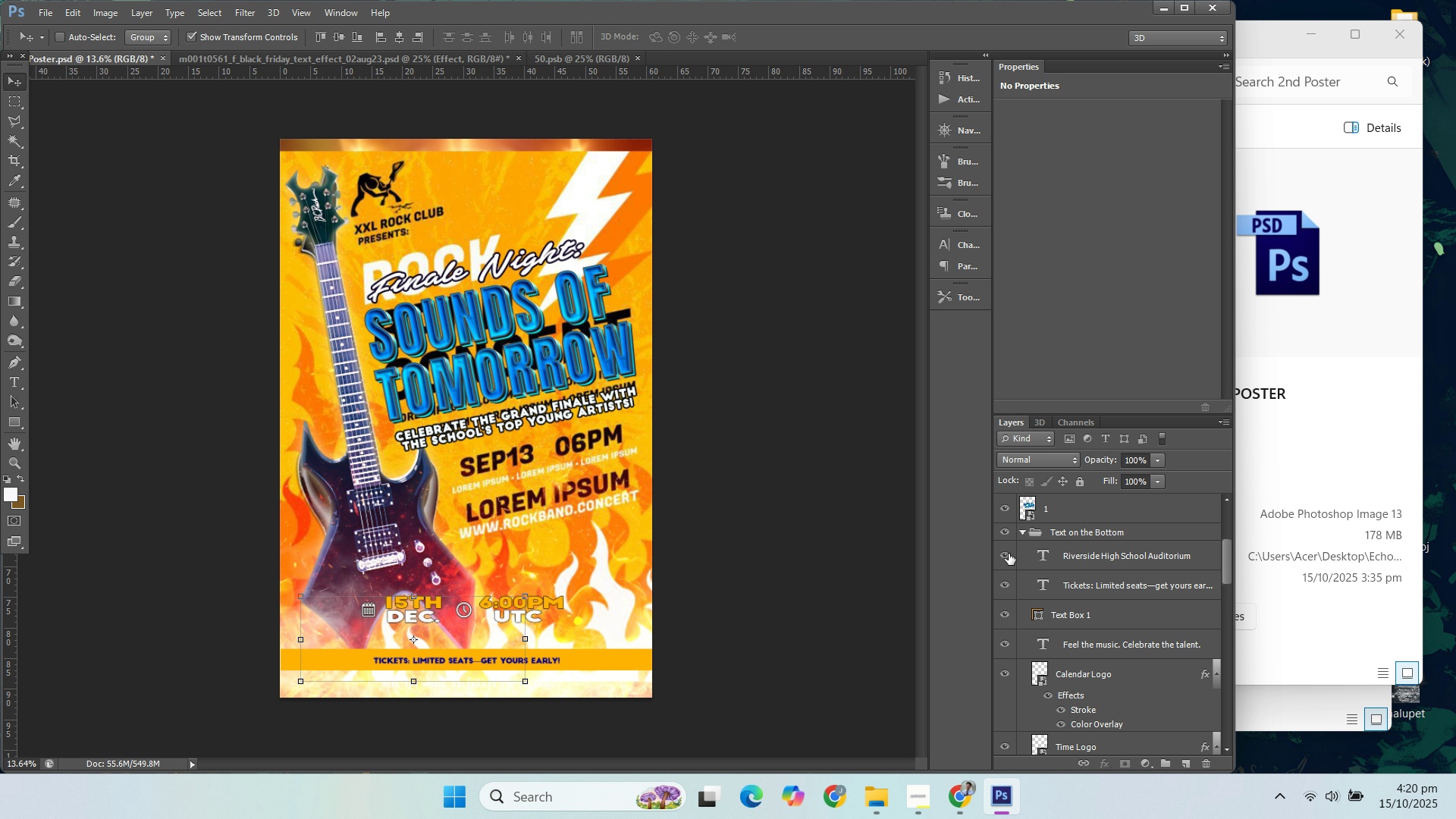 
left_click([1009, 554])
 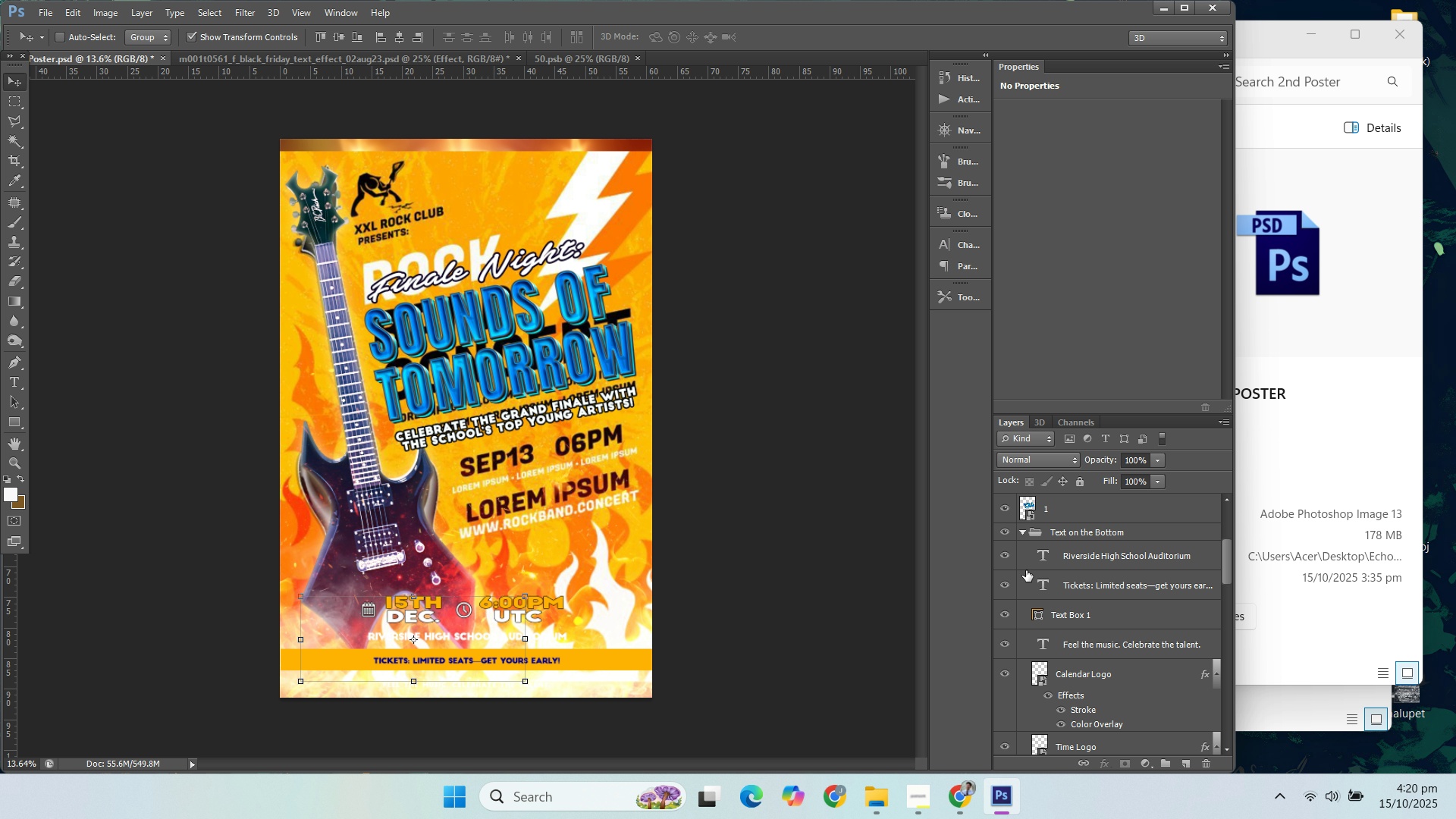 
scroll: coordinate [1028, 576], scroll_direction: down, amount: 2.0
 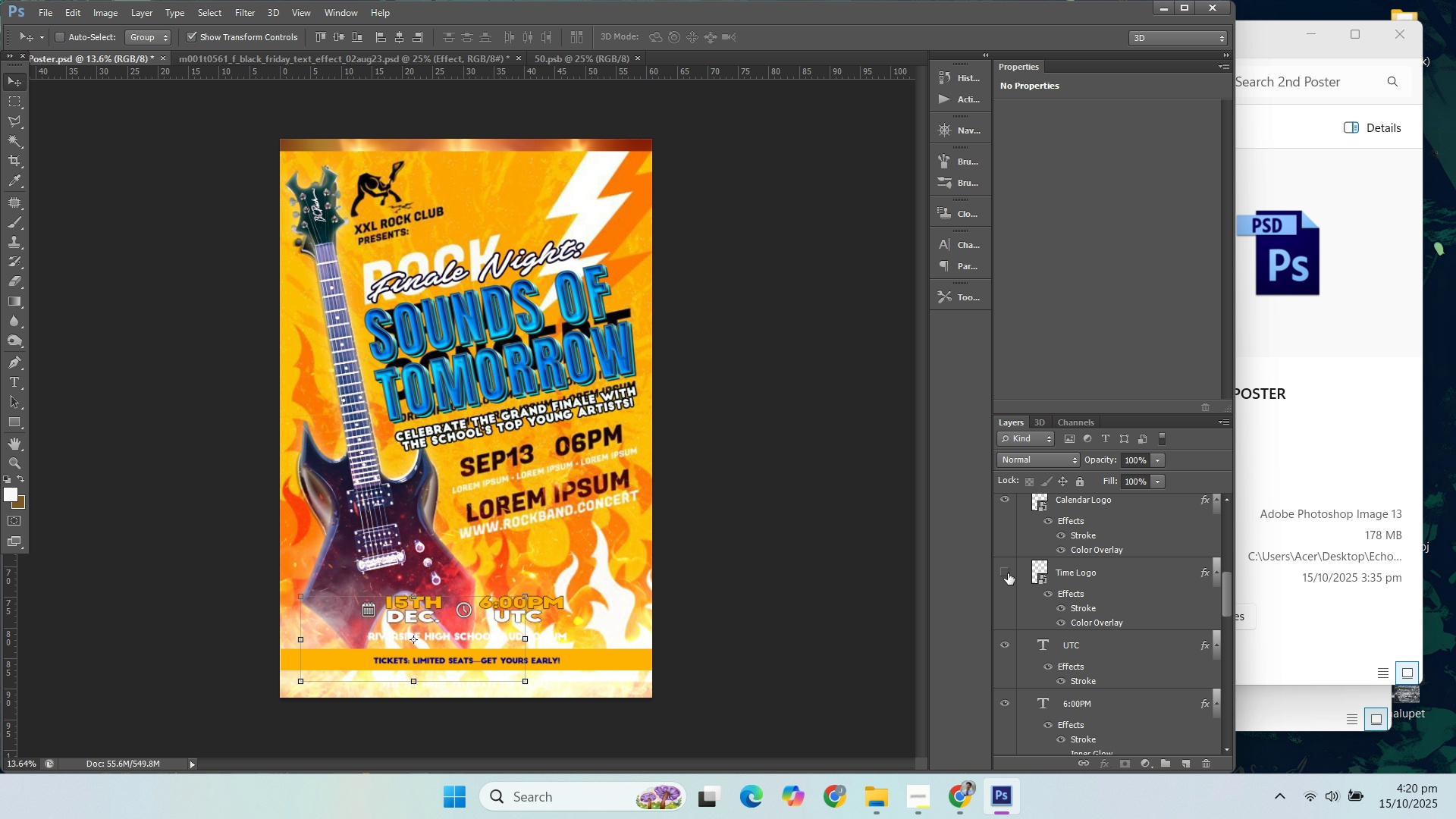 
left_click([1008, 573])
 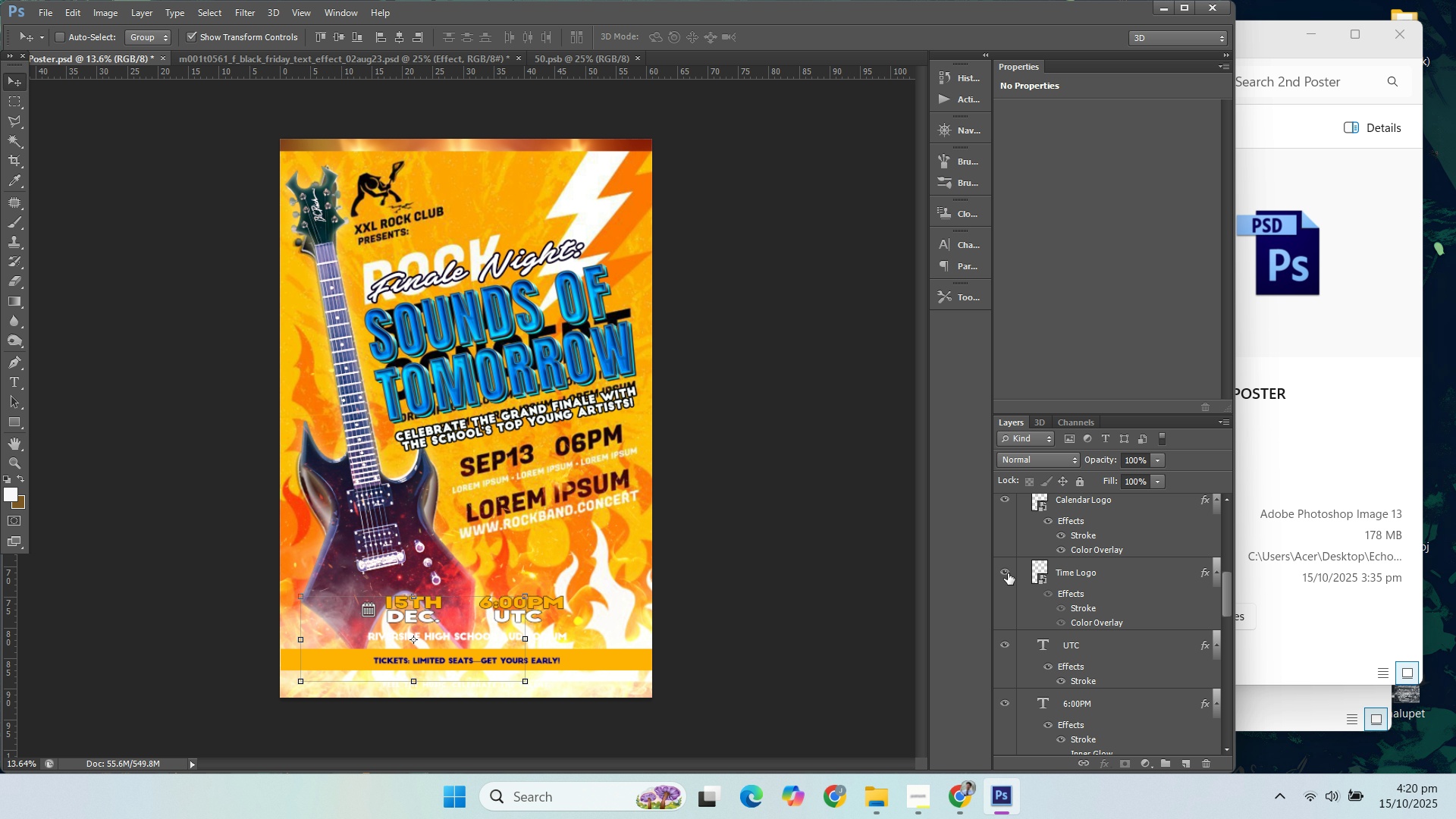 
left_click([1008, 573])
 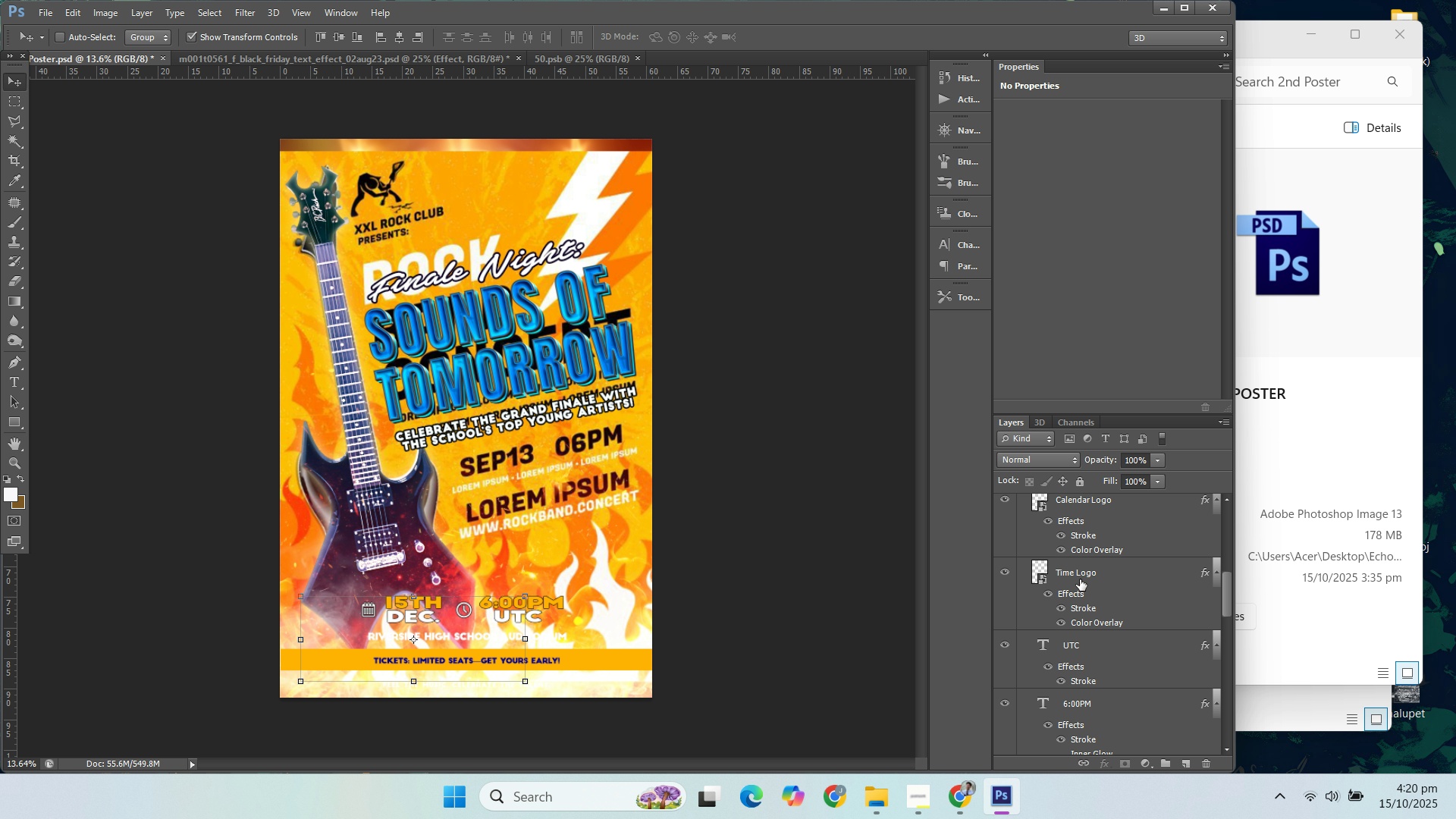 
scroll: coordinate [1084, 588], scroll_direction: down, amount: 2.0
 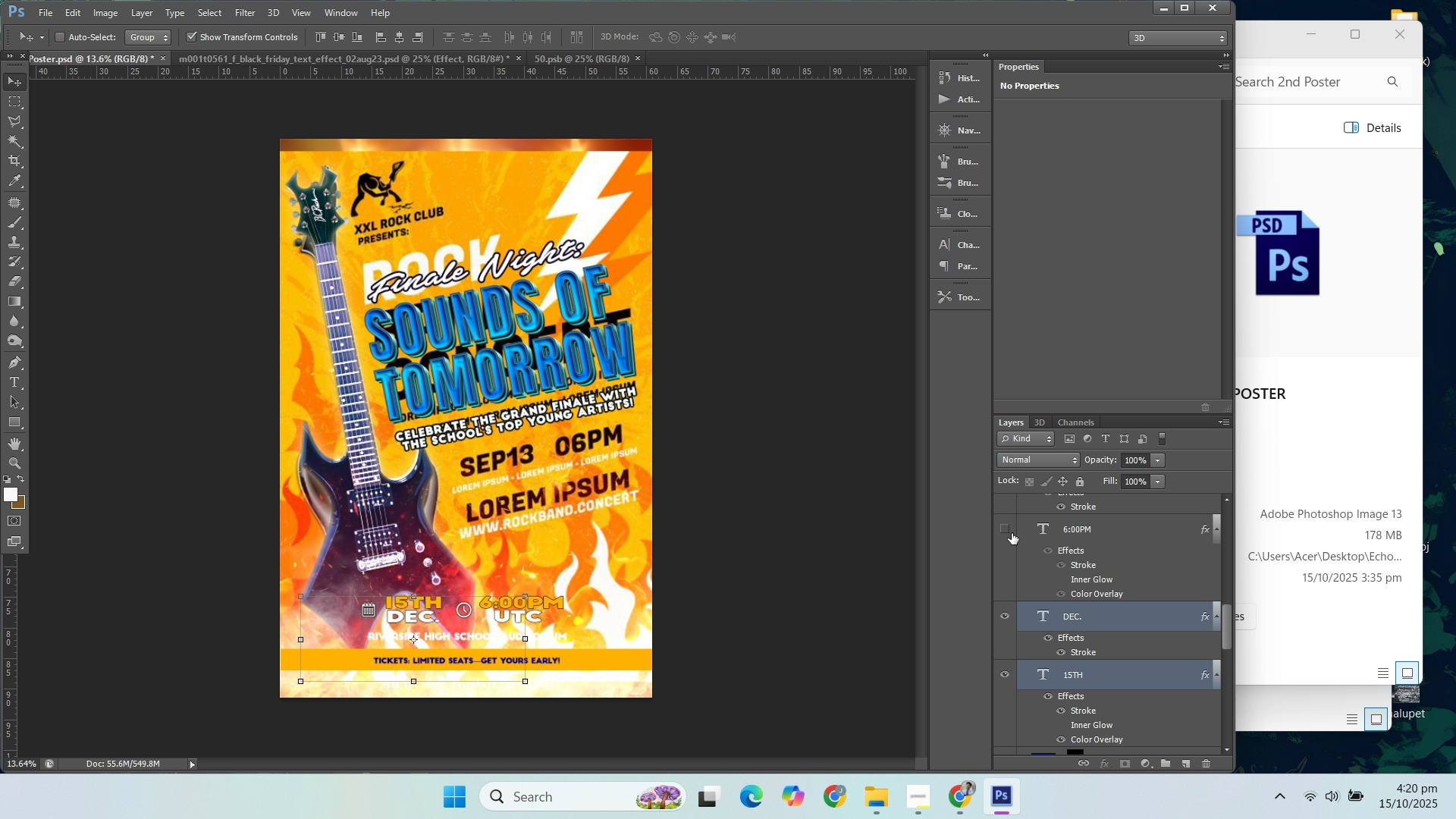 
double_click([1012, 533])
 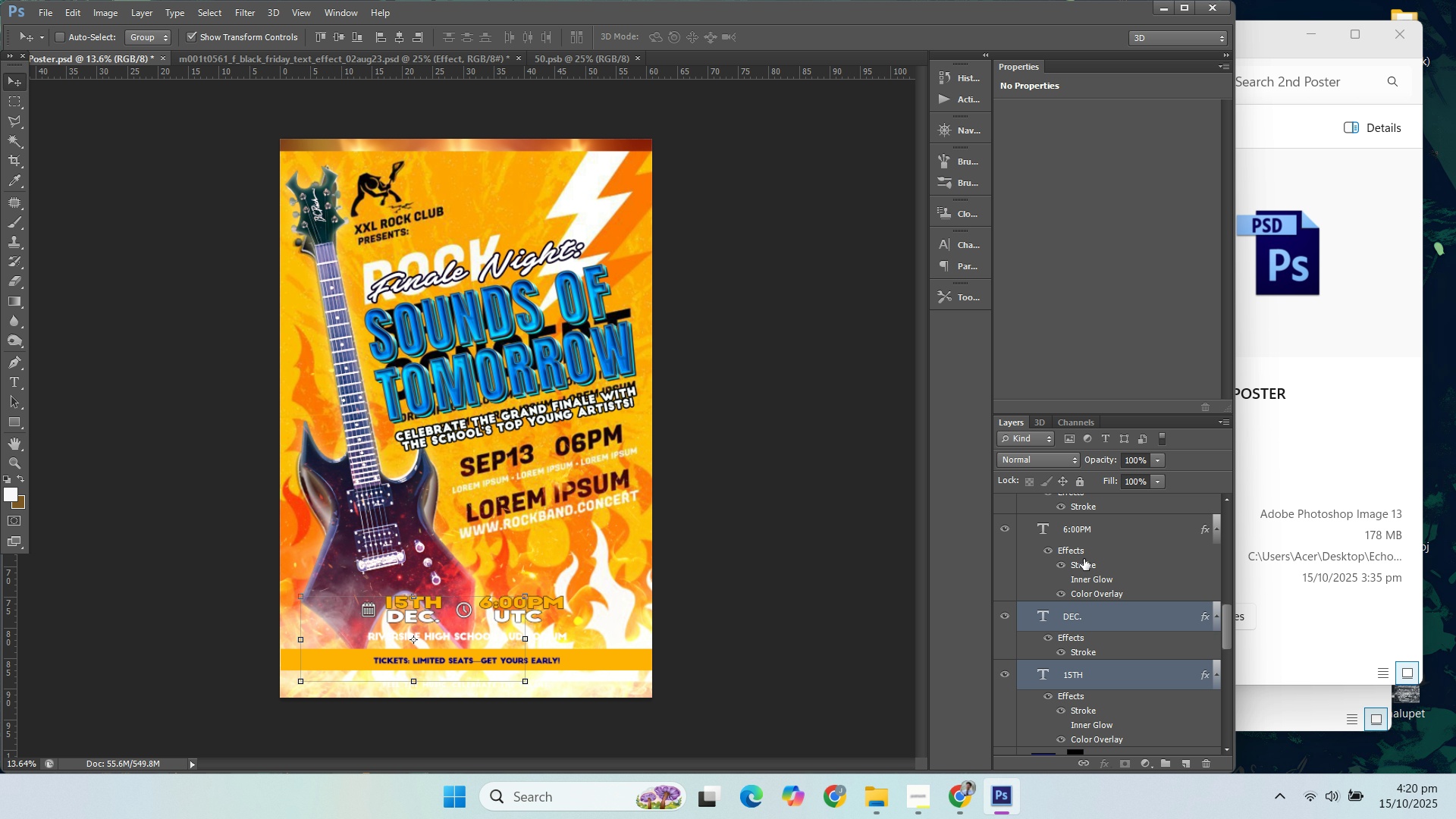 
scroll: coordinate [1084, 559], scroll_direction: down, amount: 1.0
 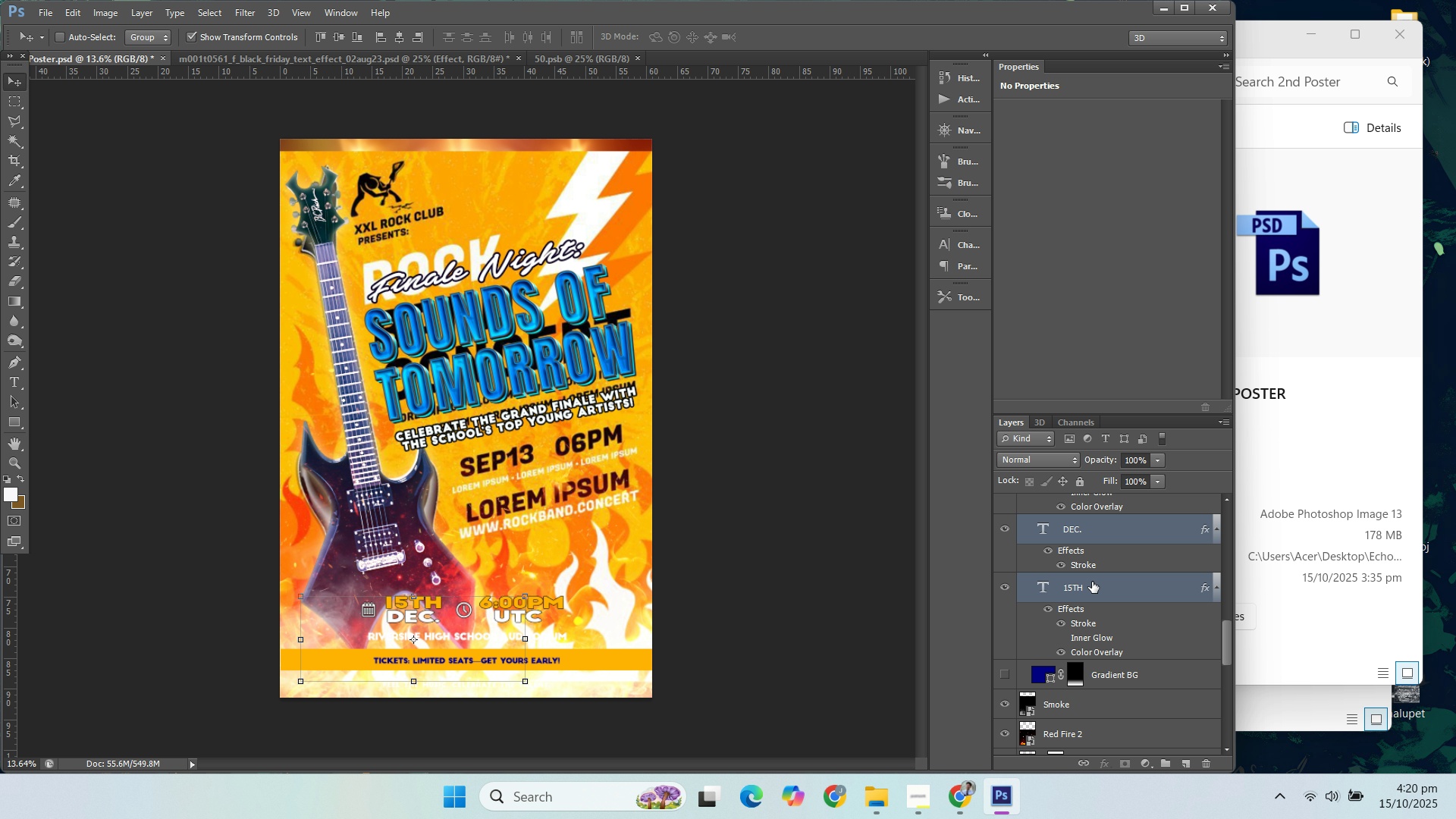 
scroll: coordinate [1093, 598], scroll_direction: up, amount: 3.0
 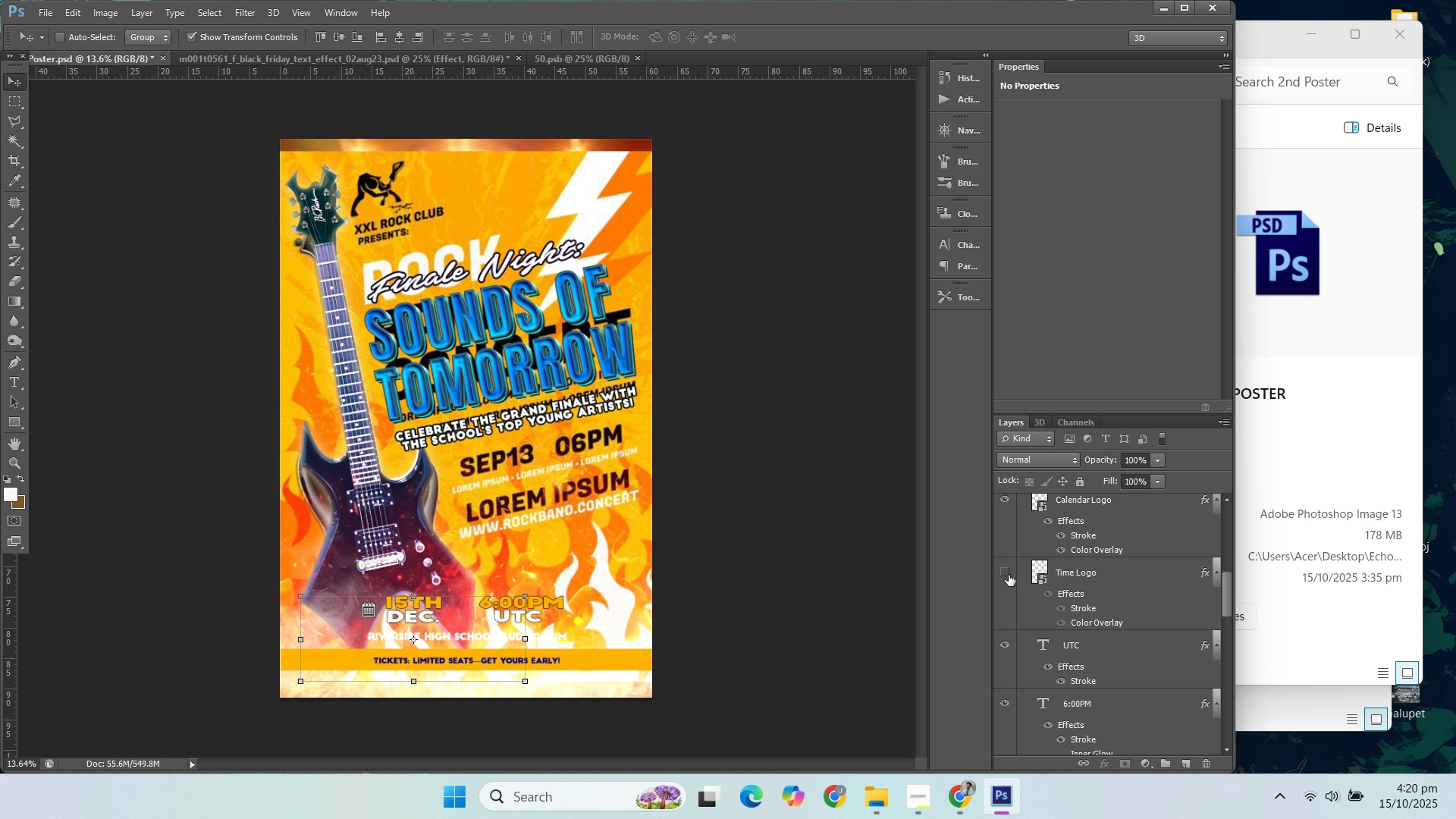 
double_click([1009, 574])
 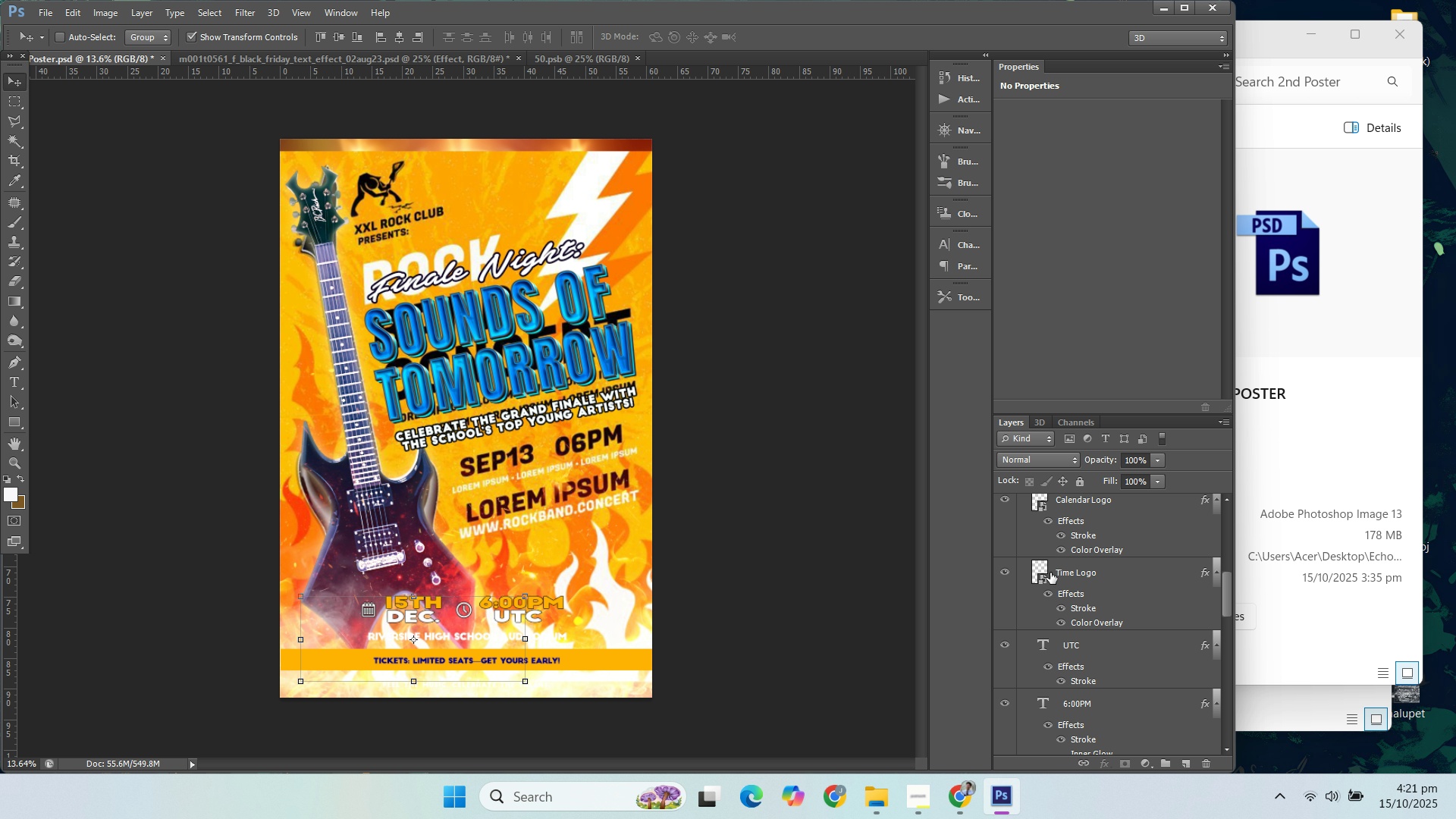 
scroll: coordinate [1050, 573], scroll_direction: up, amount: 1.0
 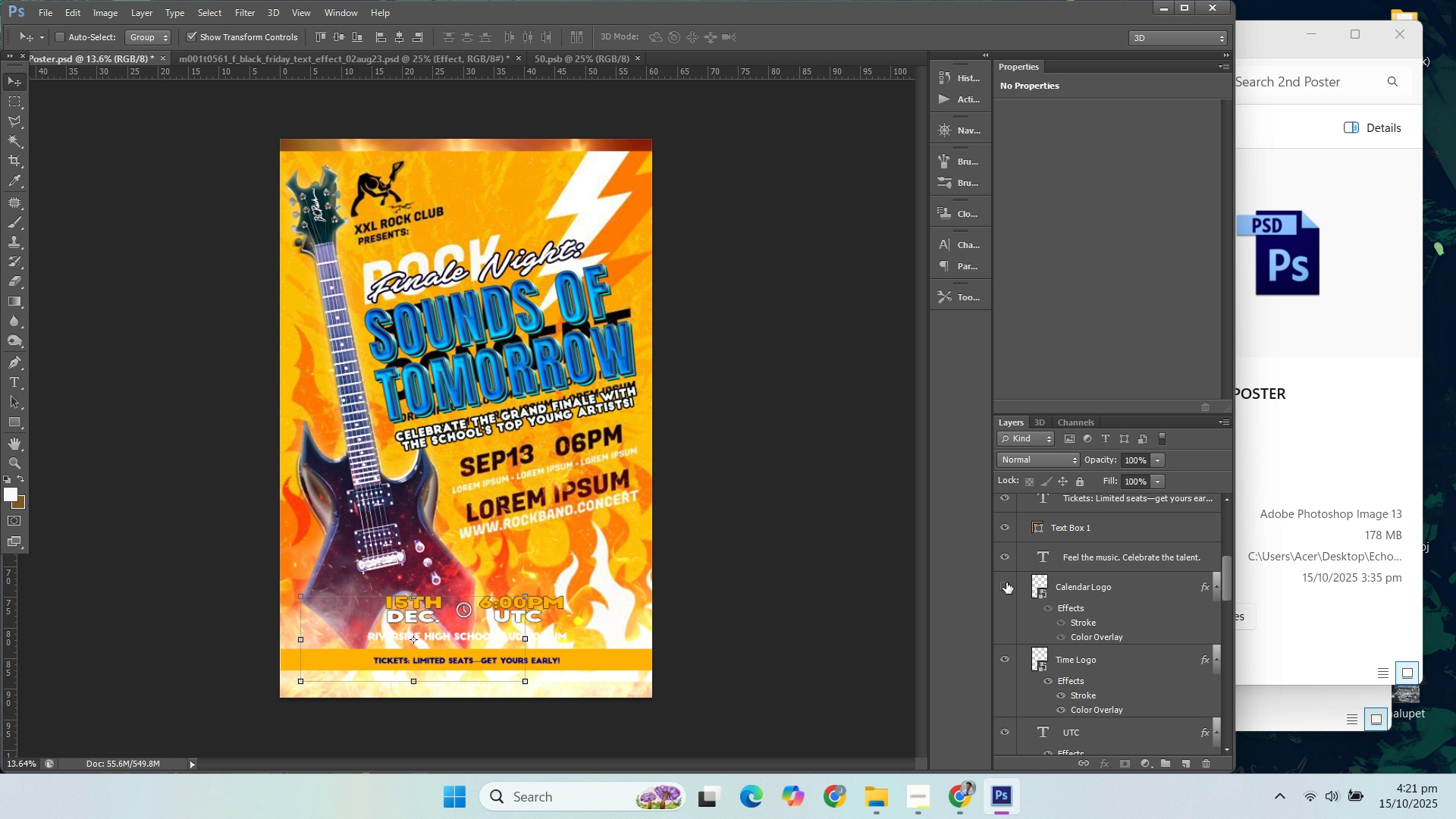 
double_click([1006, 582])
 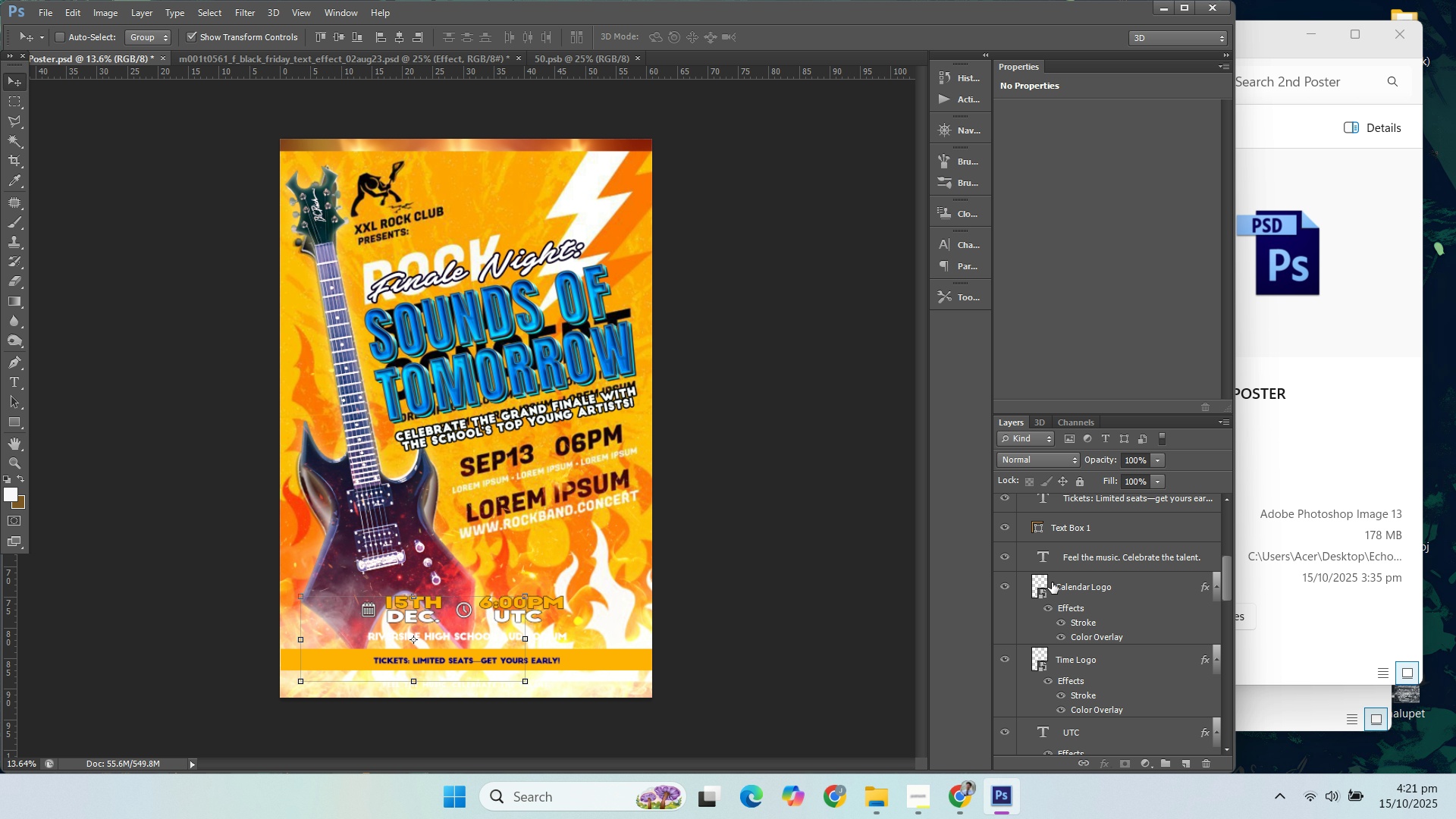 
hold_key(key=ControlLeft, duration=0.56)
left_click([1062, 582])
 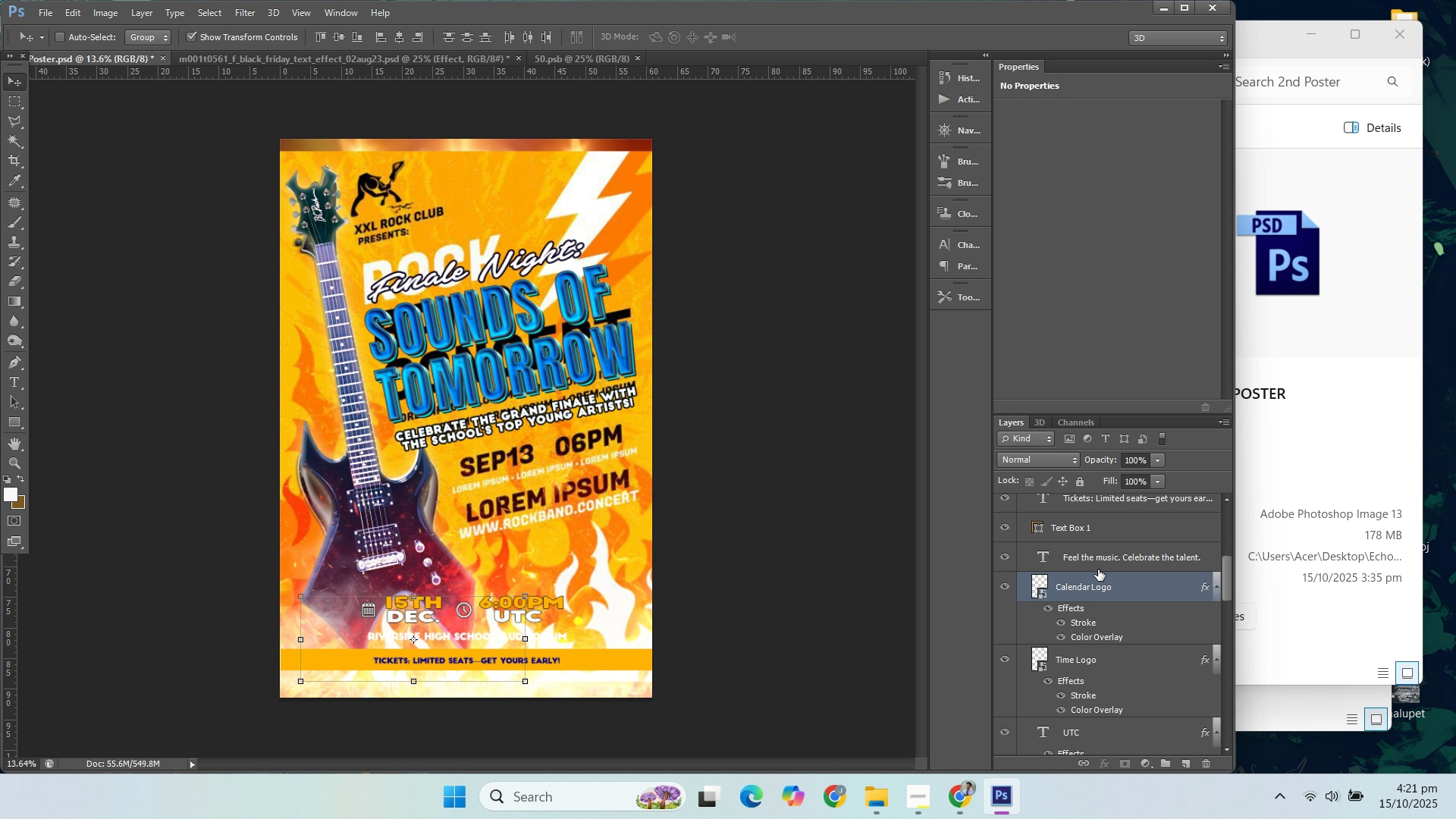 
hold_key(key=ControlLeft, duration=0.35)
 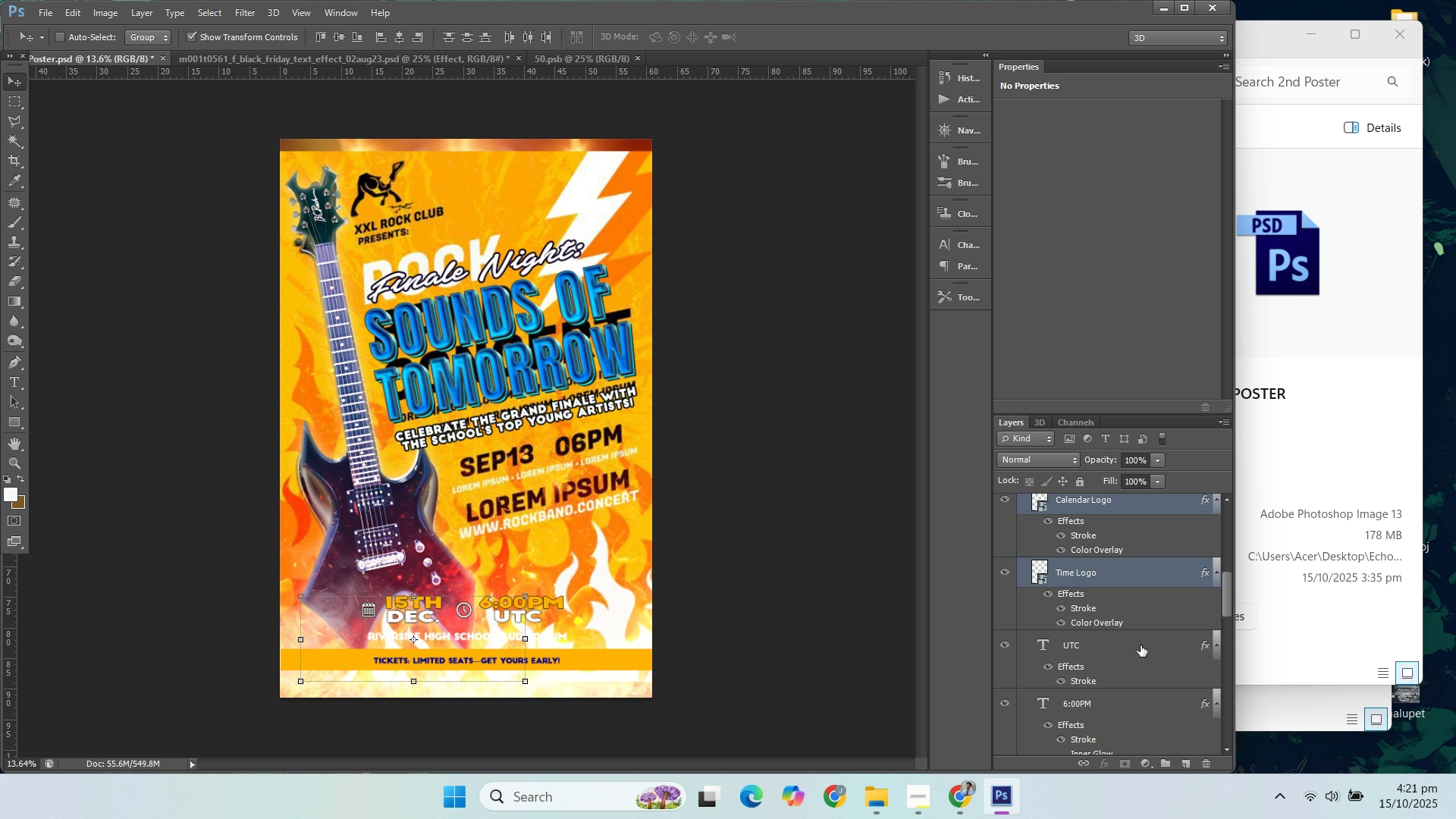 
scroll: coordinate [1141, 645], scroll_direction: down, amount: 3.0
 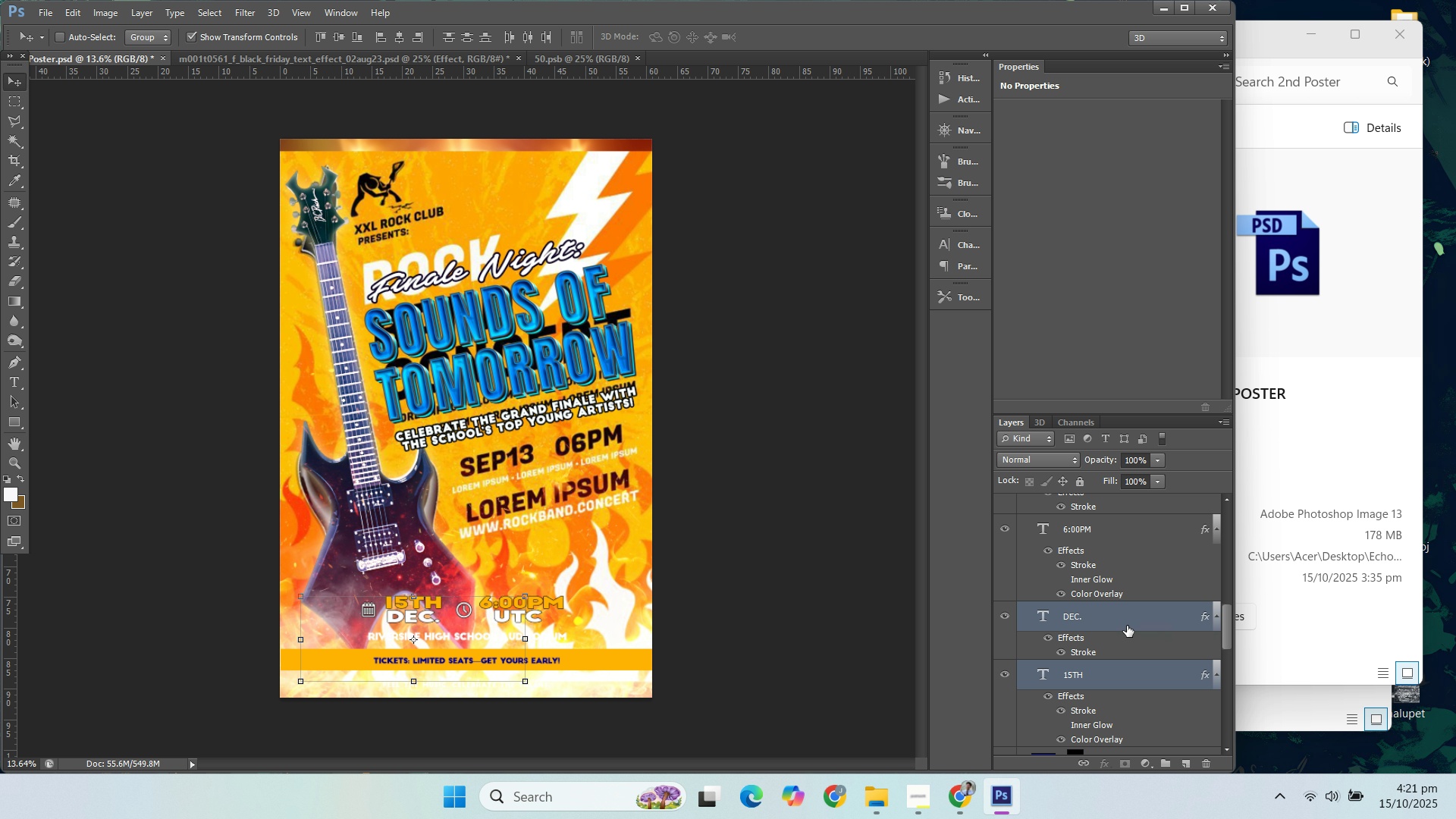 
scroll: coordinate [1127, 623], scroll_direction: up, amount: 1.0
 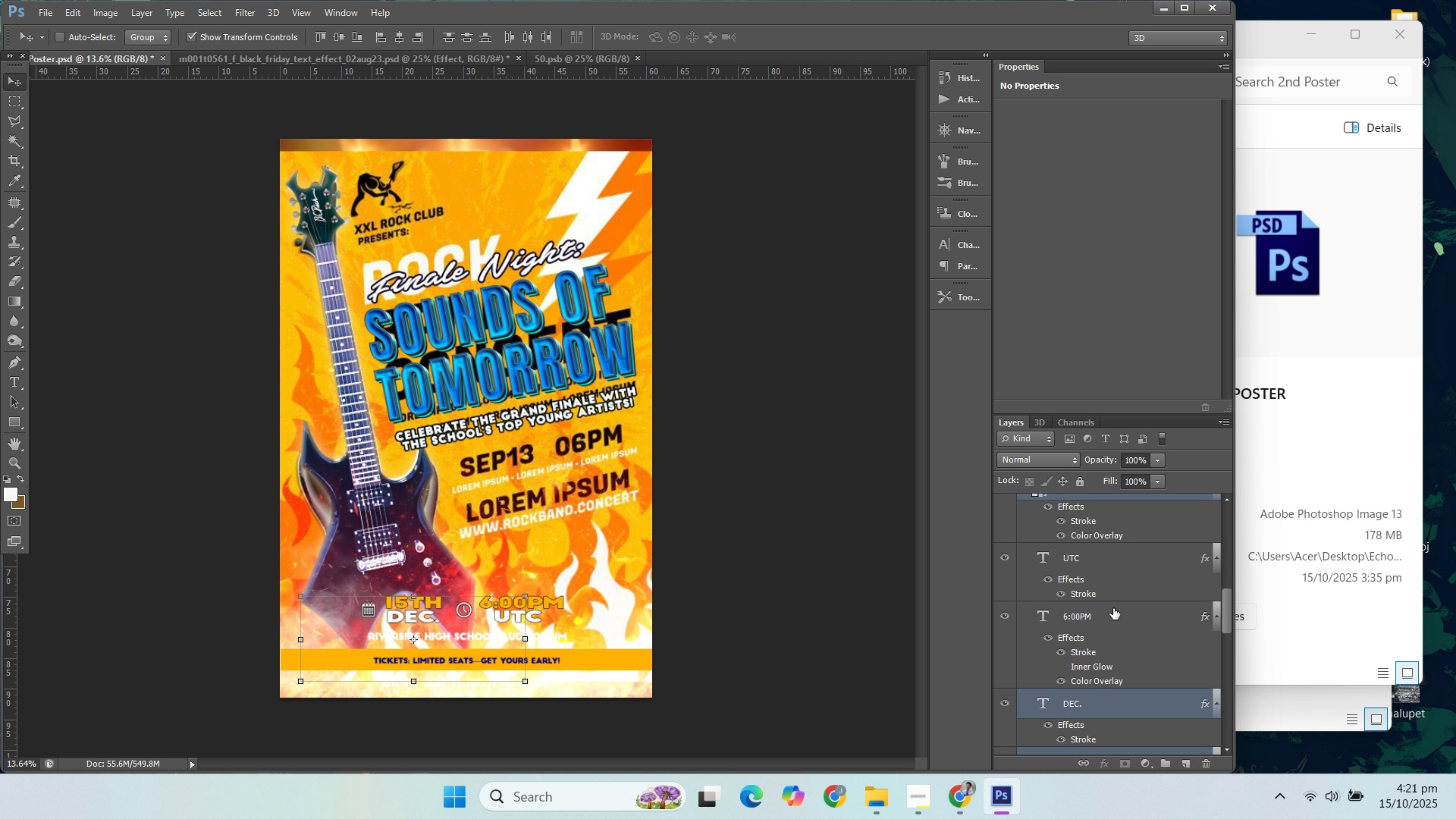 
hold_key(key=ControlLeft, duration=0.86)
left_click([1106, 611])
 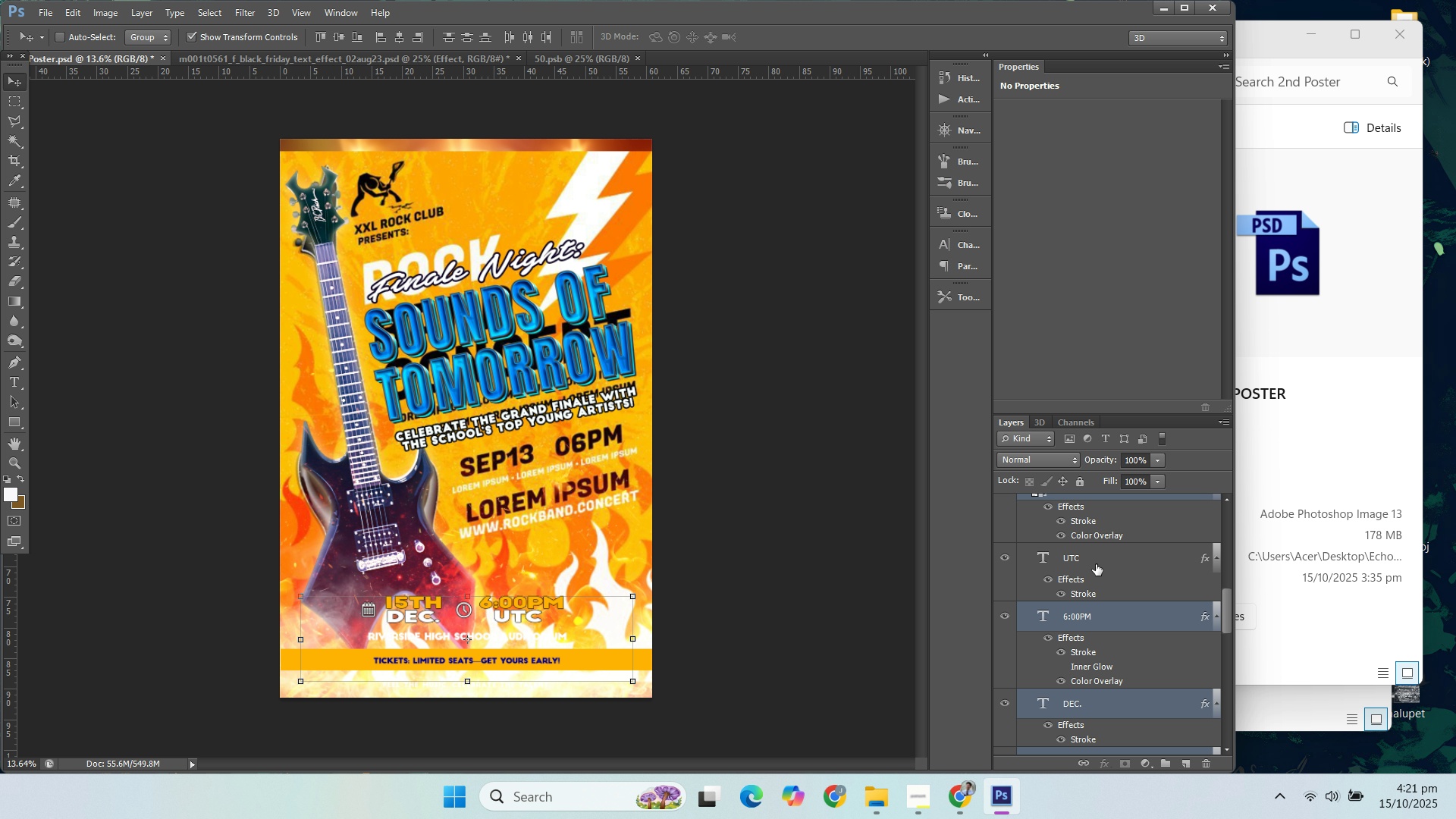 
double_click([1096, 564])
 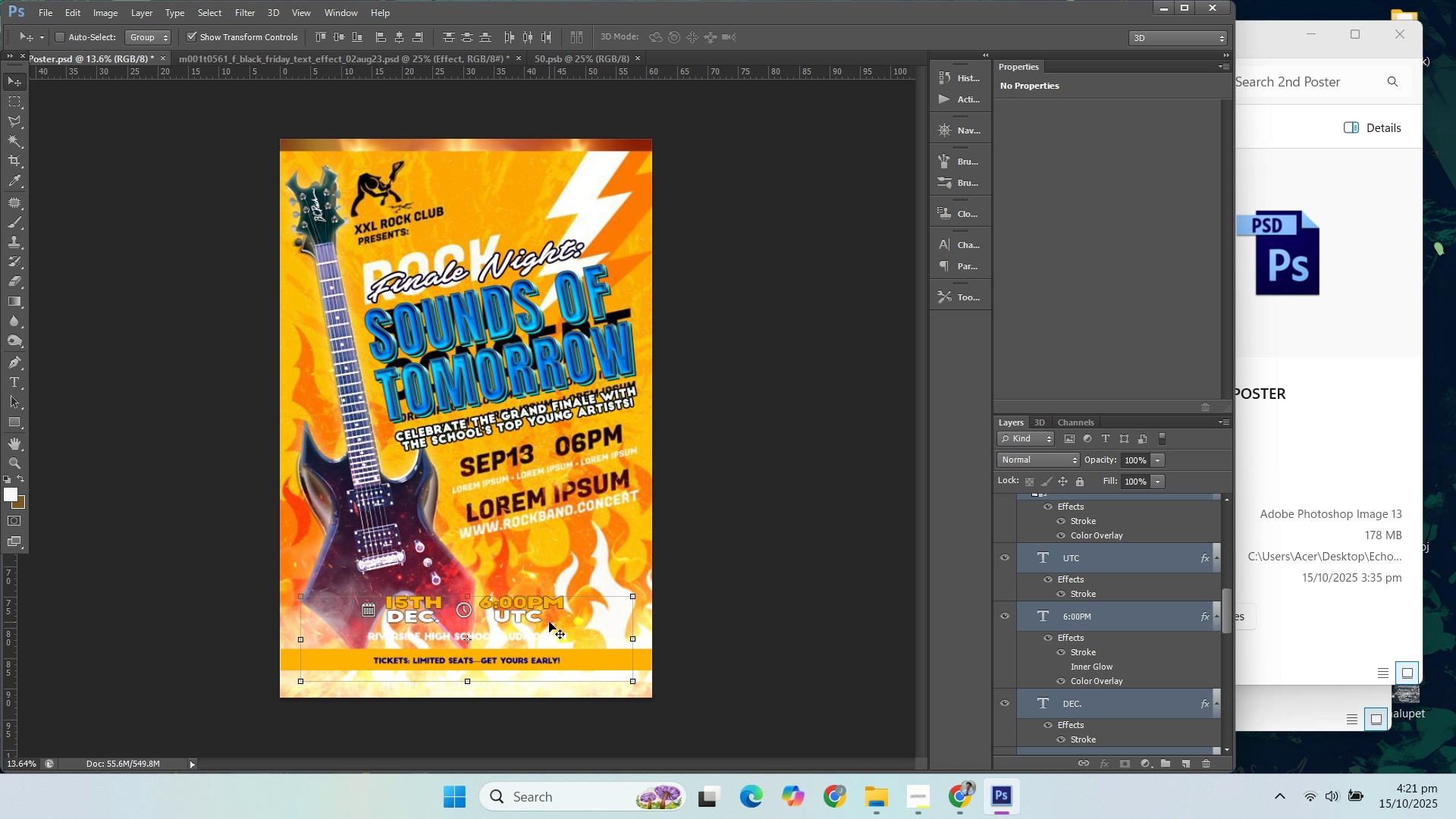 
left_click_drag(start_coordinate=[558, 613], to_coordinate=[623, 476])
 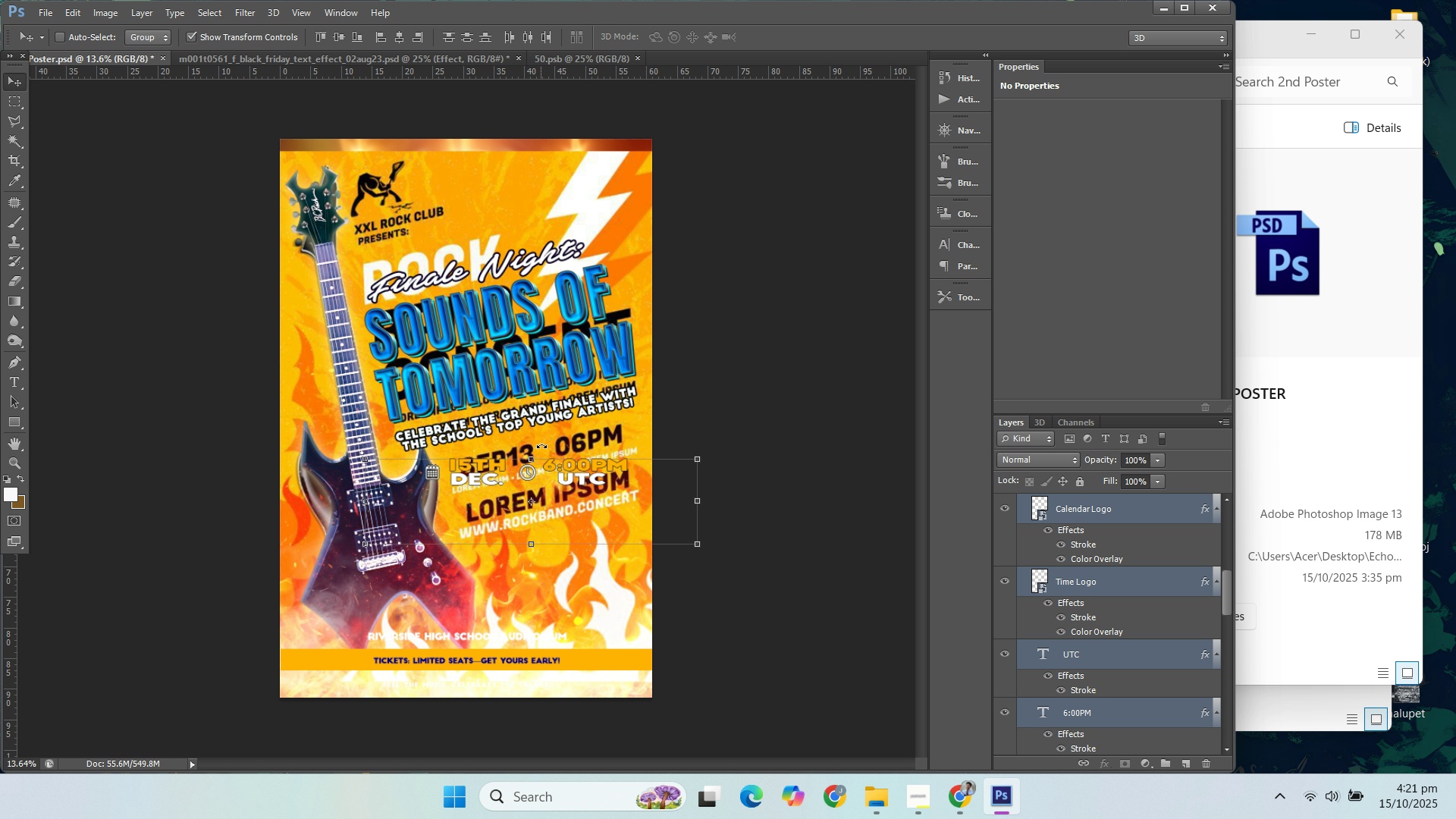 
left_click([543, 444])
 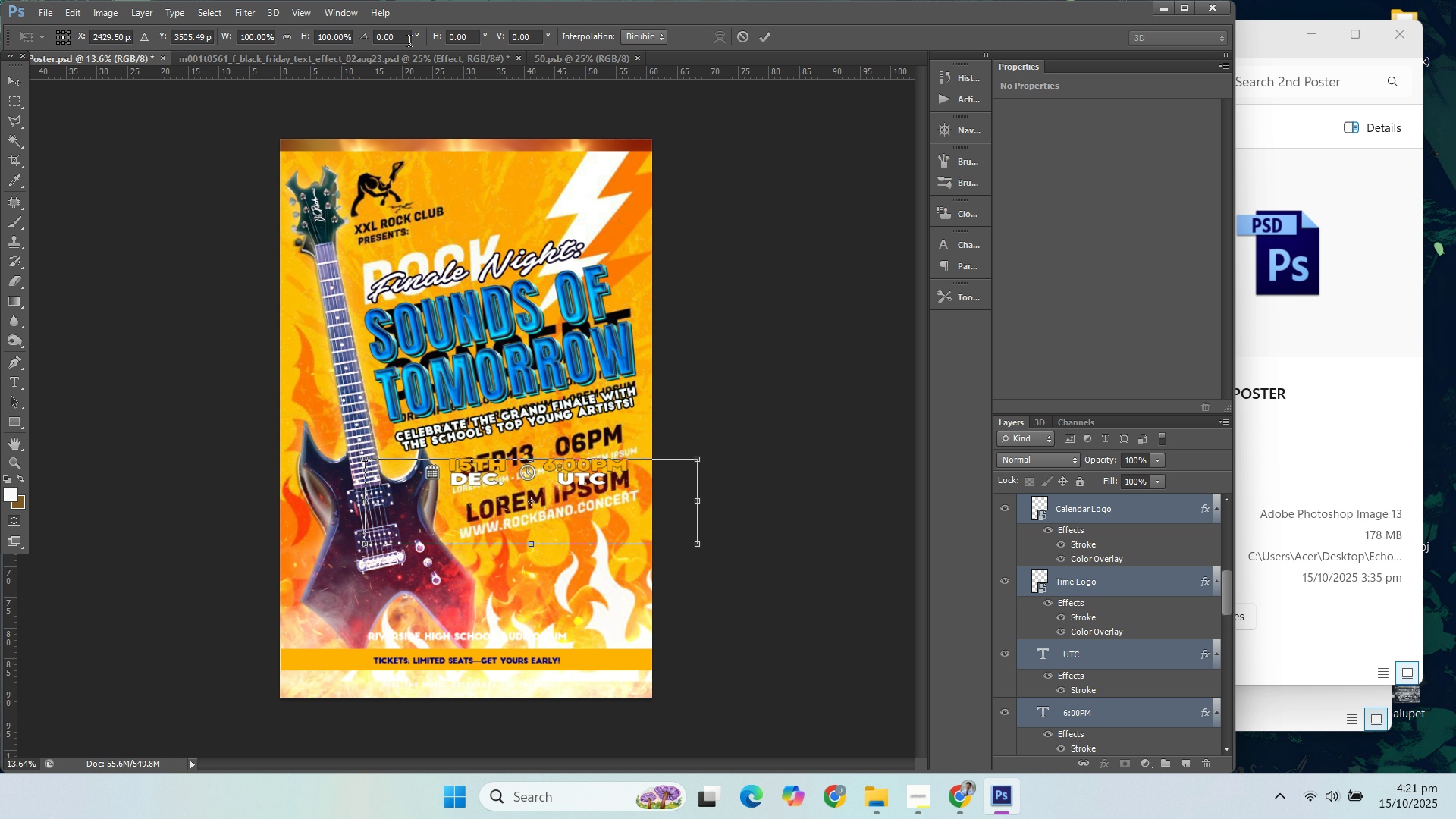 
left_click_drag(start_coordinate=[407, 40], to_coordinate=[353, 39])
 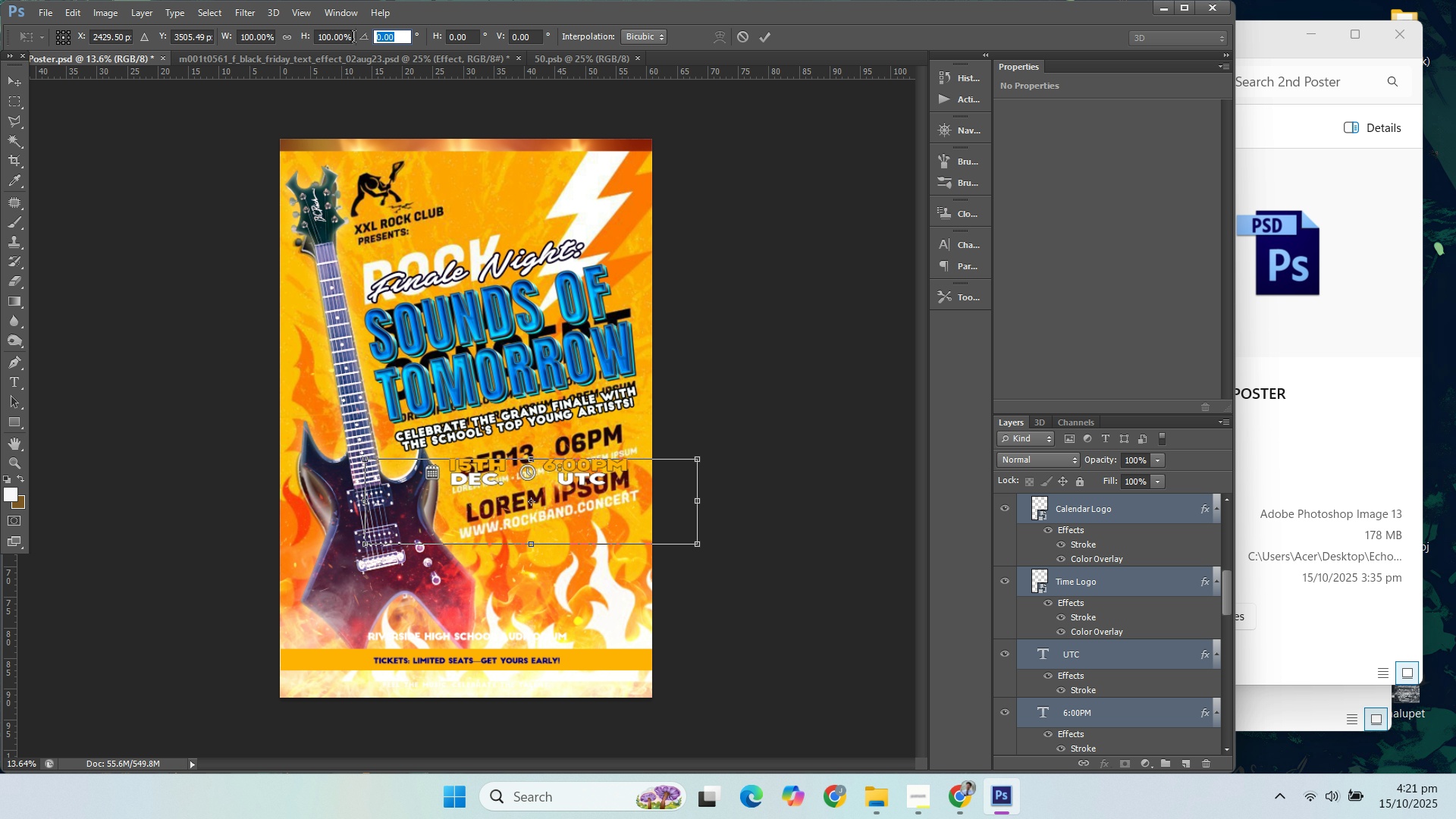 
type(-11)
 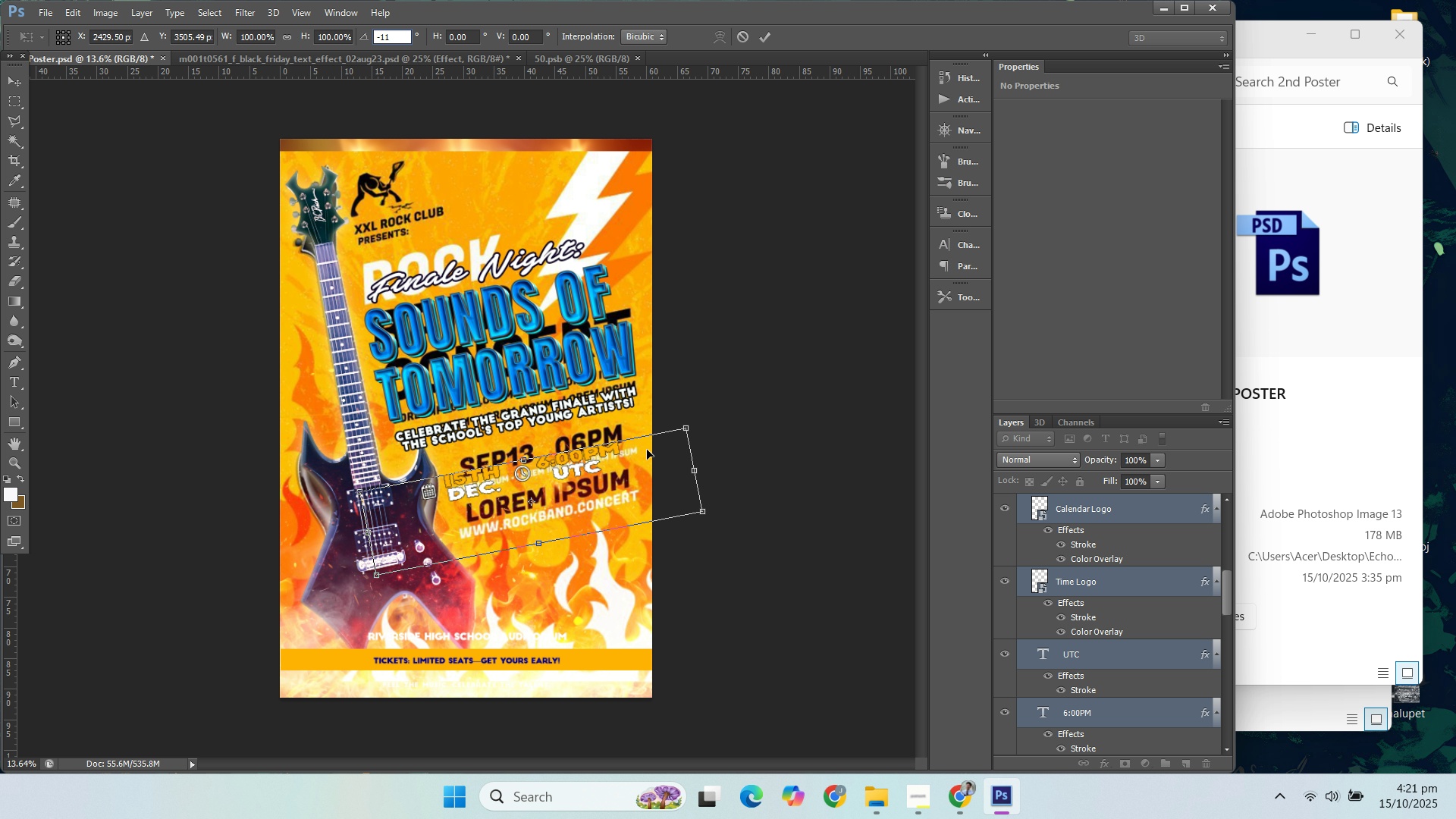 
left_click_drag(start_coordinate=[645, 463], to_coordinate=[664, 444])
 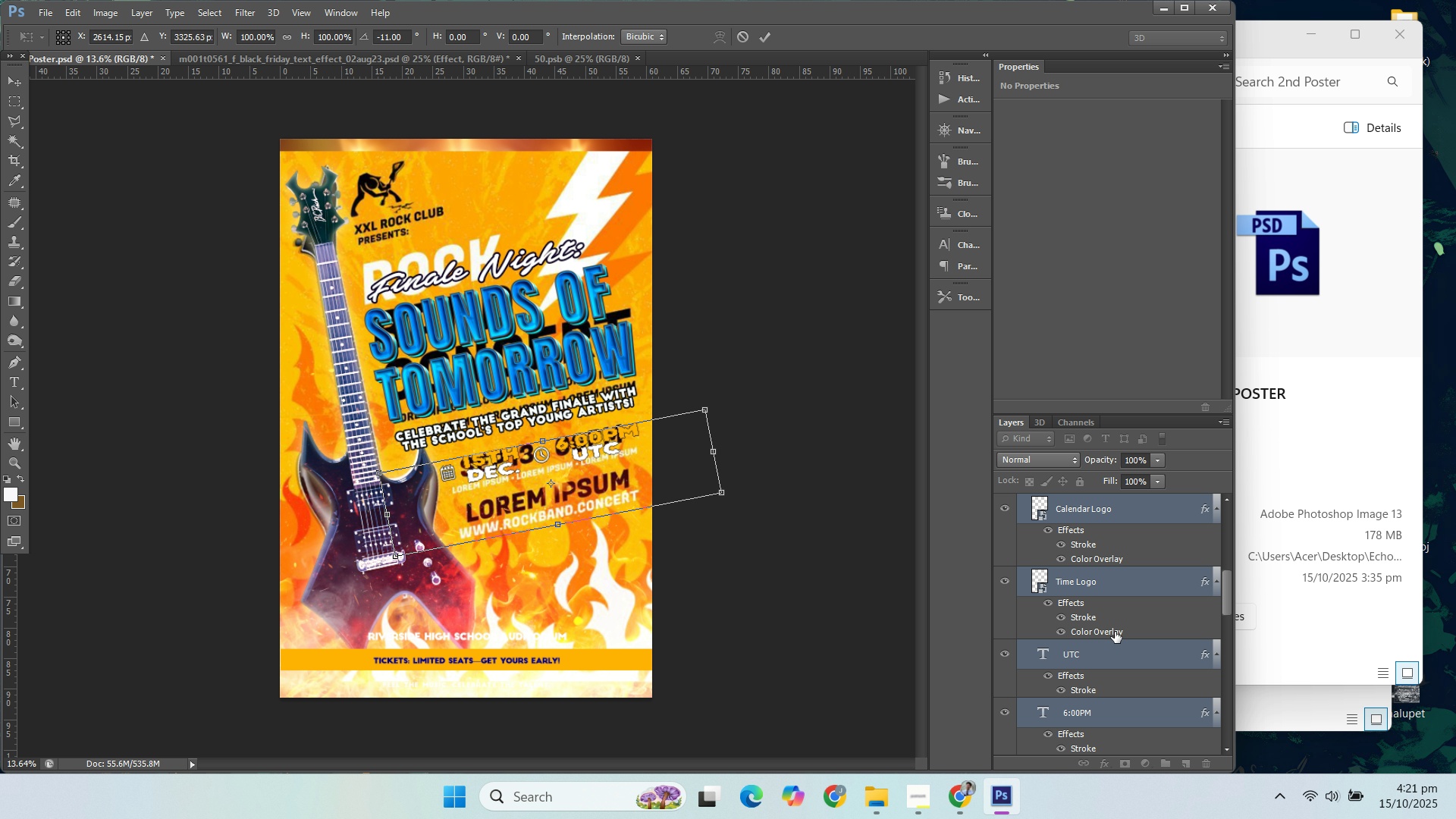 
wait(24.18)
 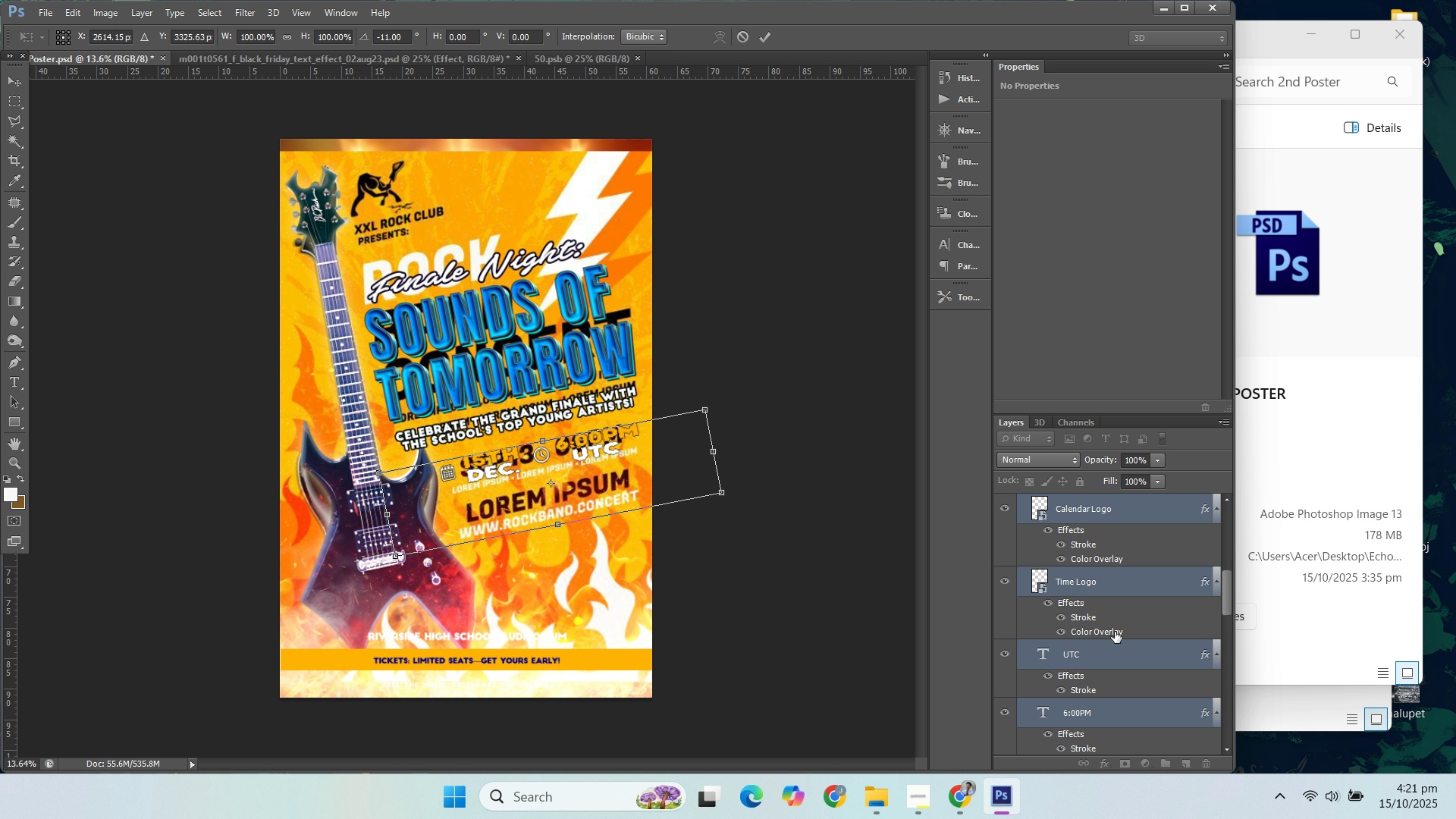 
scroll: coordinate [1123, 634], scroll_direction: none, amount: 0.0
 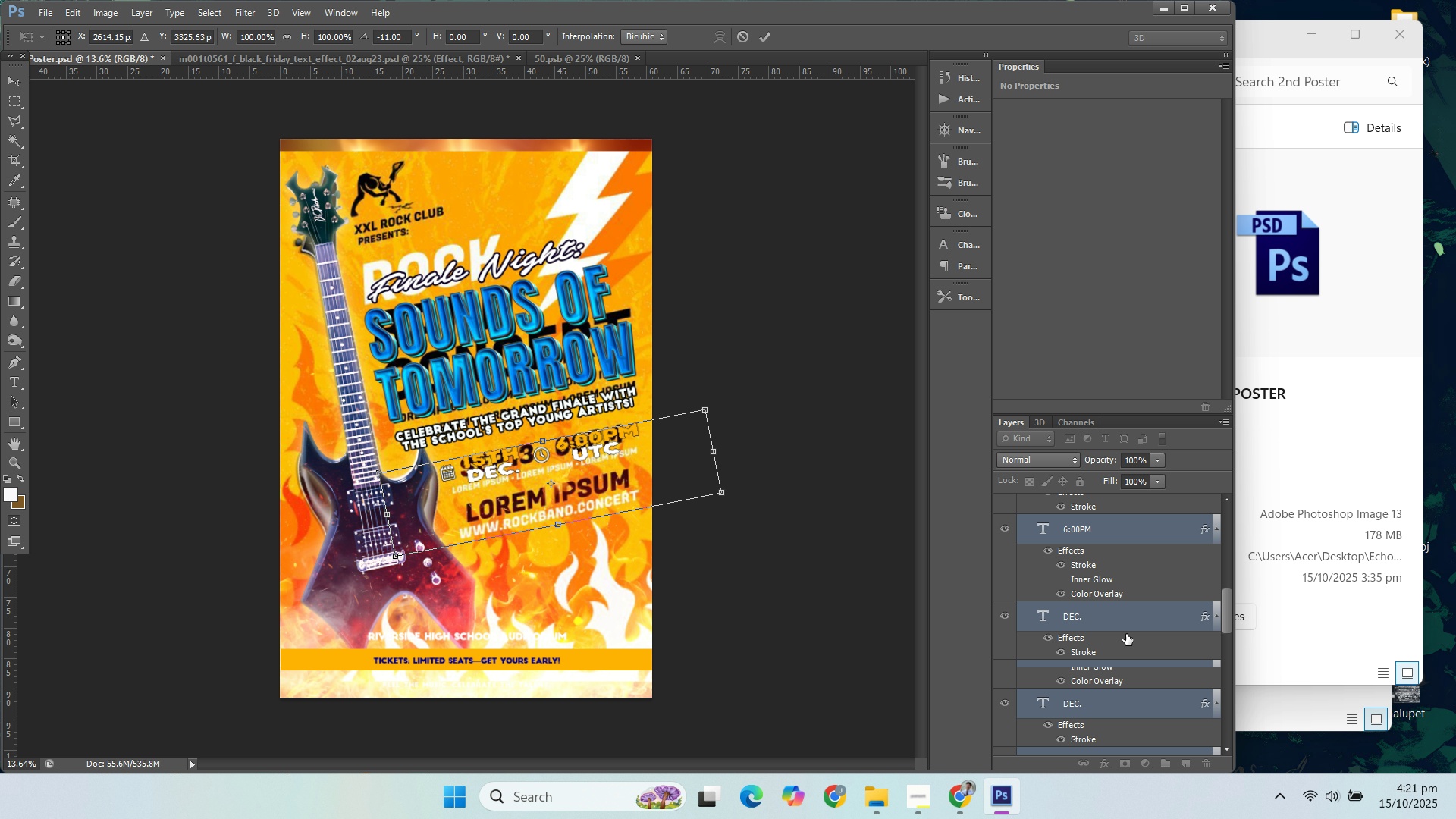 
scroll: coordinate [1079, 679], scroll_direction: down, amount: 15.0
 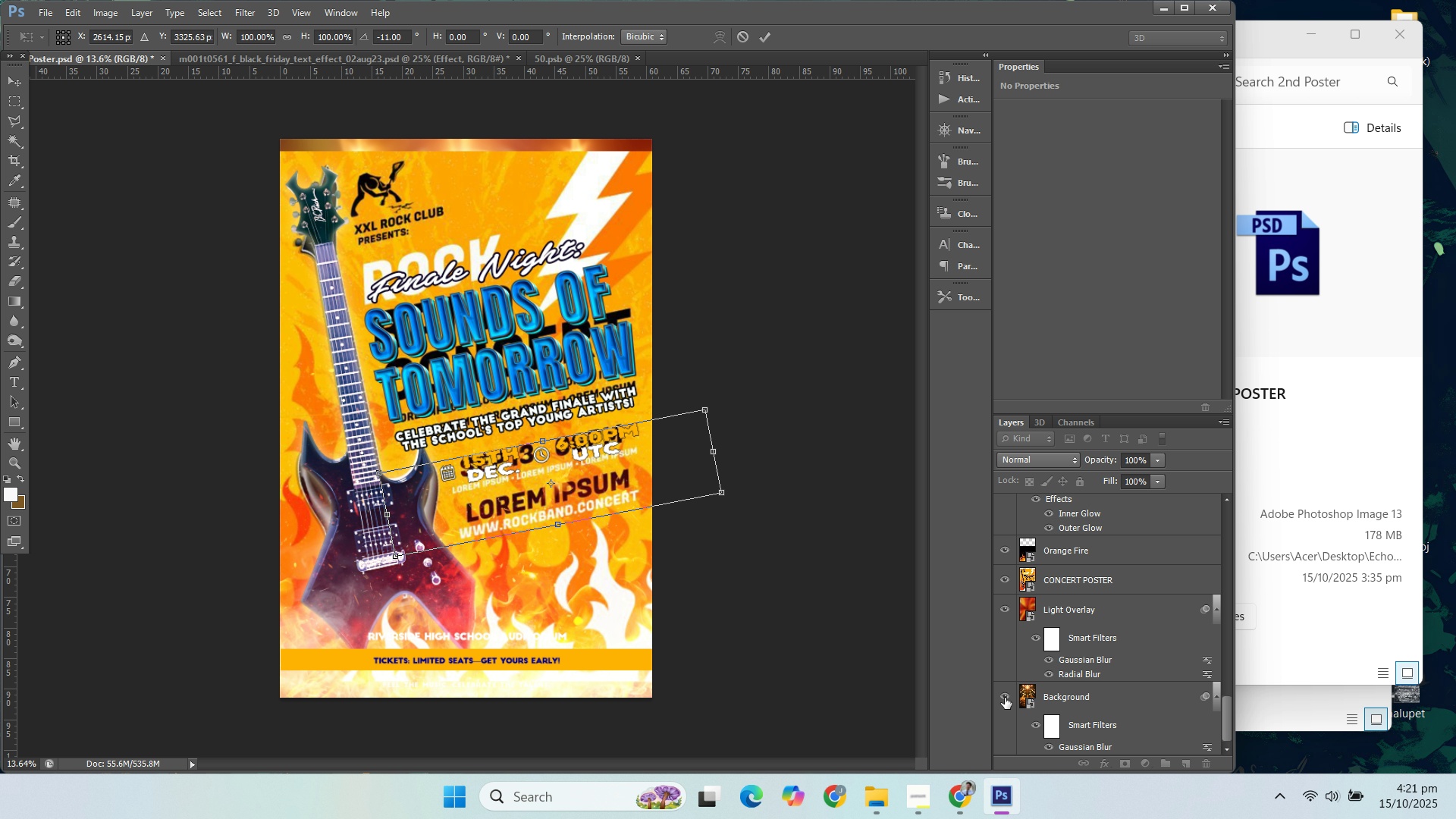 
left_click([1005, 698])
 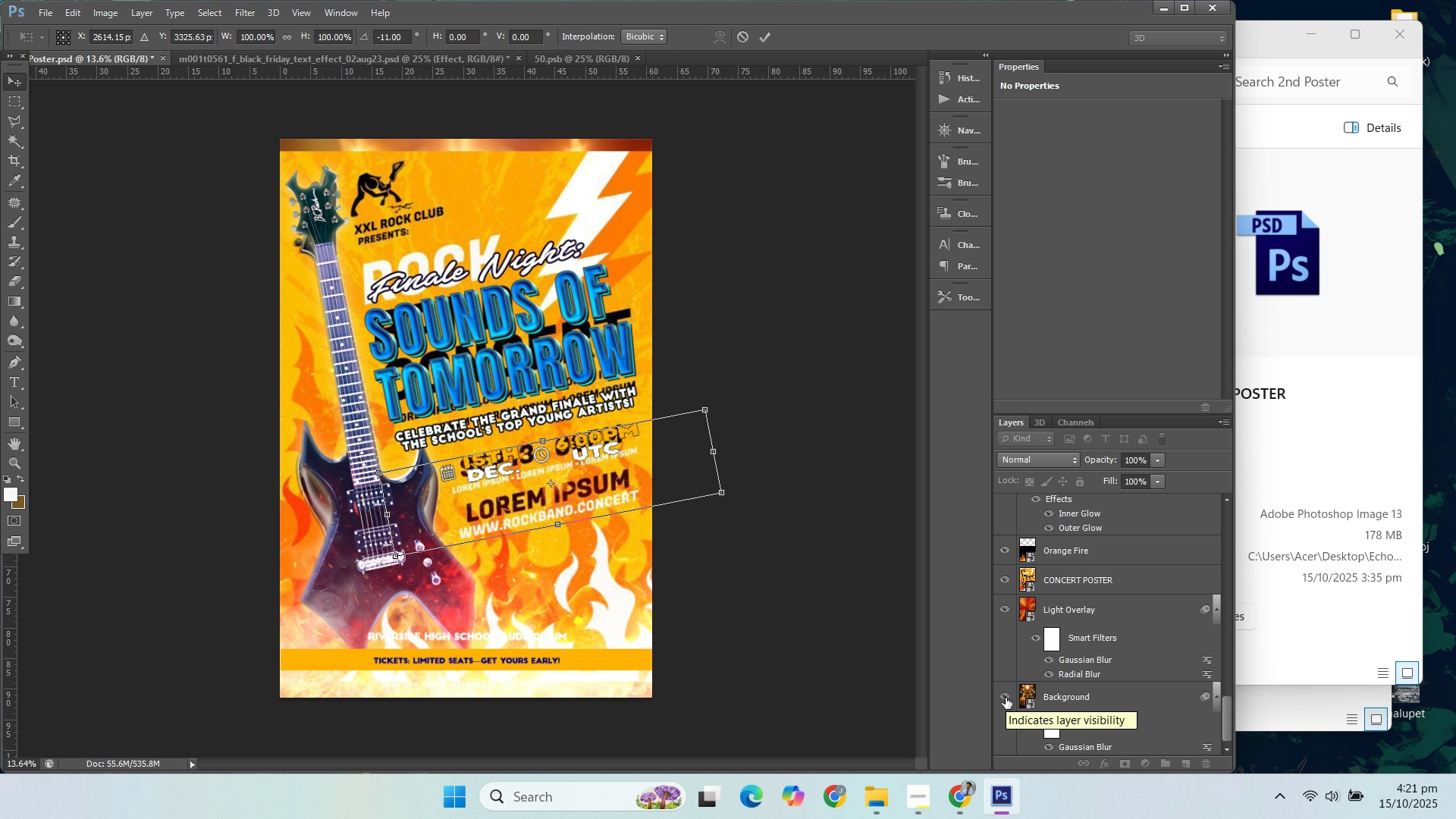 
key(Enter)
 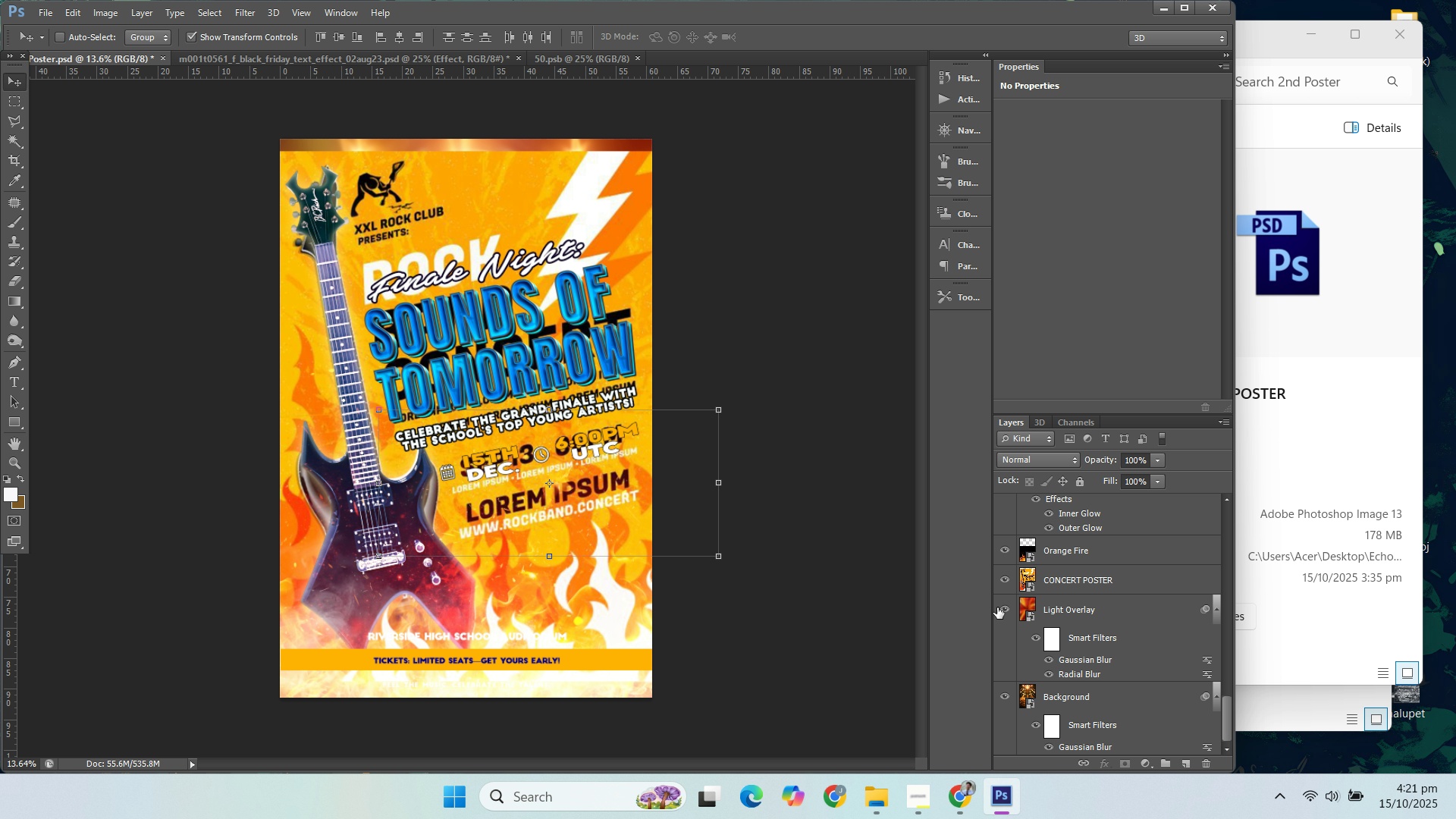 
left_click([1000, 604])
 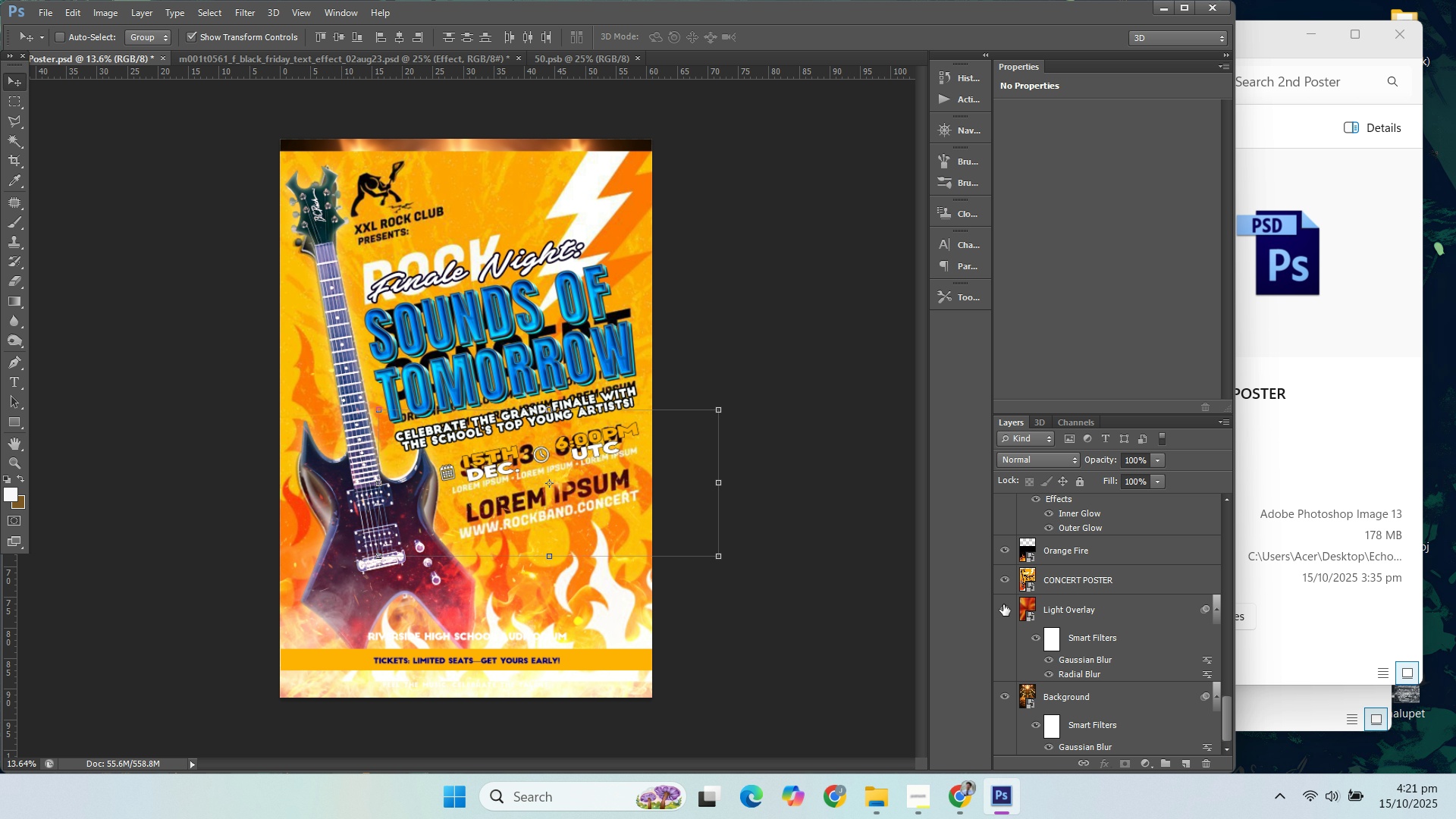 
double_click([1003, 586])
 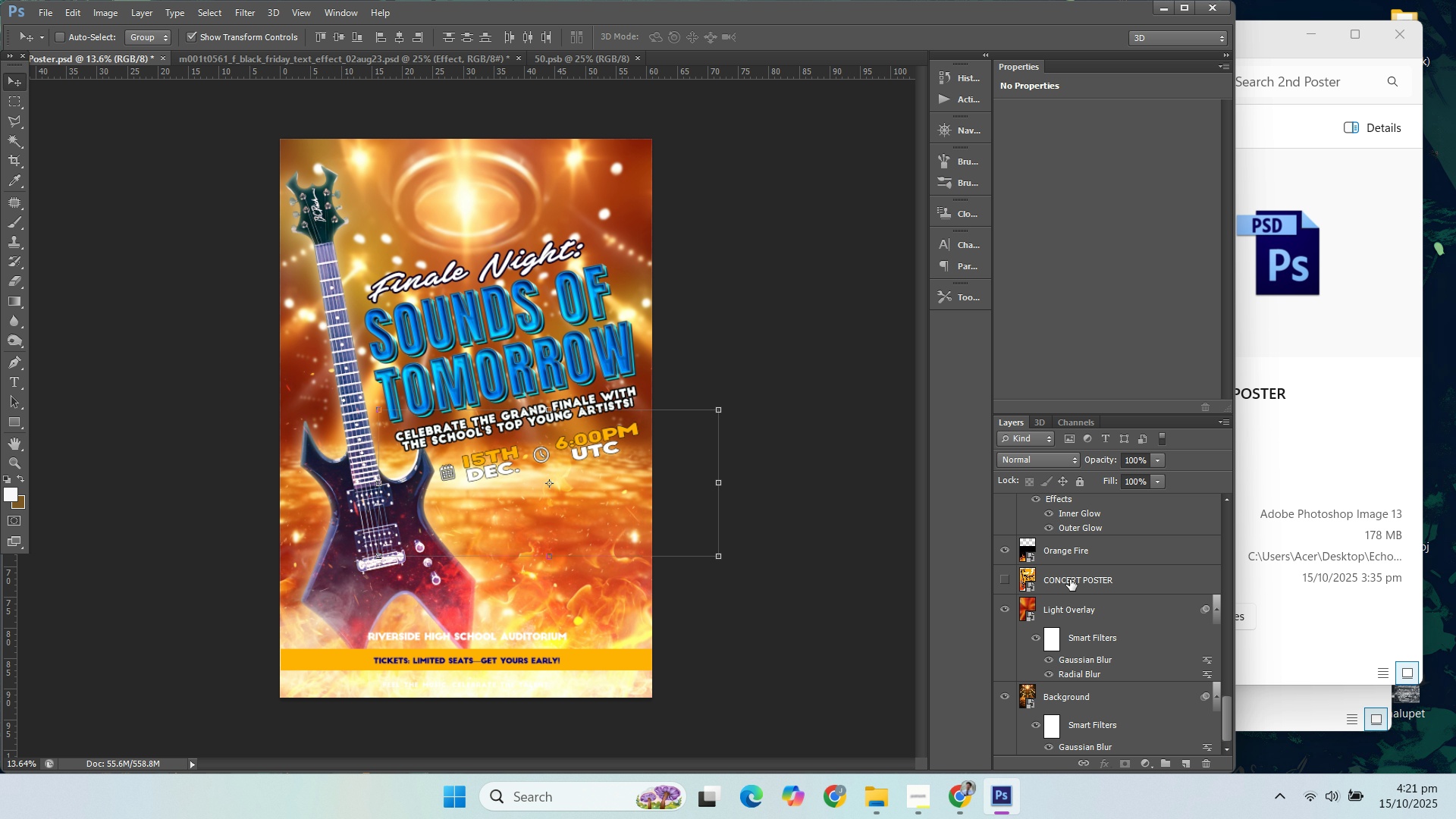 
scroll: coordinate [1087, 617], scroll_direction: up, amount: 14.0
 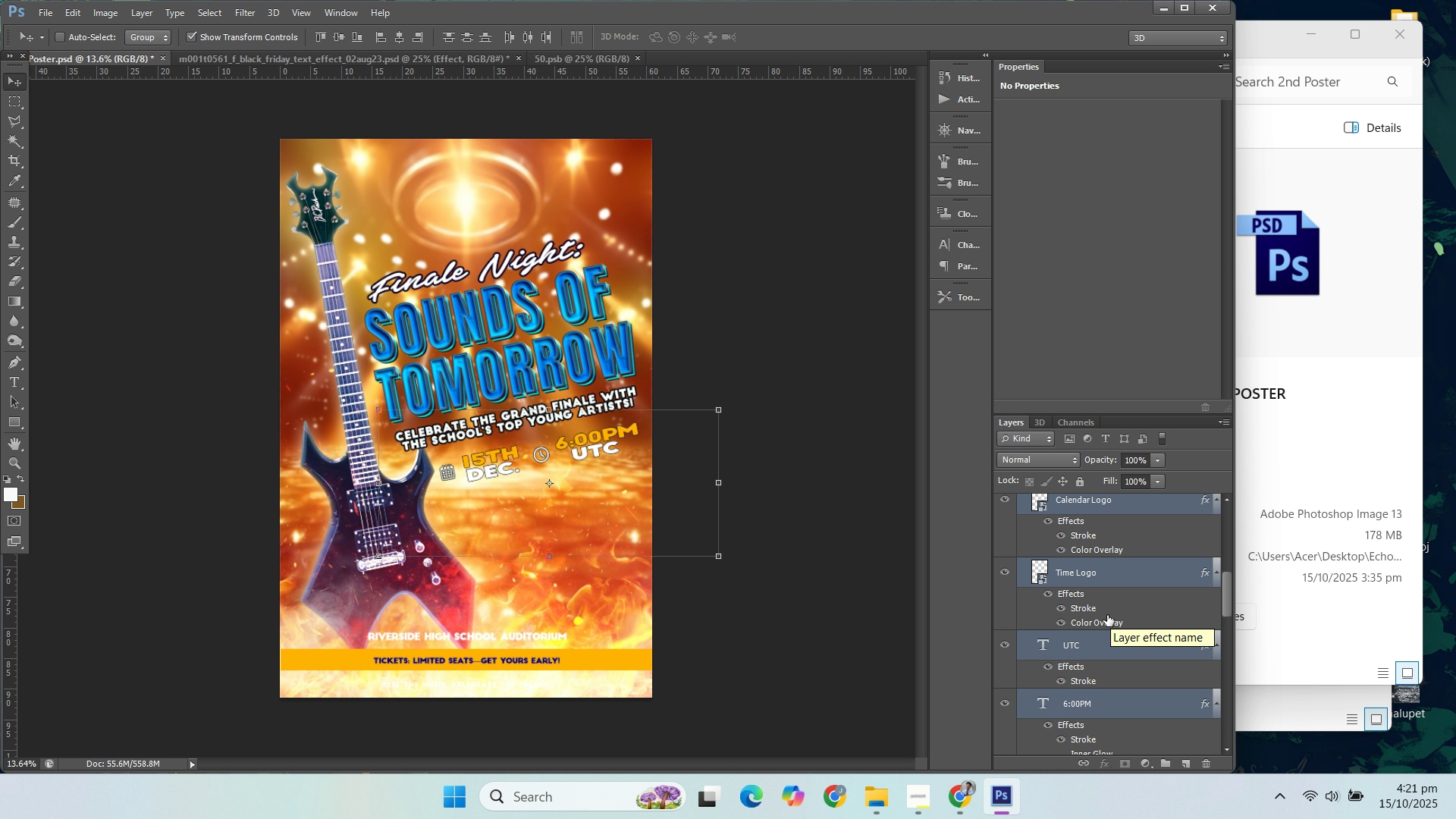 
scroll: coordinate [1061, 672], scroll_direction: down, amount: 10.0
 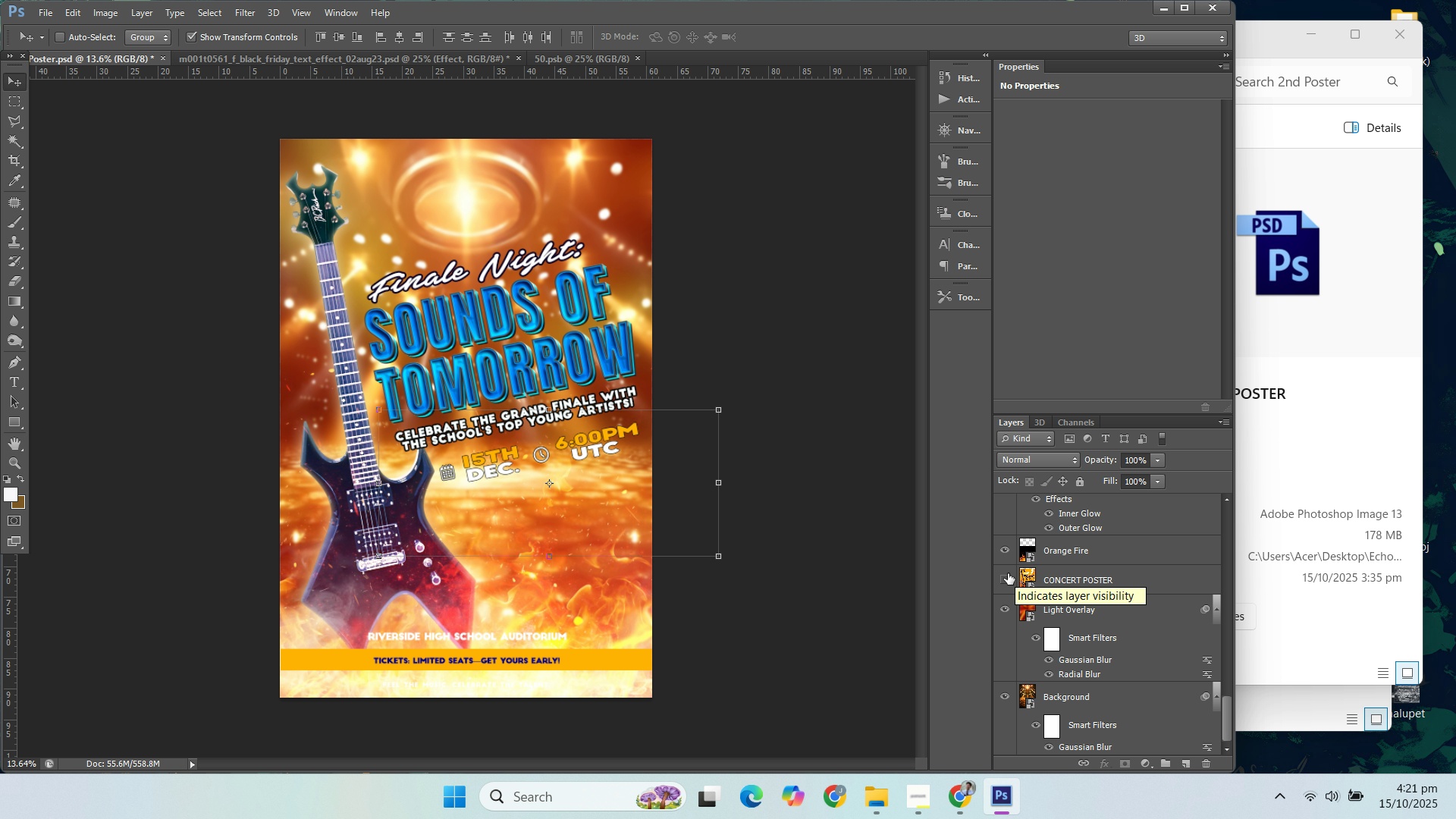 
left_click([1008, 576])
 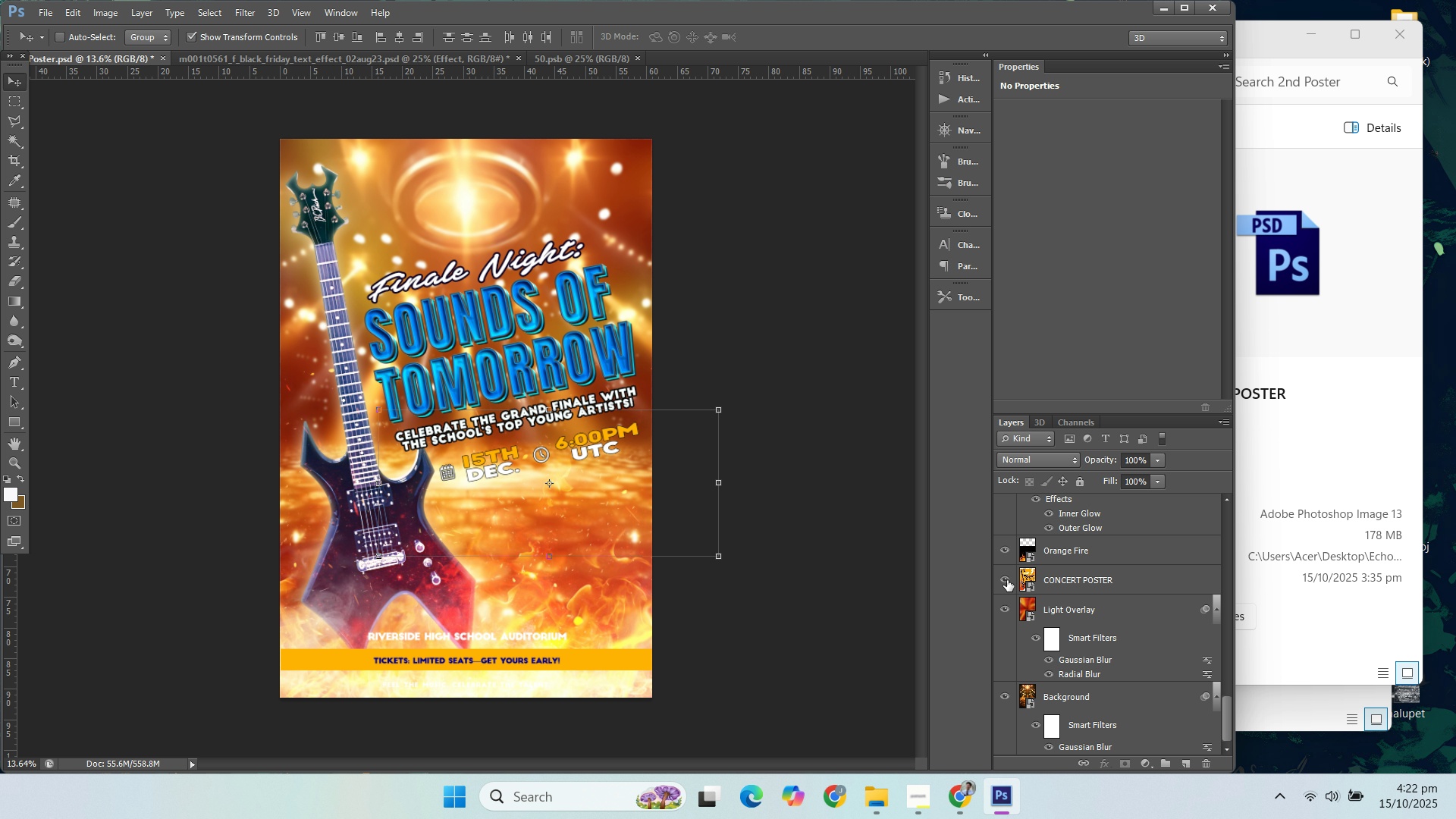 
scroll: coordinate [1126, 579], scroll_direction: up, amount: 16.0
 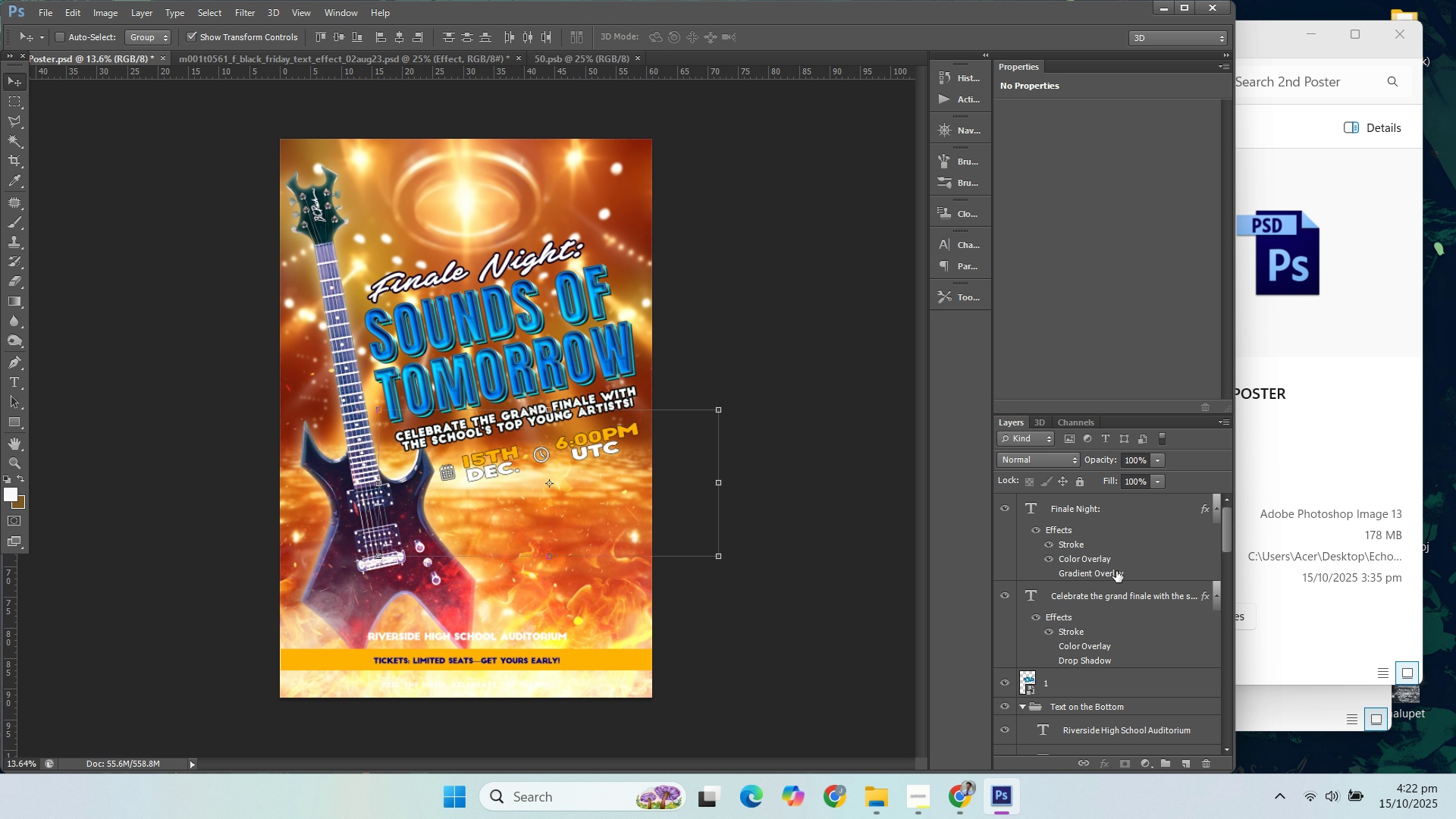 
scroll: coordinate [1115, 582], scroll_direction: down, amount: 6.0
 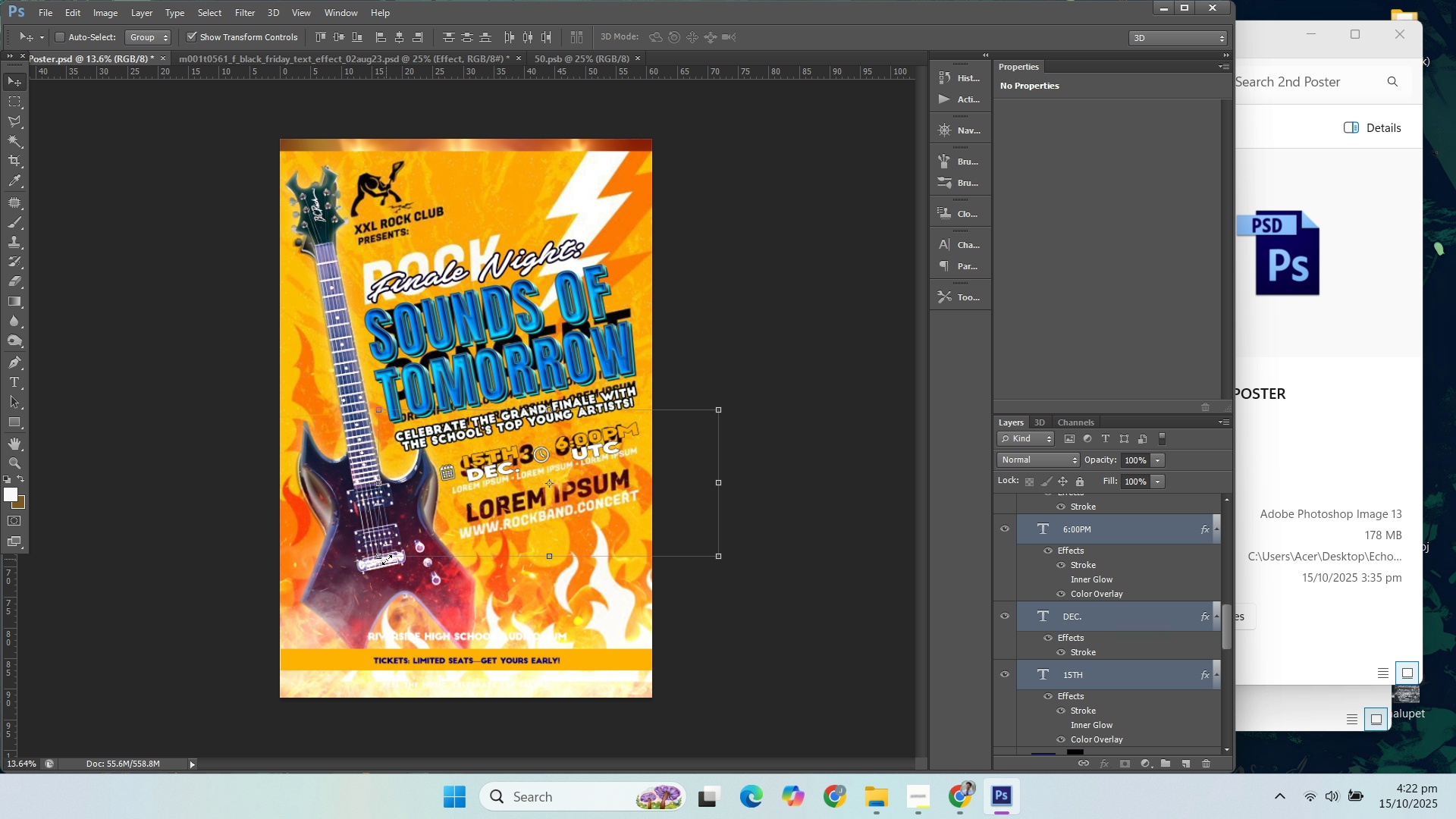 
left_click([386, 559])
 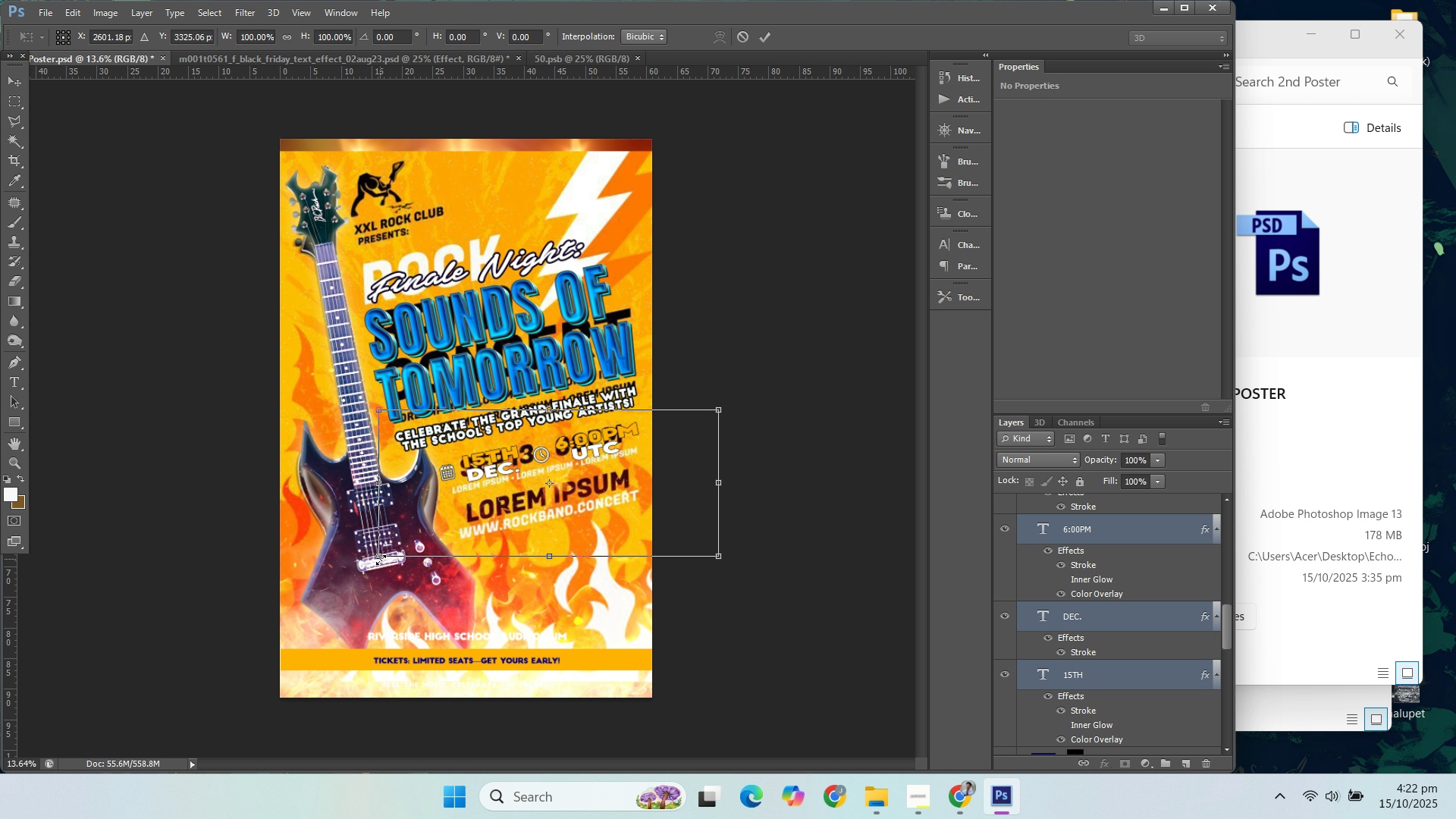 
left_click_drag(start_coordinate=[380, 559], to_coordinate=[399, 607])
 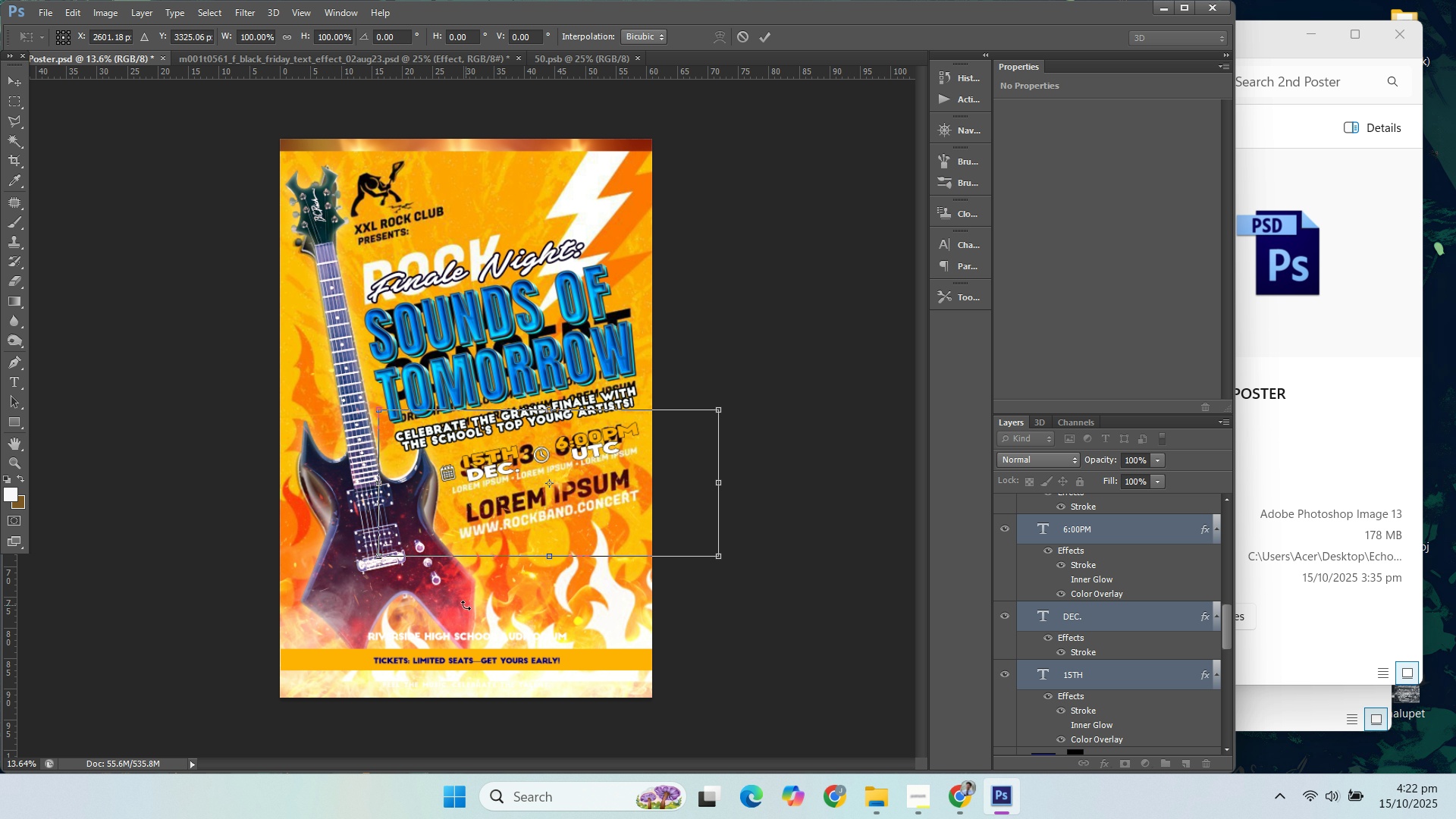 
hold_key(key=ShiftLeft, duration=1.52)
 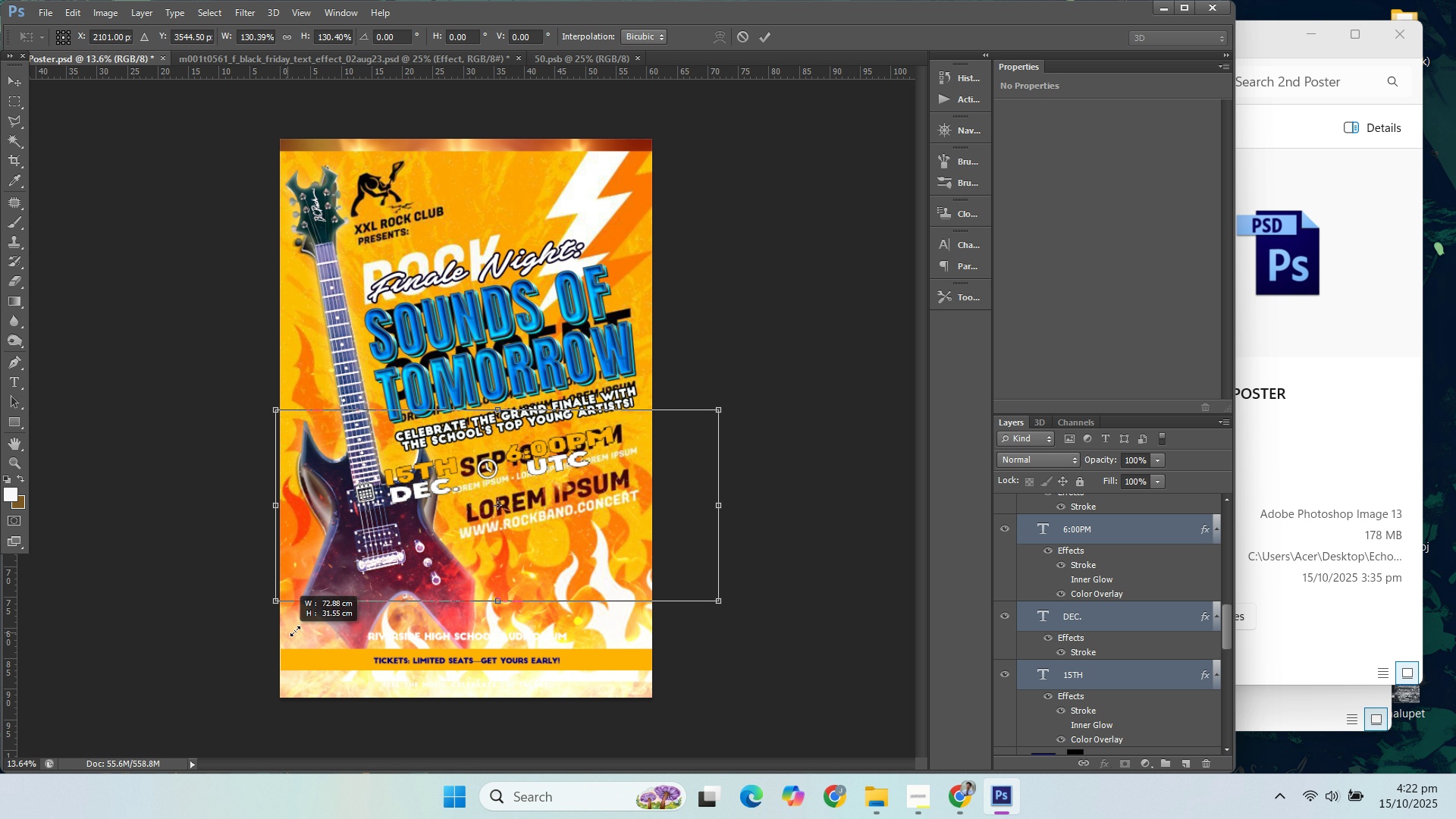 
hold_key(key=ShiftLeft, duration=1.53)
 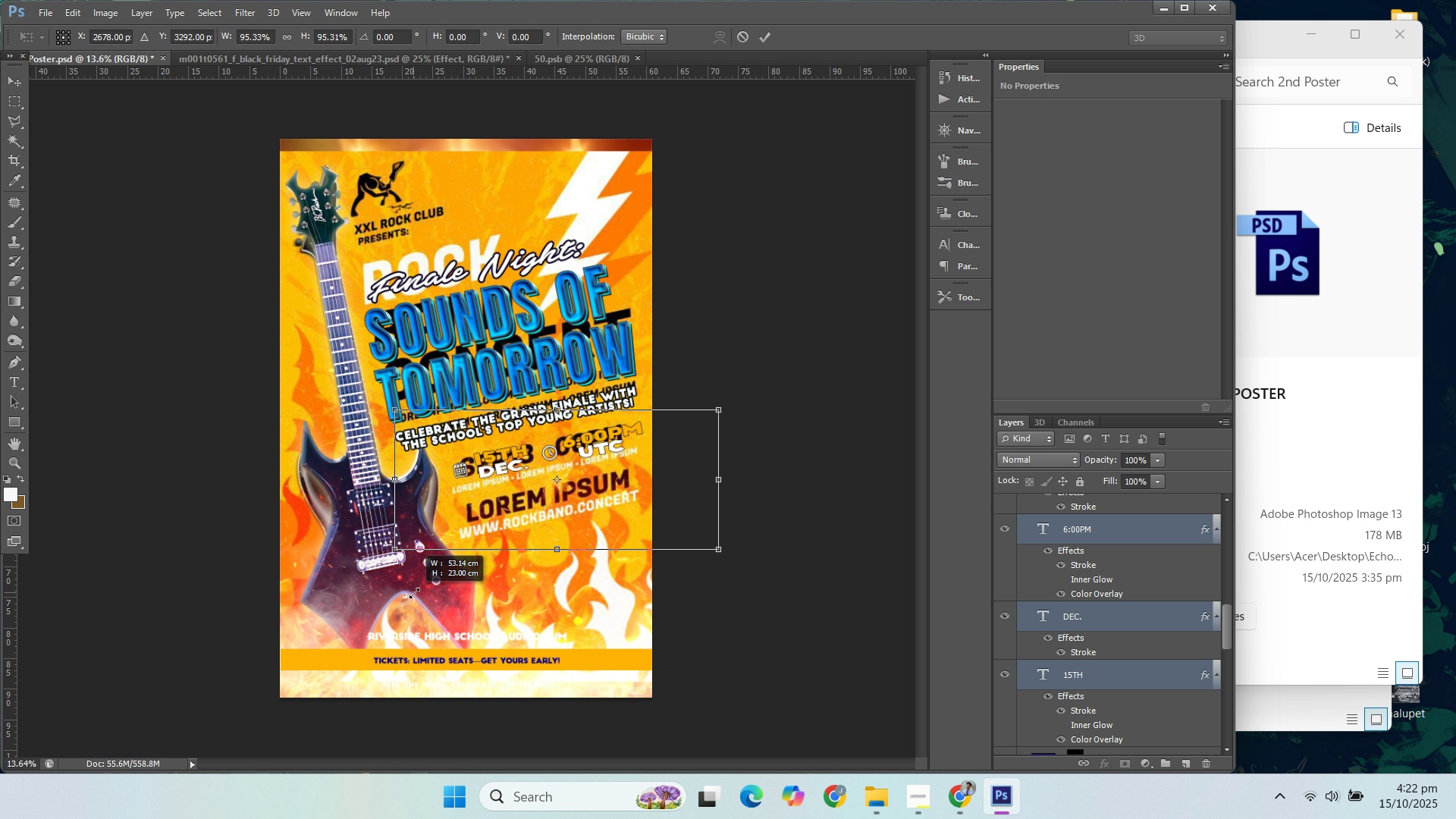 
hold_key(key=ShiftLeft, duration=1.53)
 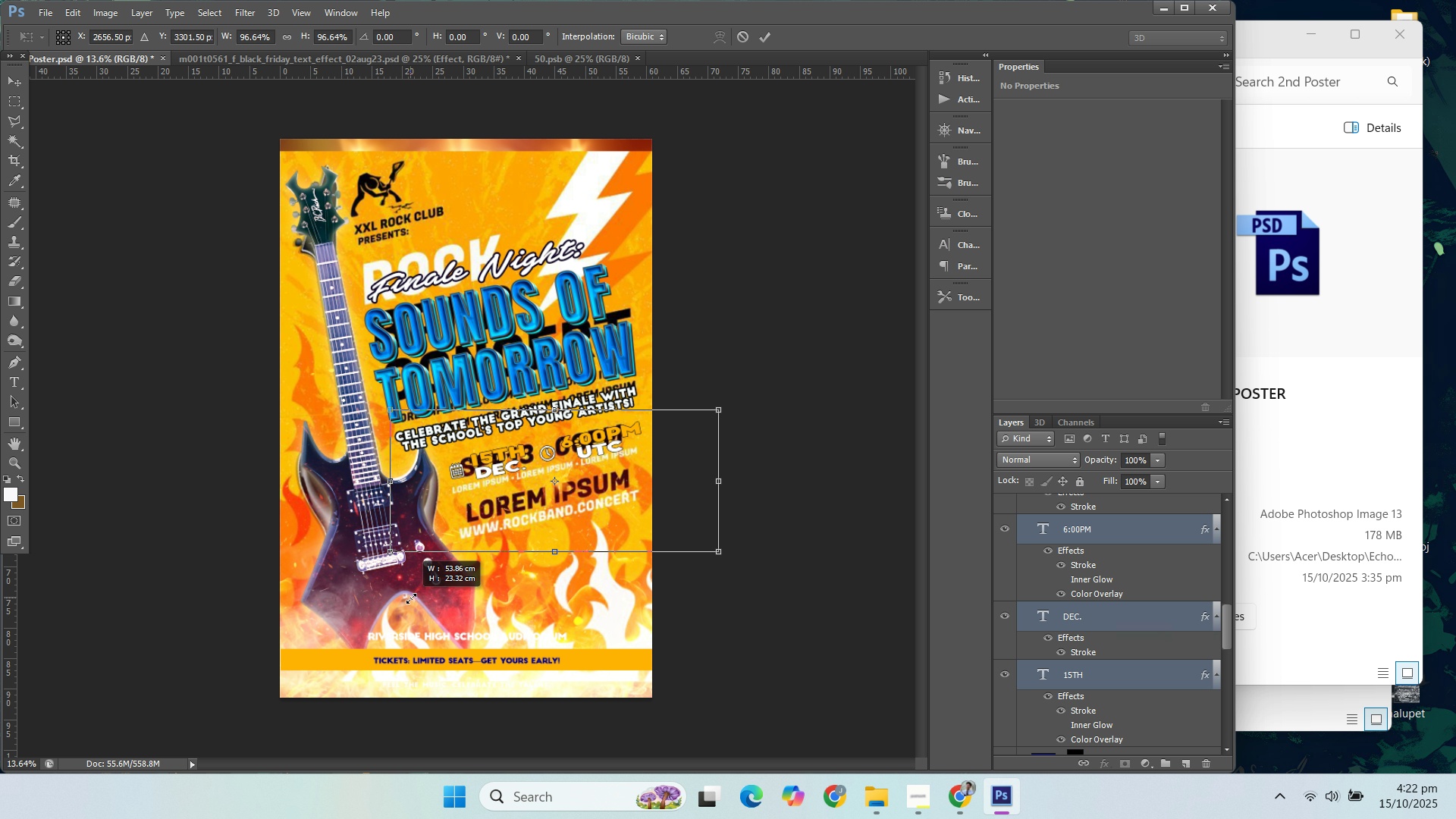 
hold_key(key=ShiftLeft, duration=1.53)
 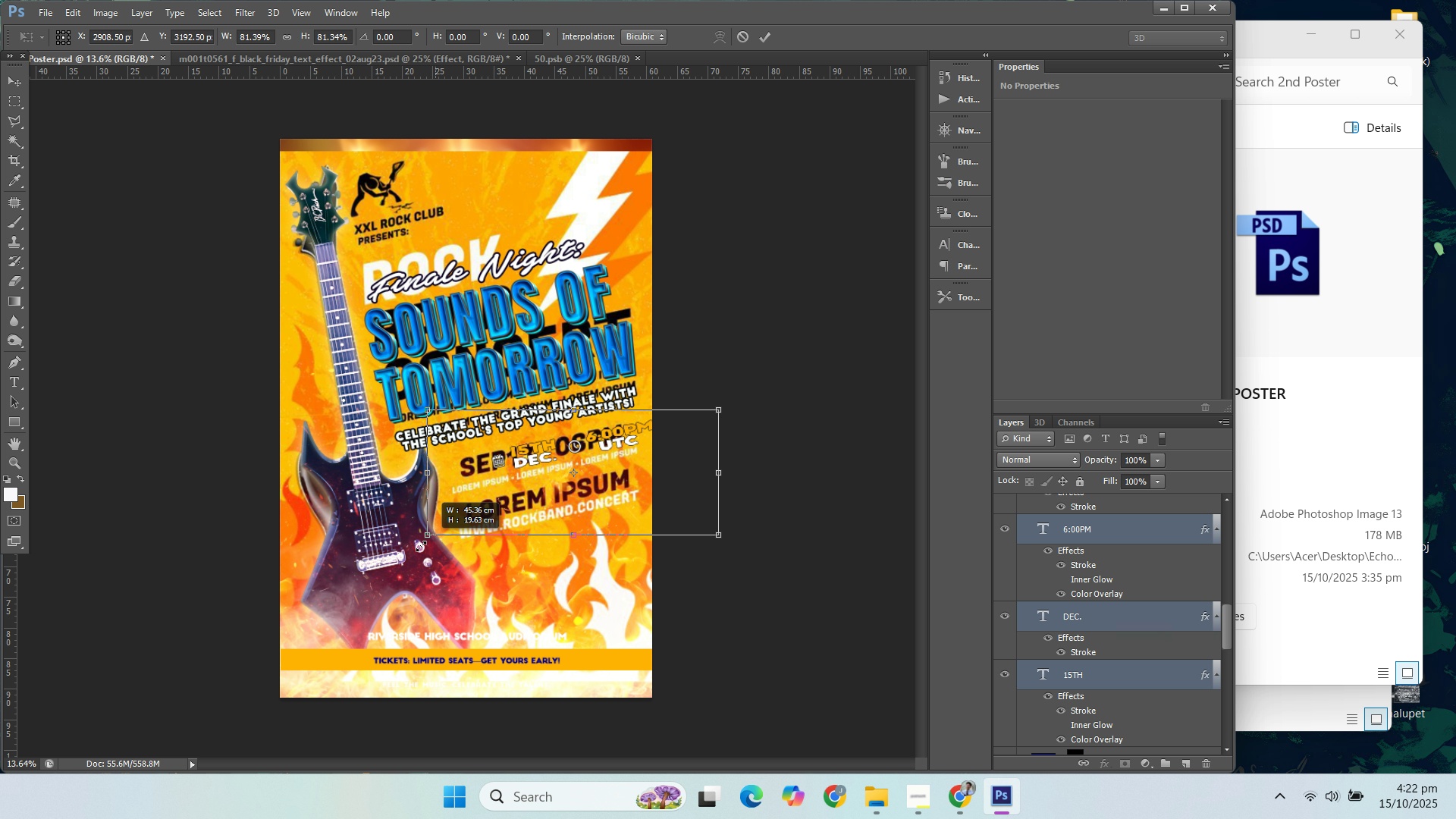 
hold_key(key=ShiftLeft, duration=1.5)
 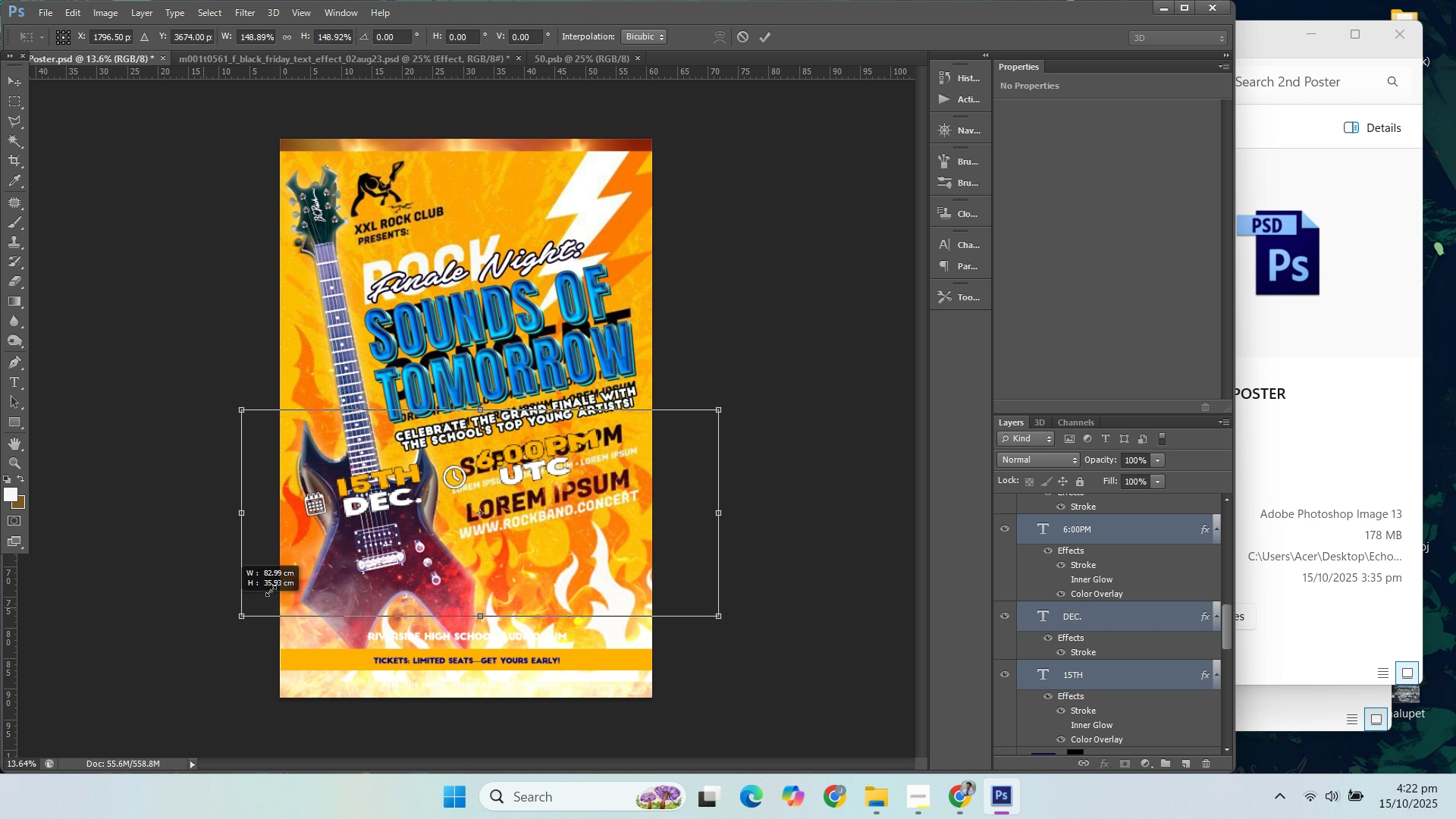 
hold_key(key=ShiftLeft, duration=1.53)
 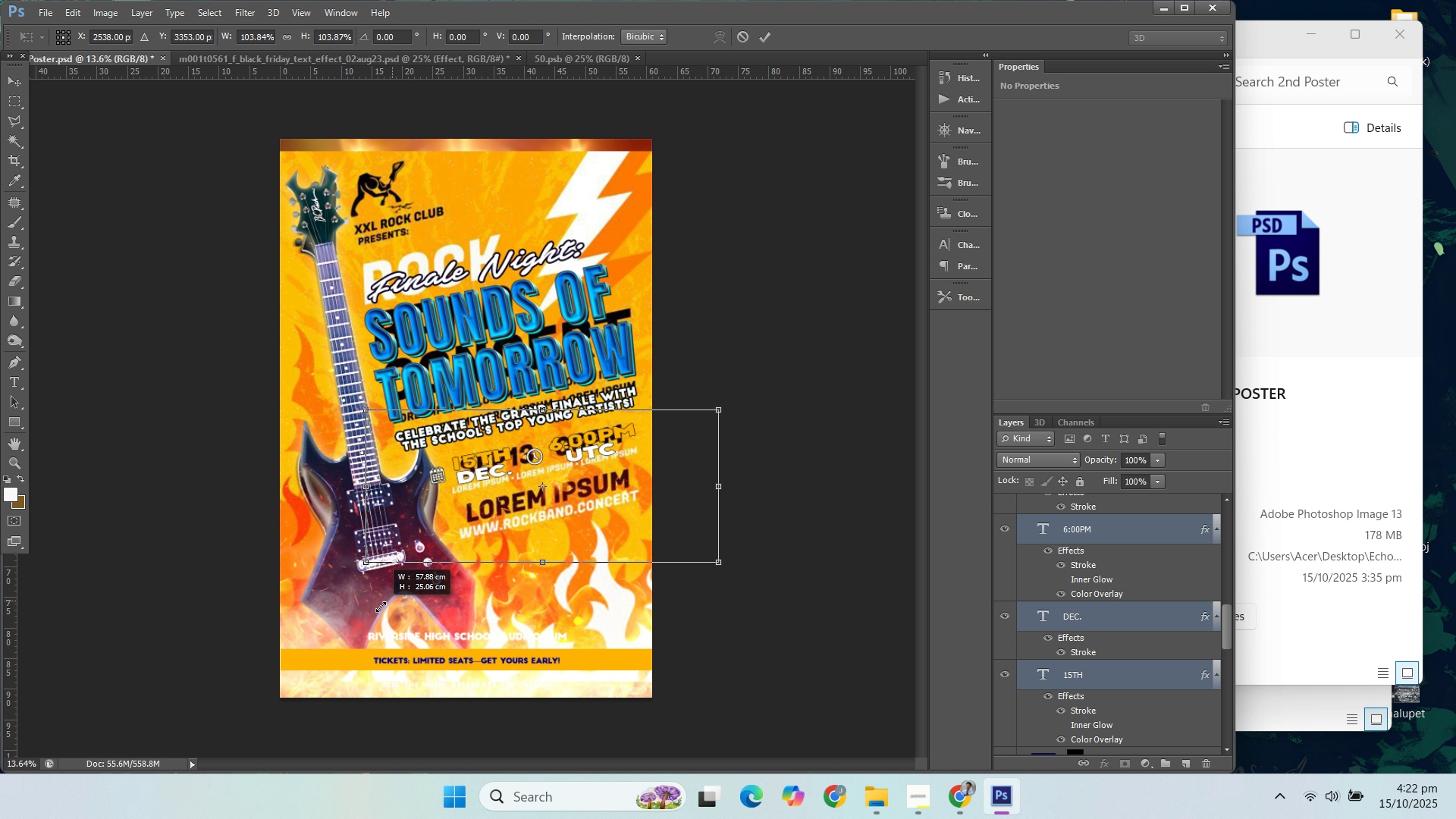 
hold_key(key=ShiftLeft, duration=1.53)
 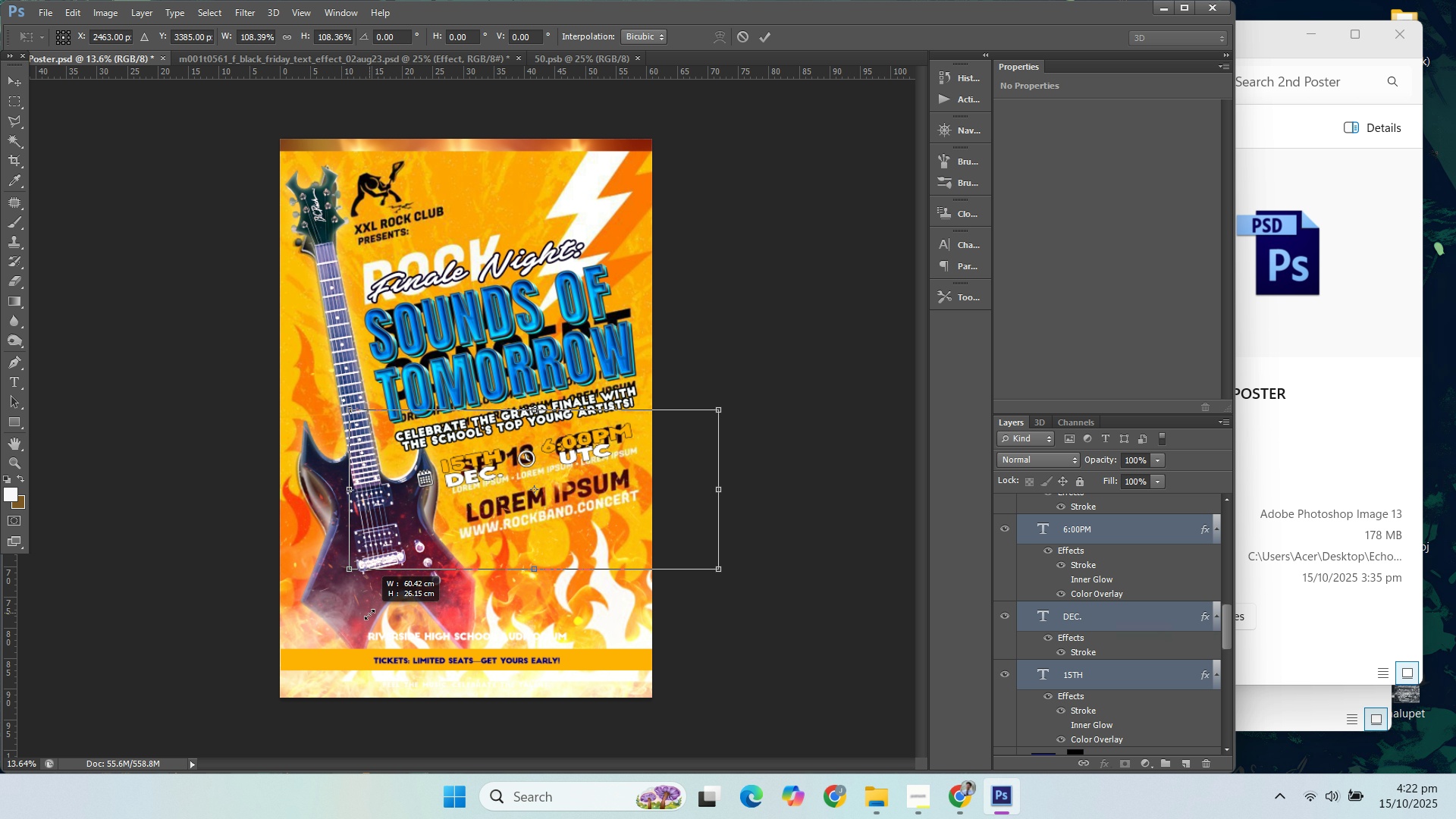 
hold_key(key=ShiftLeft, duration=1.53)
 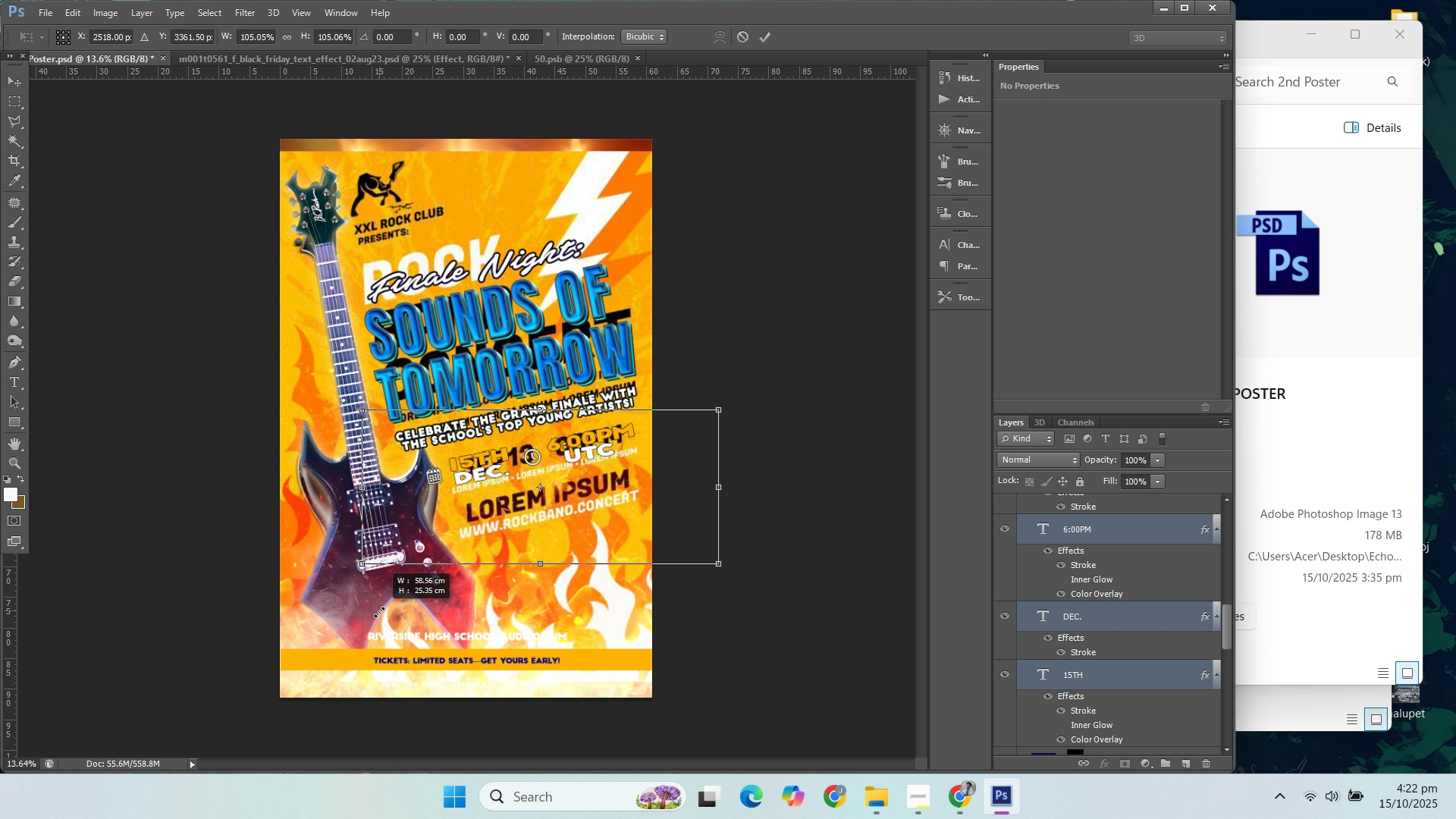 
hold_key(key=ShiftLeft, duration=1.38)
 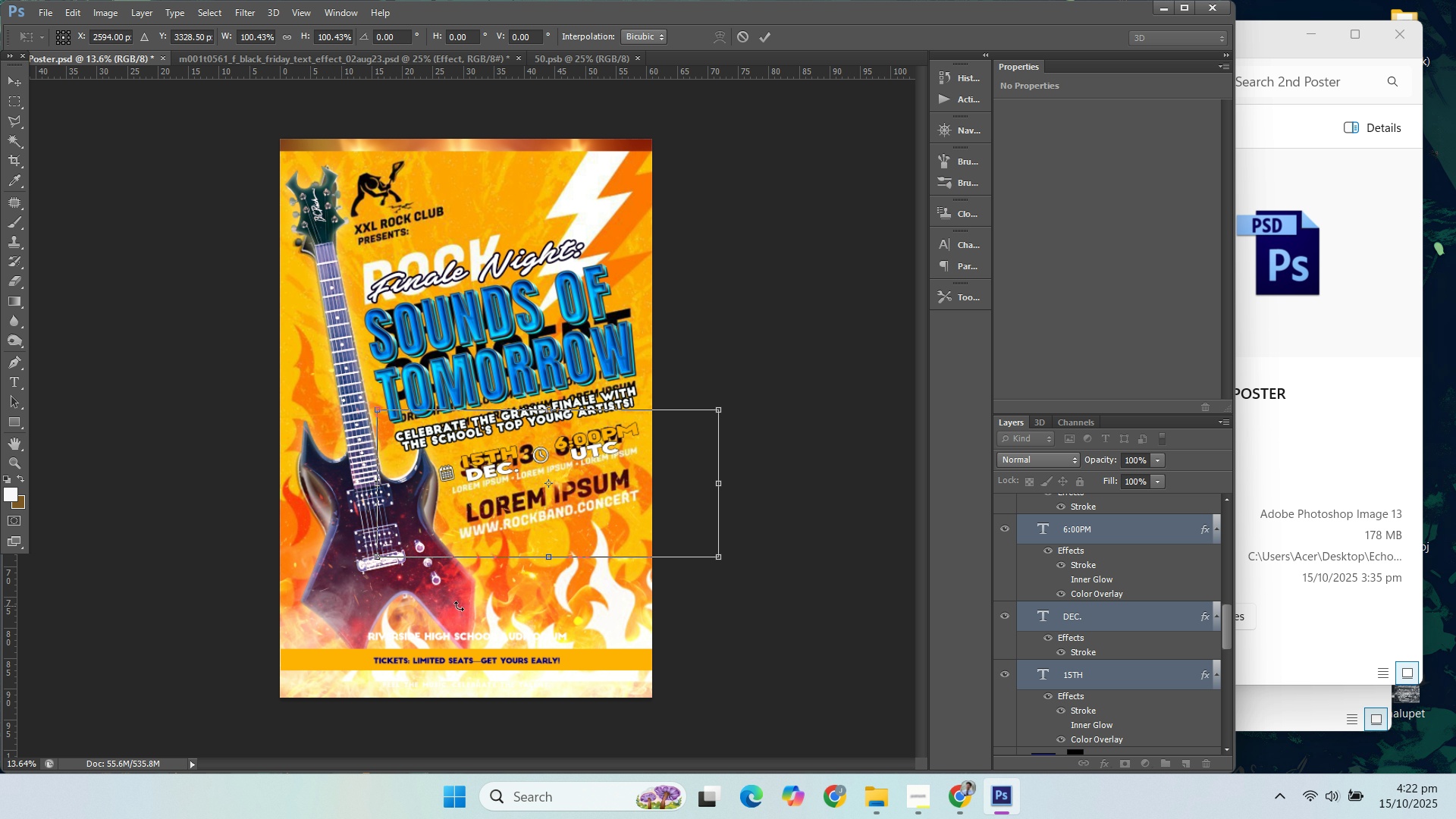 
key(Control+Z)
 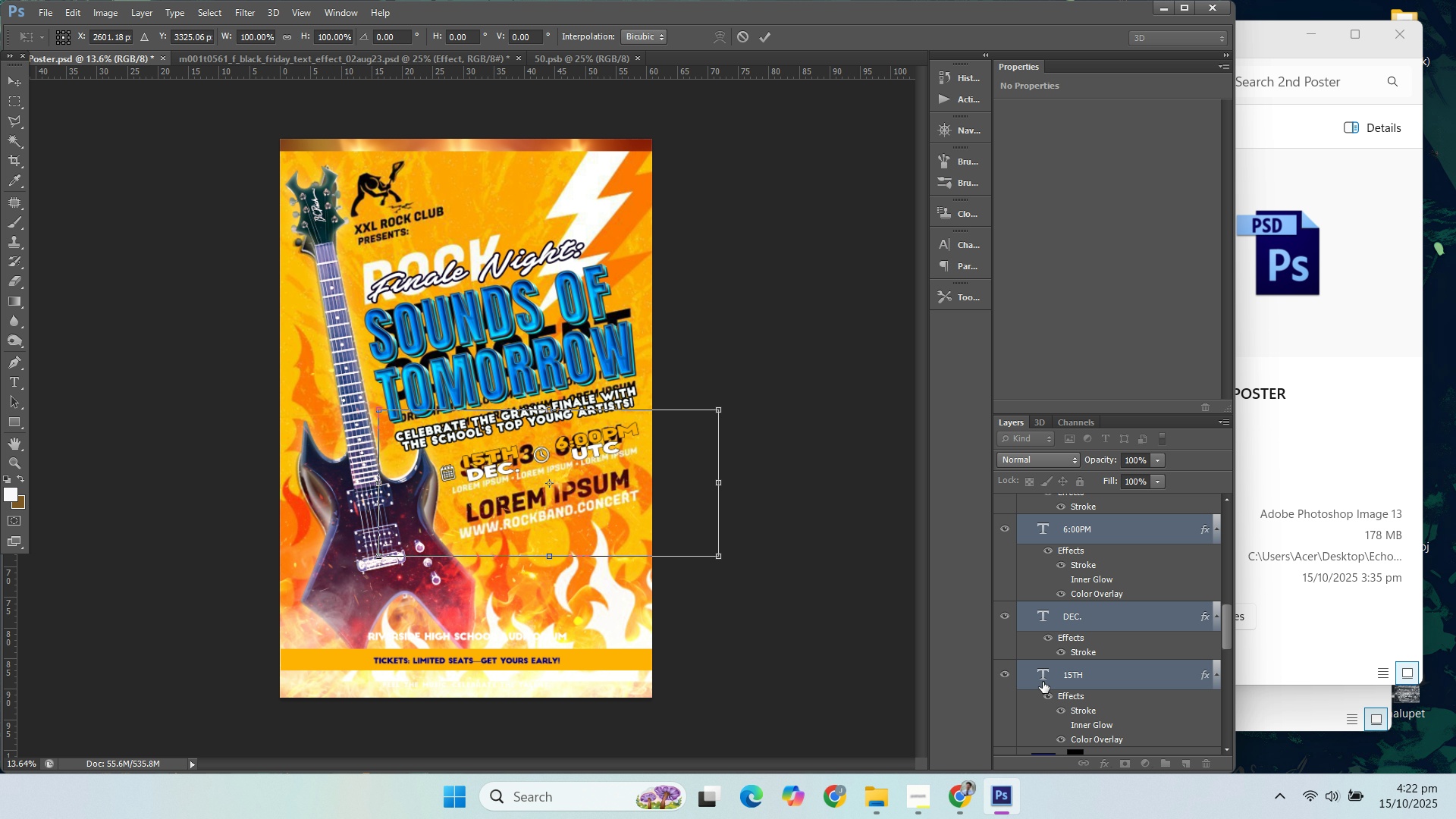 
wait(5.5)
 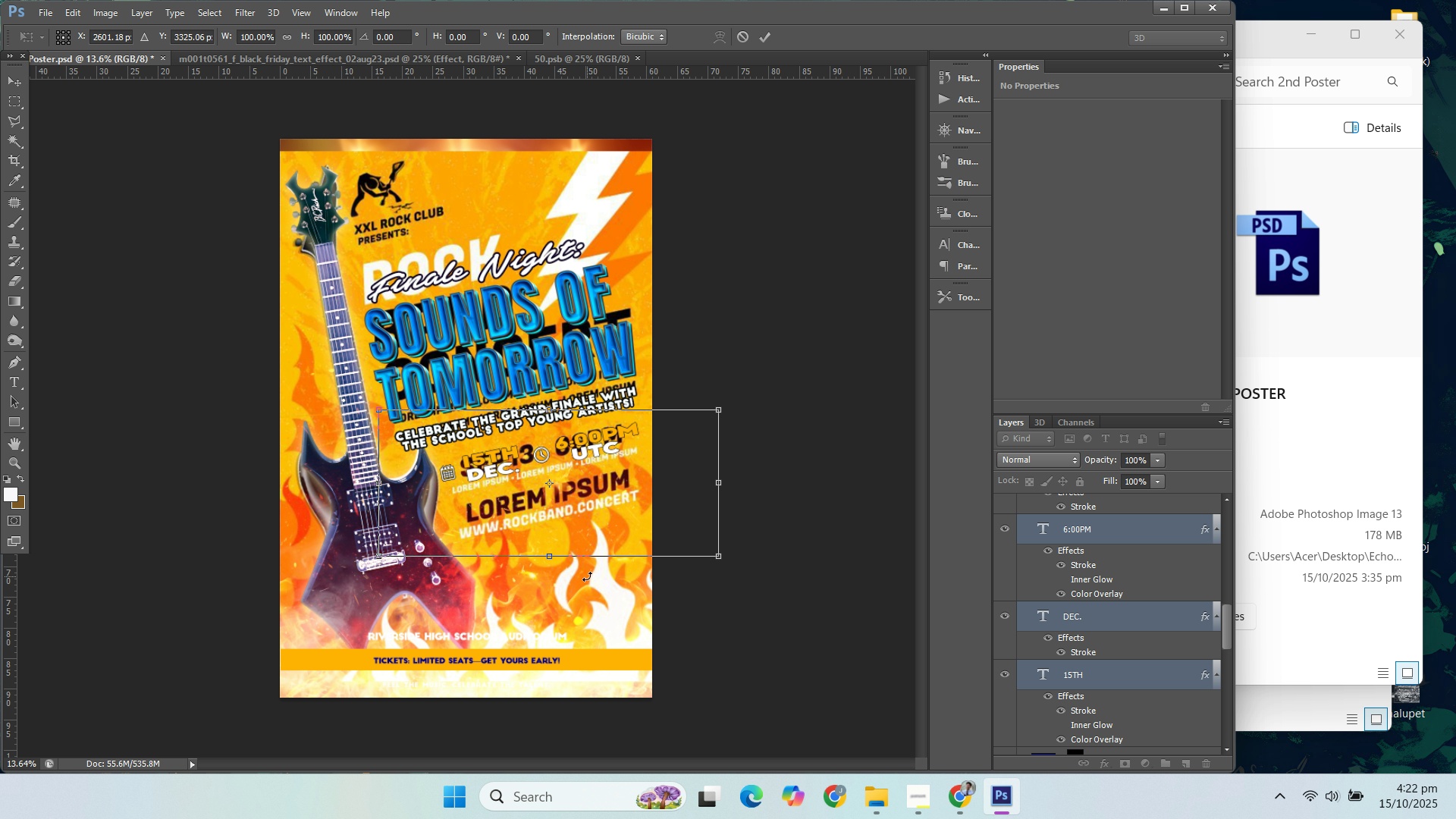 
left_click([1010, 673])
 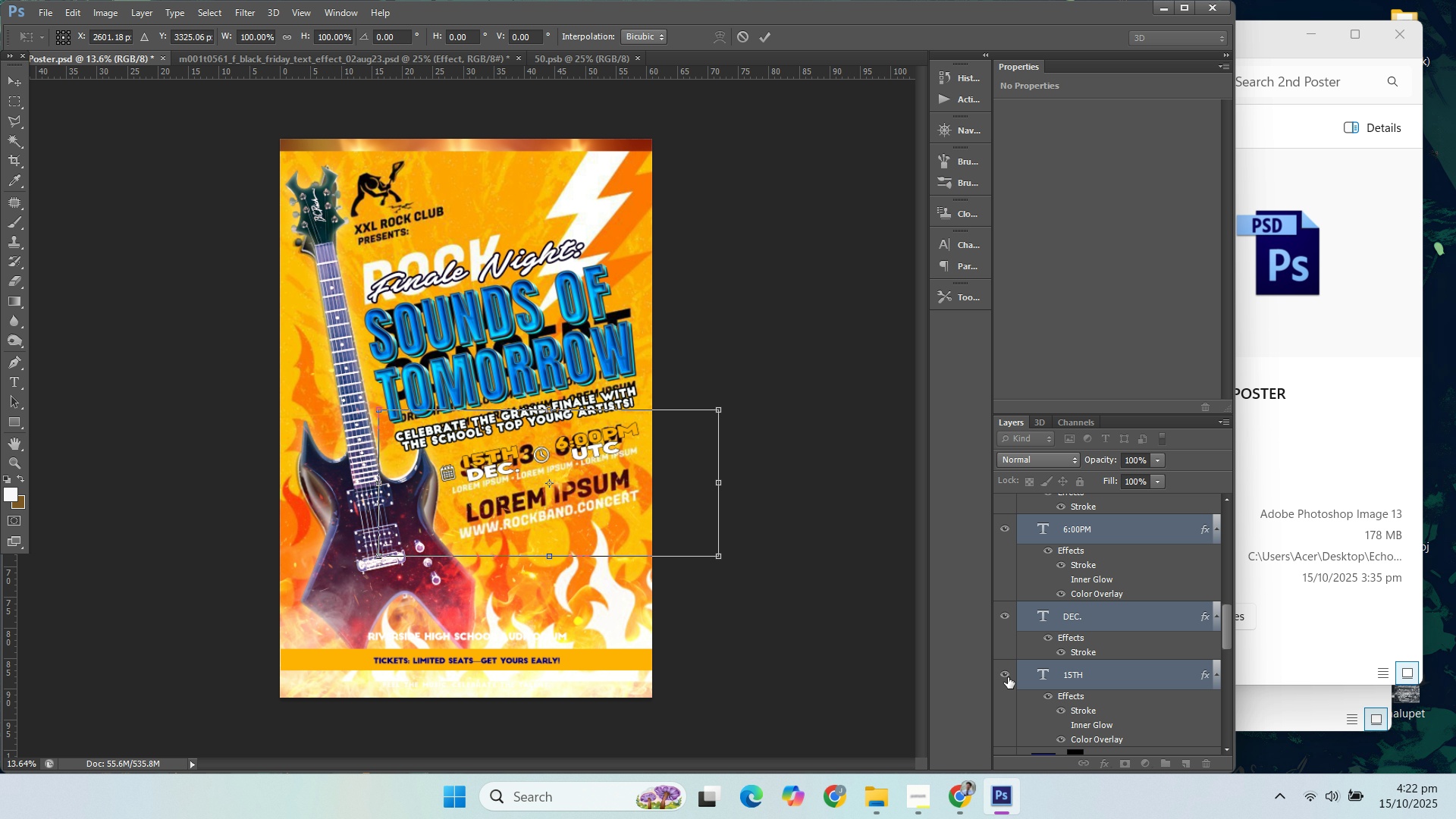 
wait(5.98)
 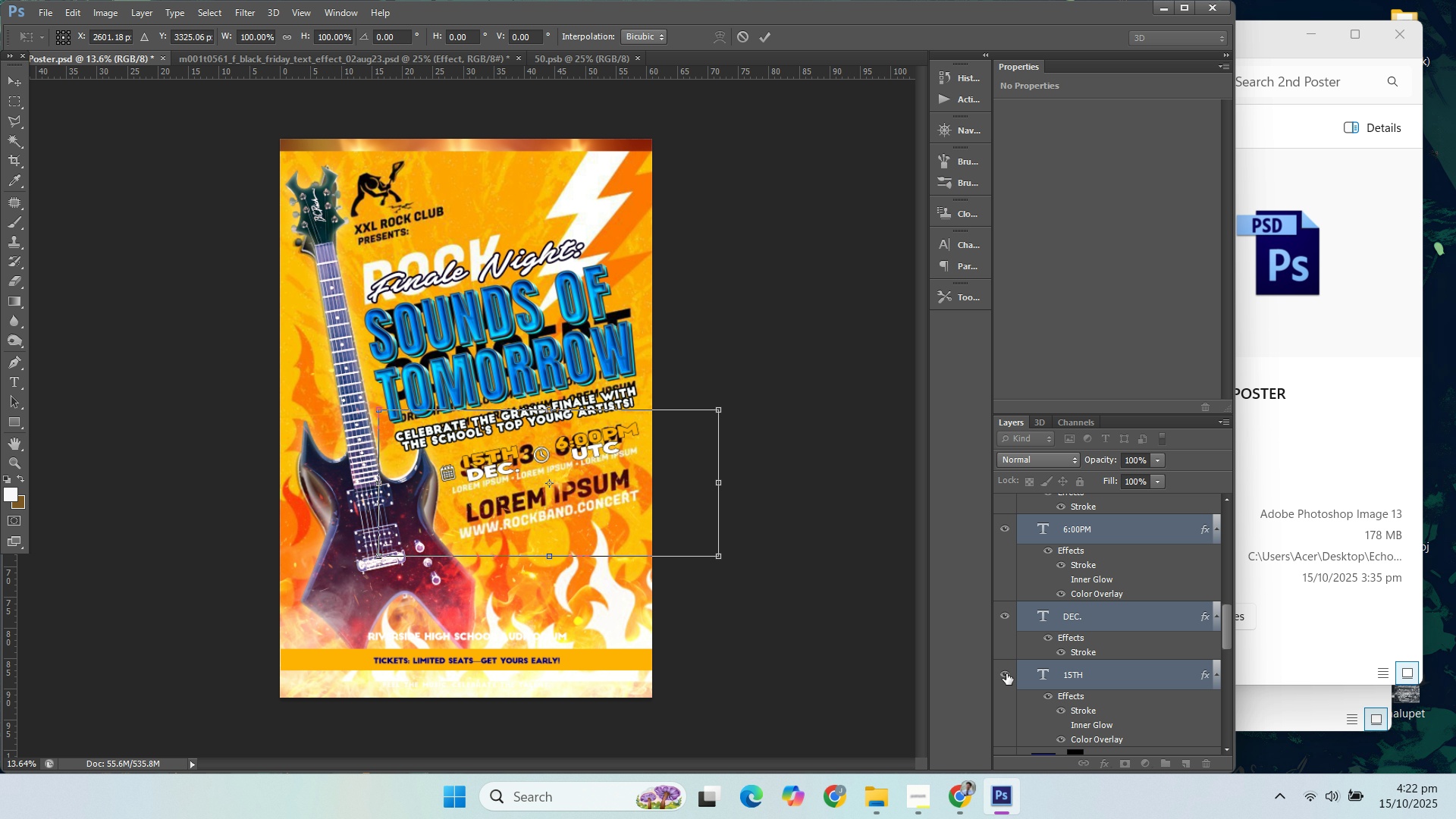 
key(Enter)
 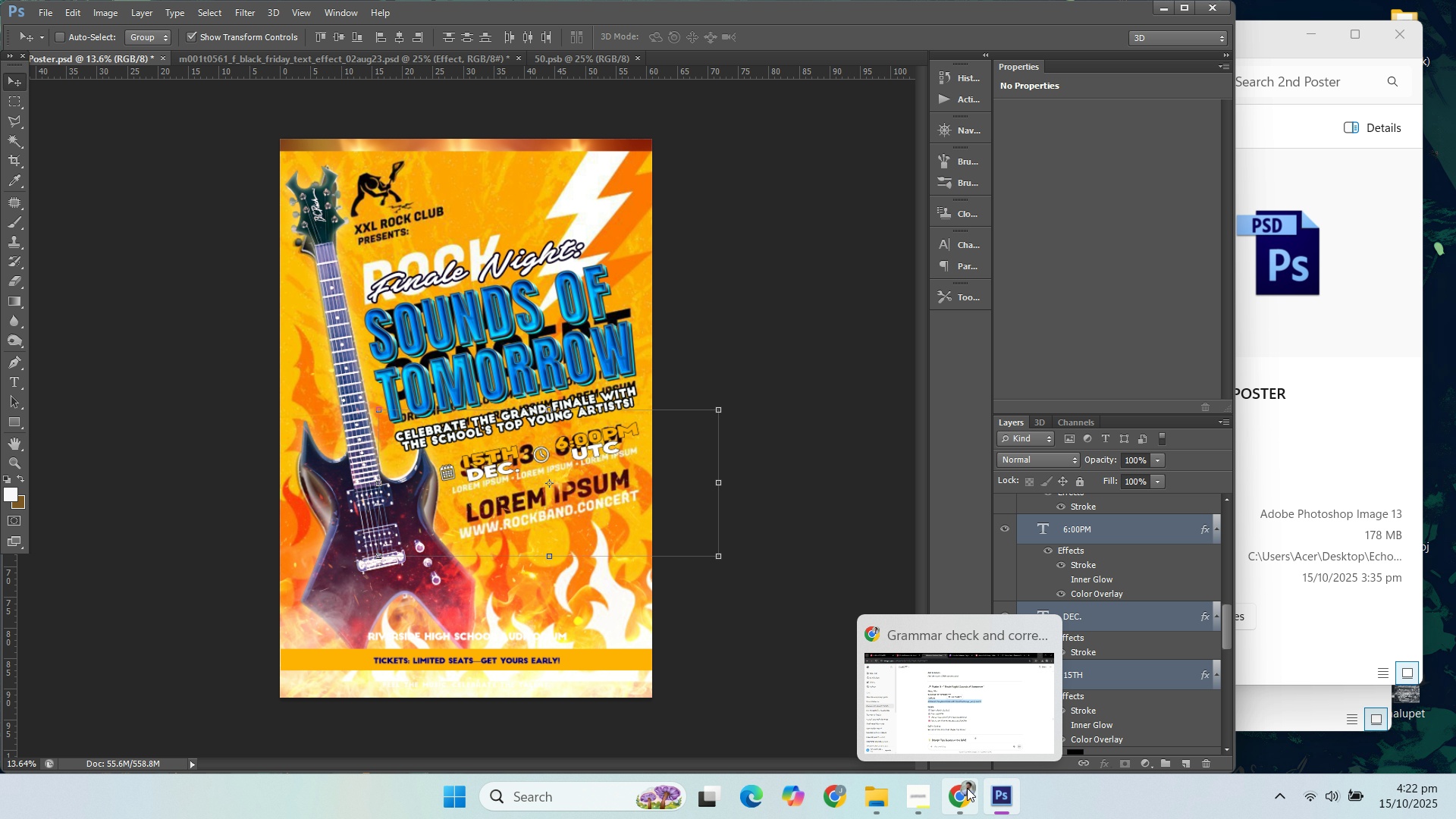 
left_click([1091, 615])
 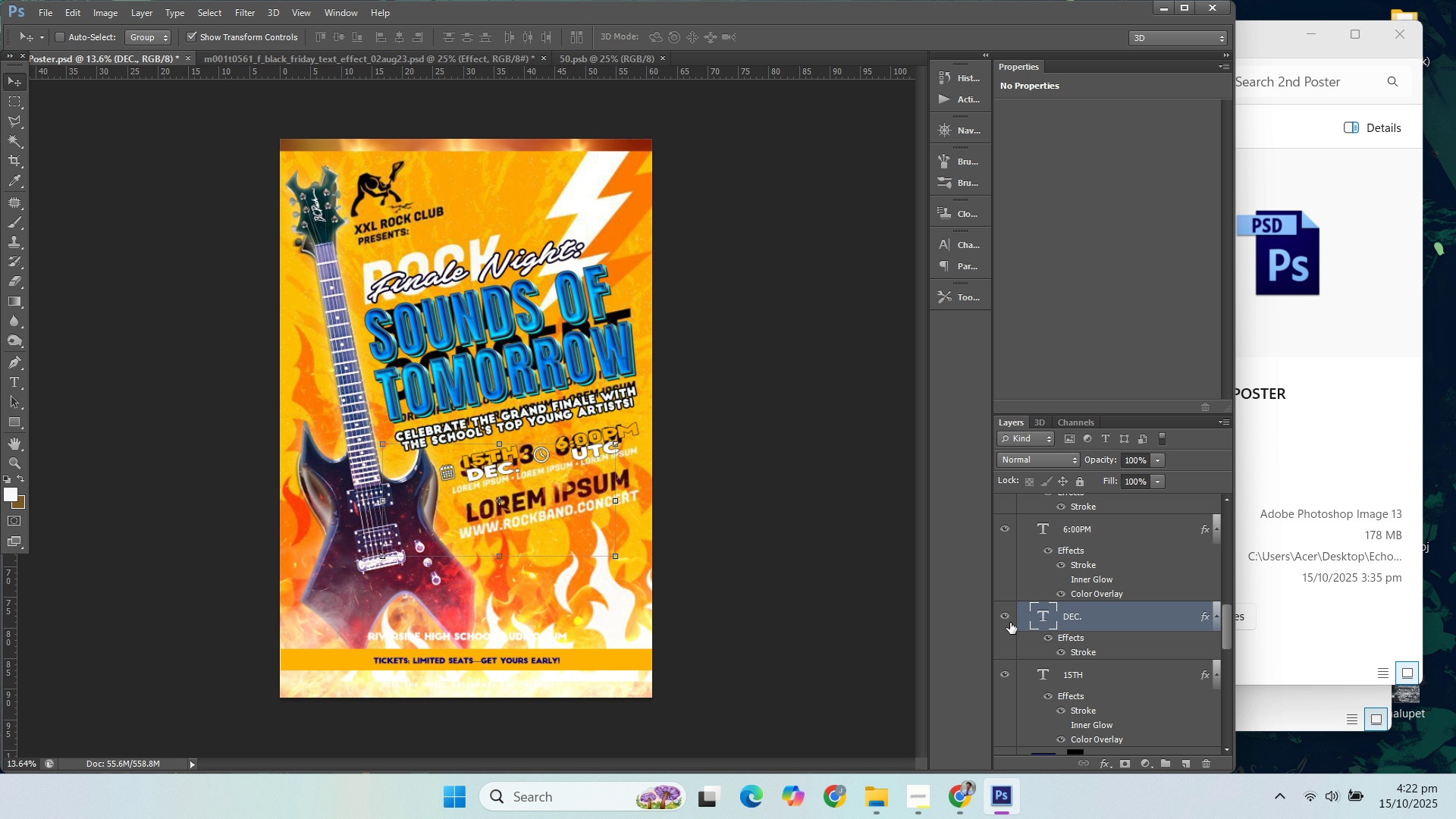 
left_click([1009, 623])
 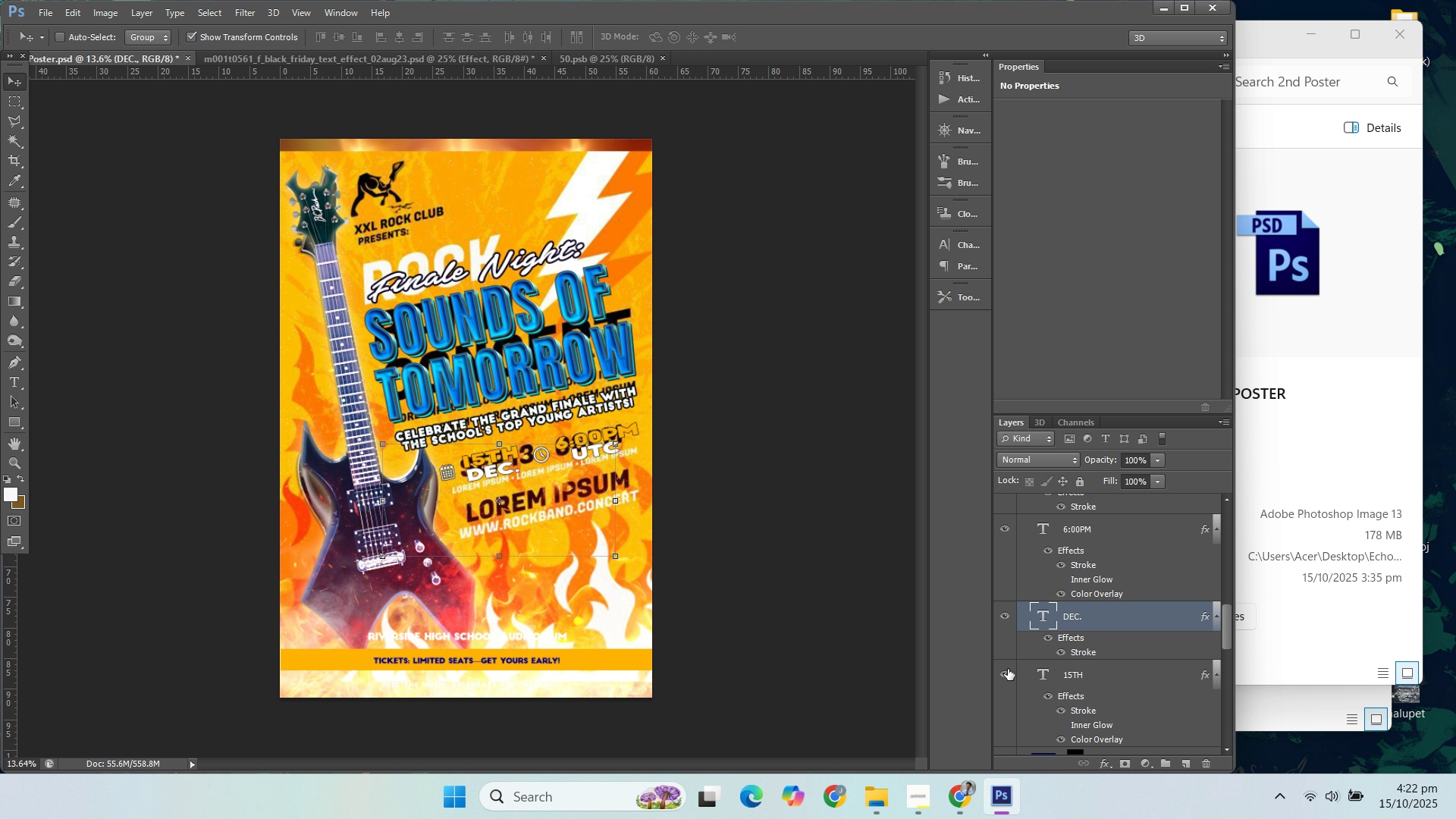 
double_click([1008, 670])
 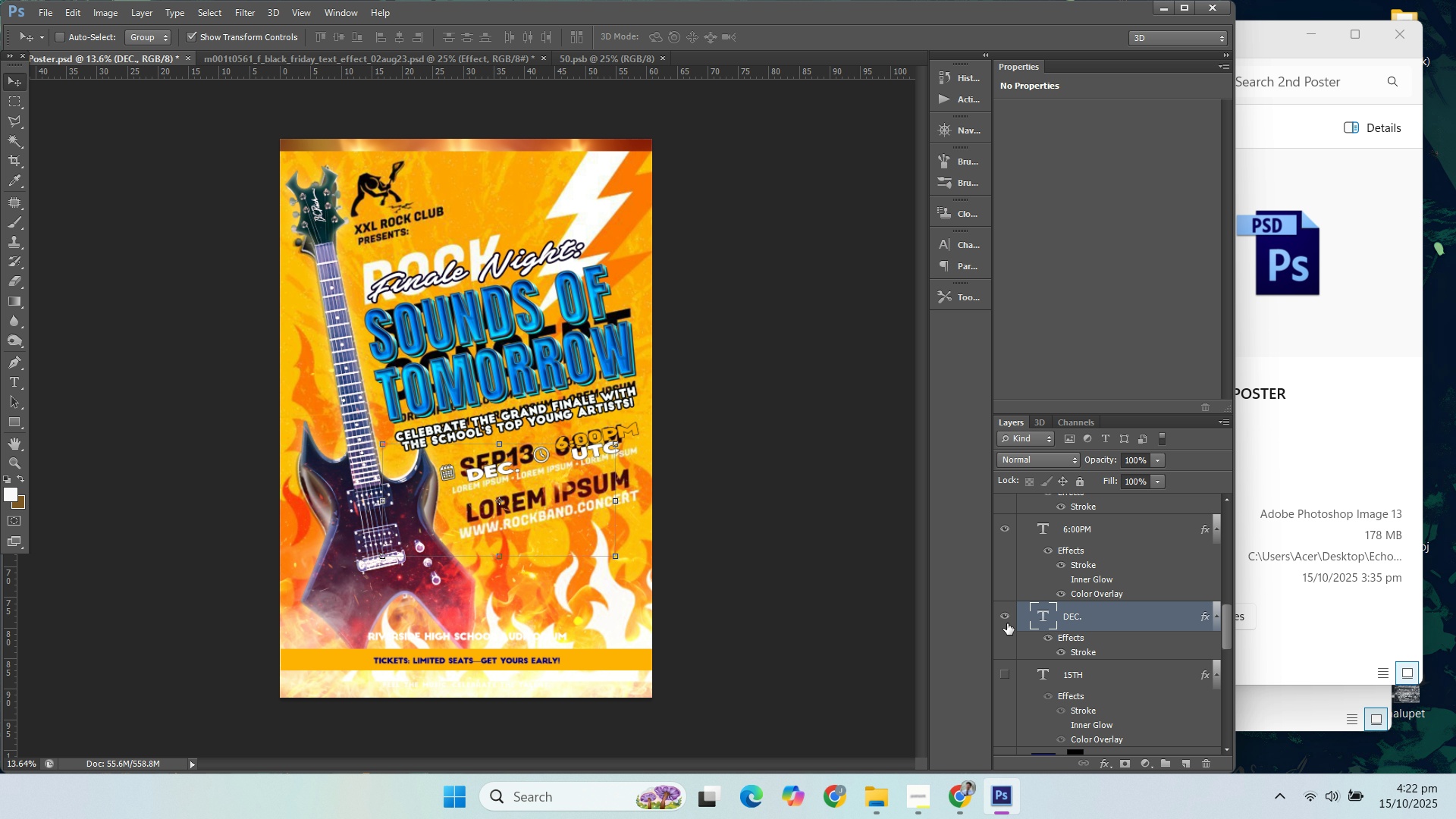 
left_click([1006, 665])
 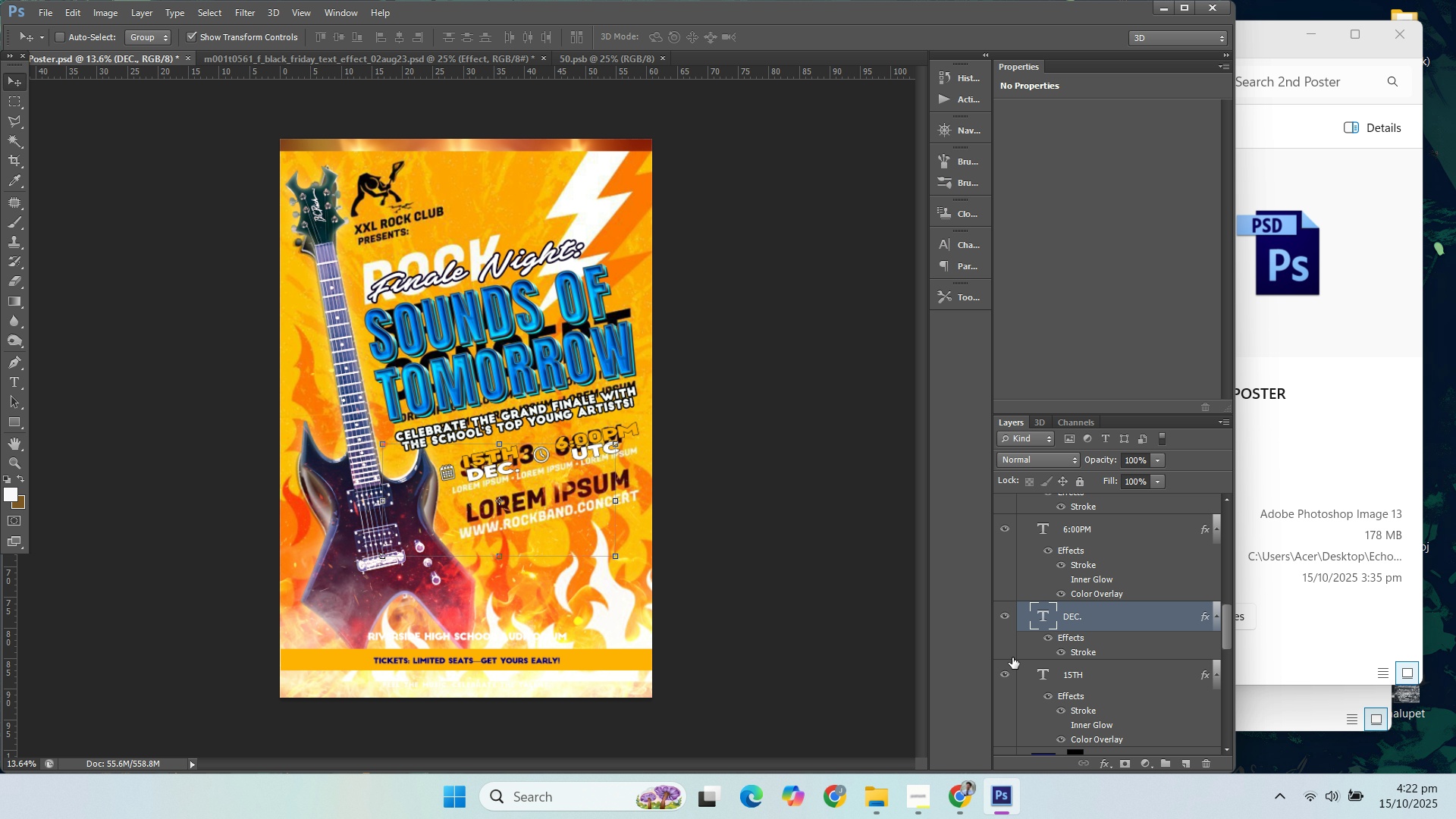 
left_click([1009, 672])
 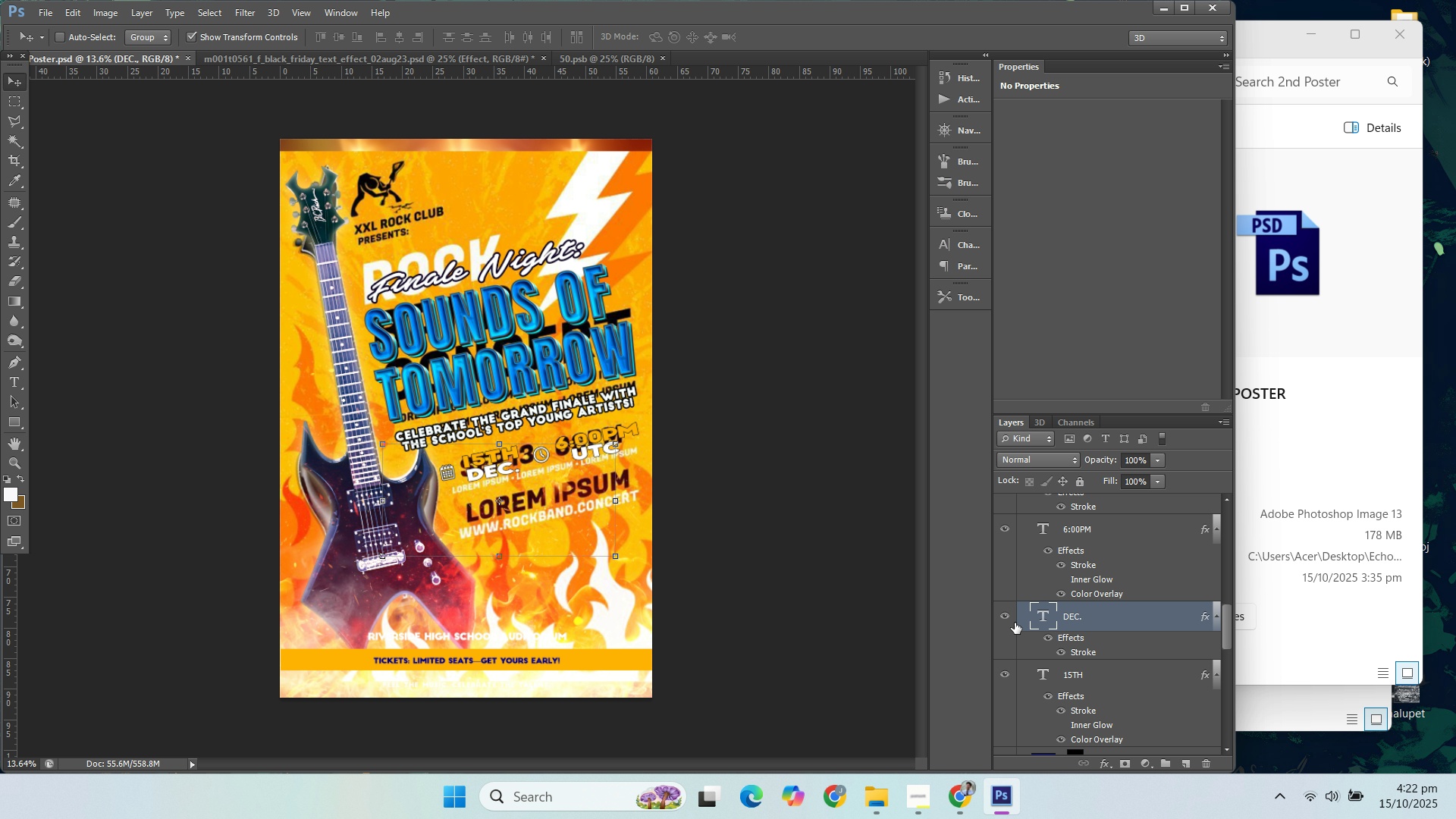 
double_click([1012, 616])
 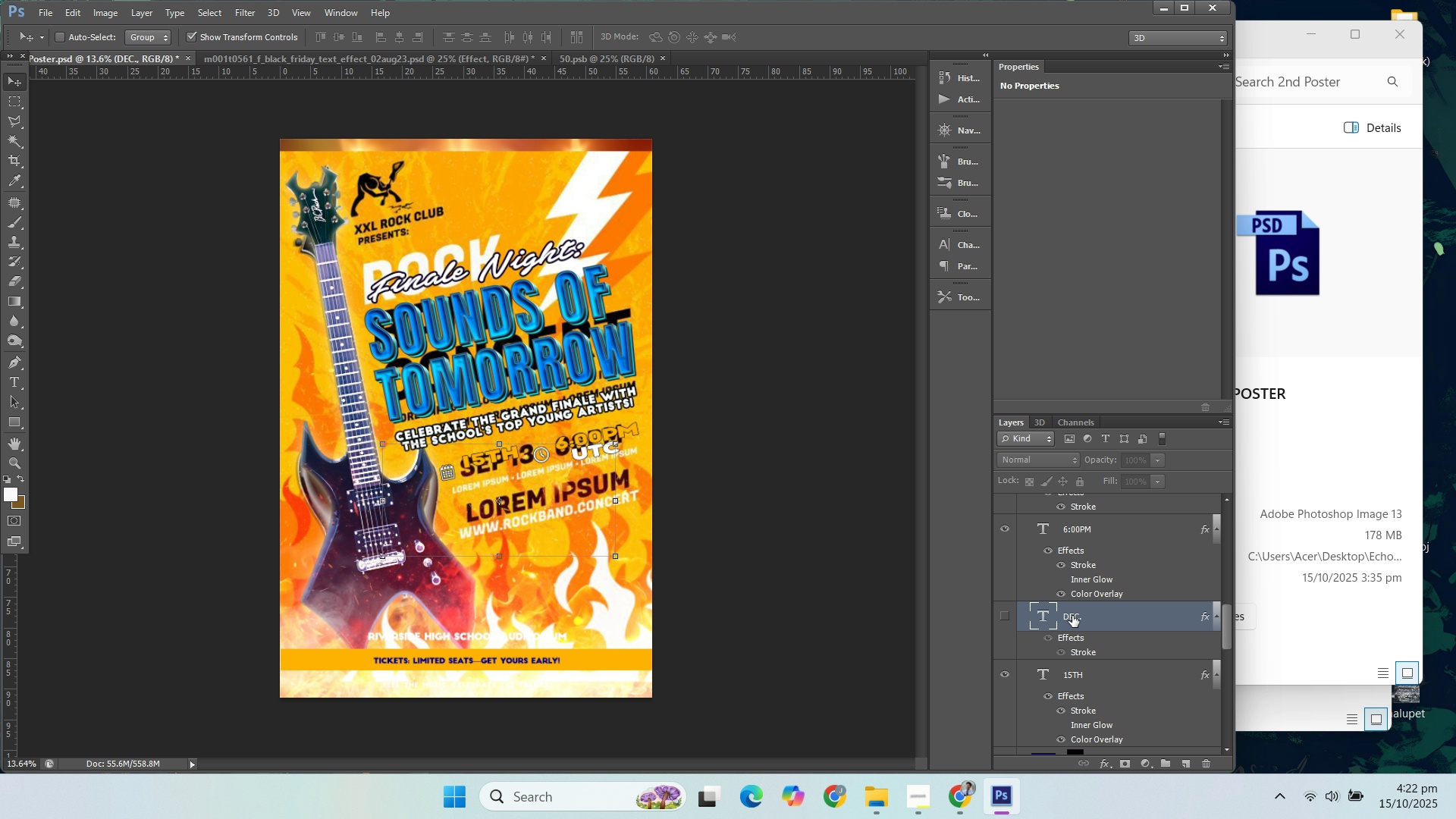 
scroll: coordinate [1072, 617], scroll_direction: up, amount: 2.0
 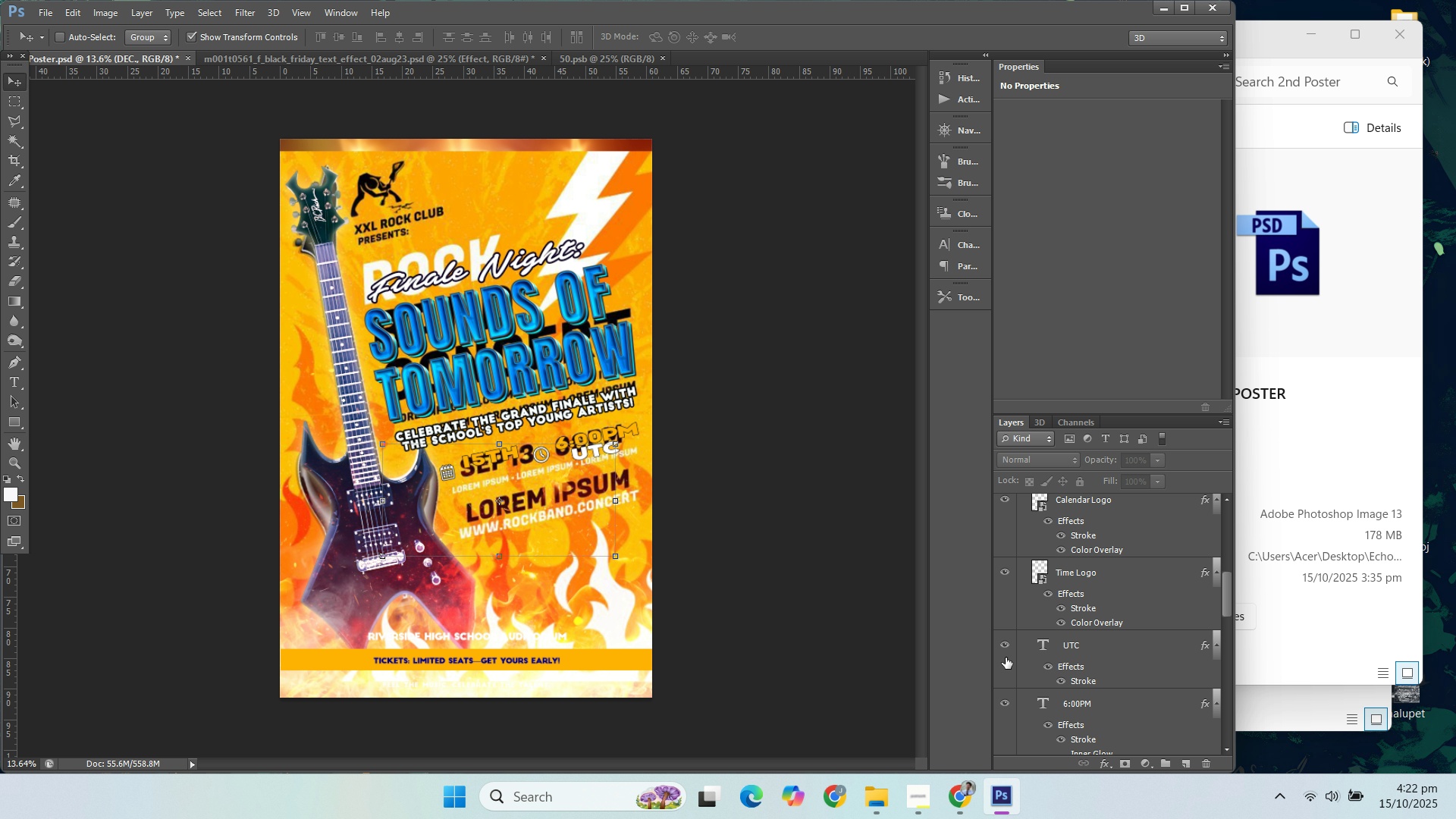 
left_click([1004, 651])
 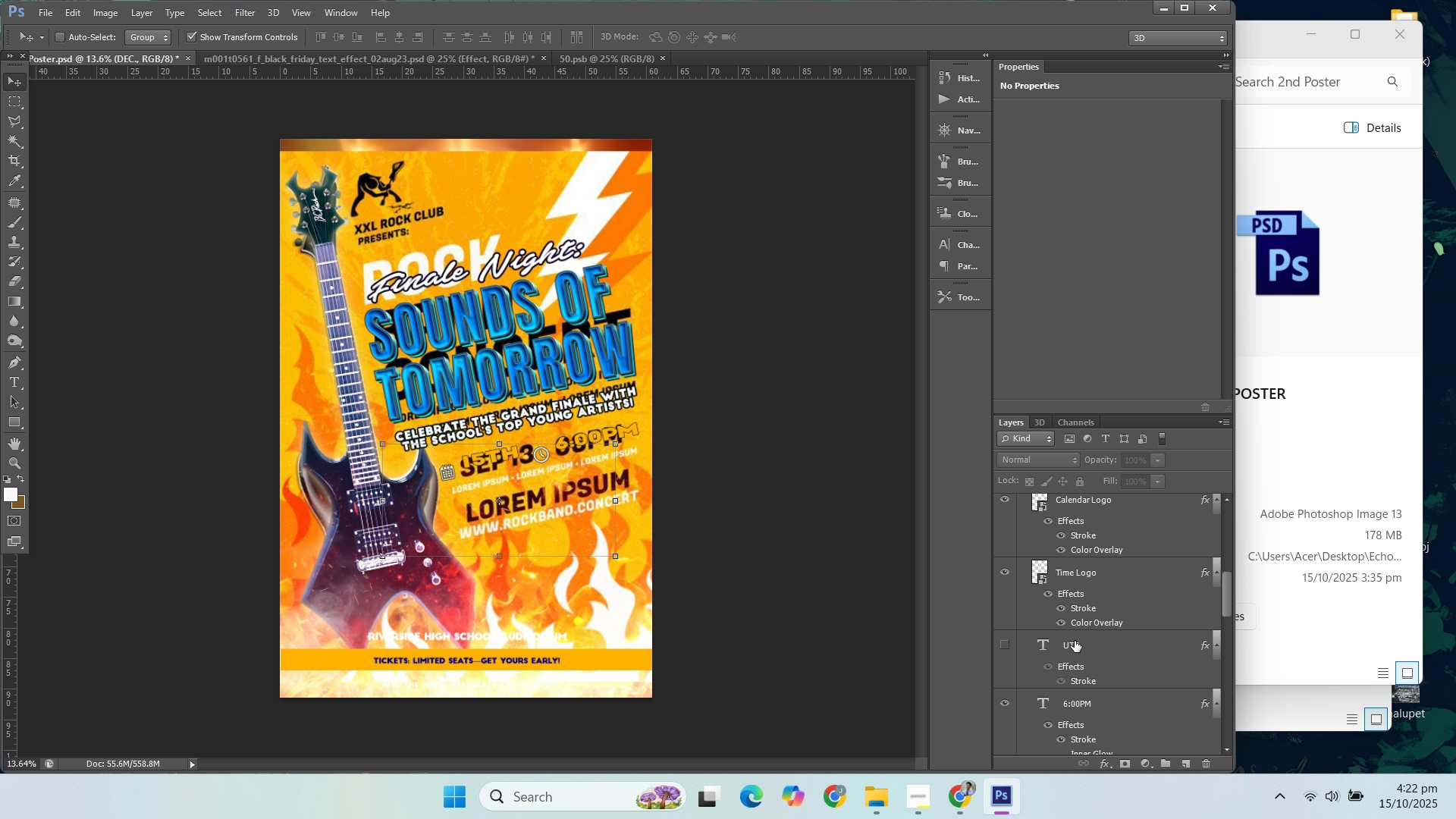 
scroll: coordinate [1076, 656], scroll_direction: down, amount: 4.0
 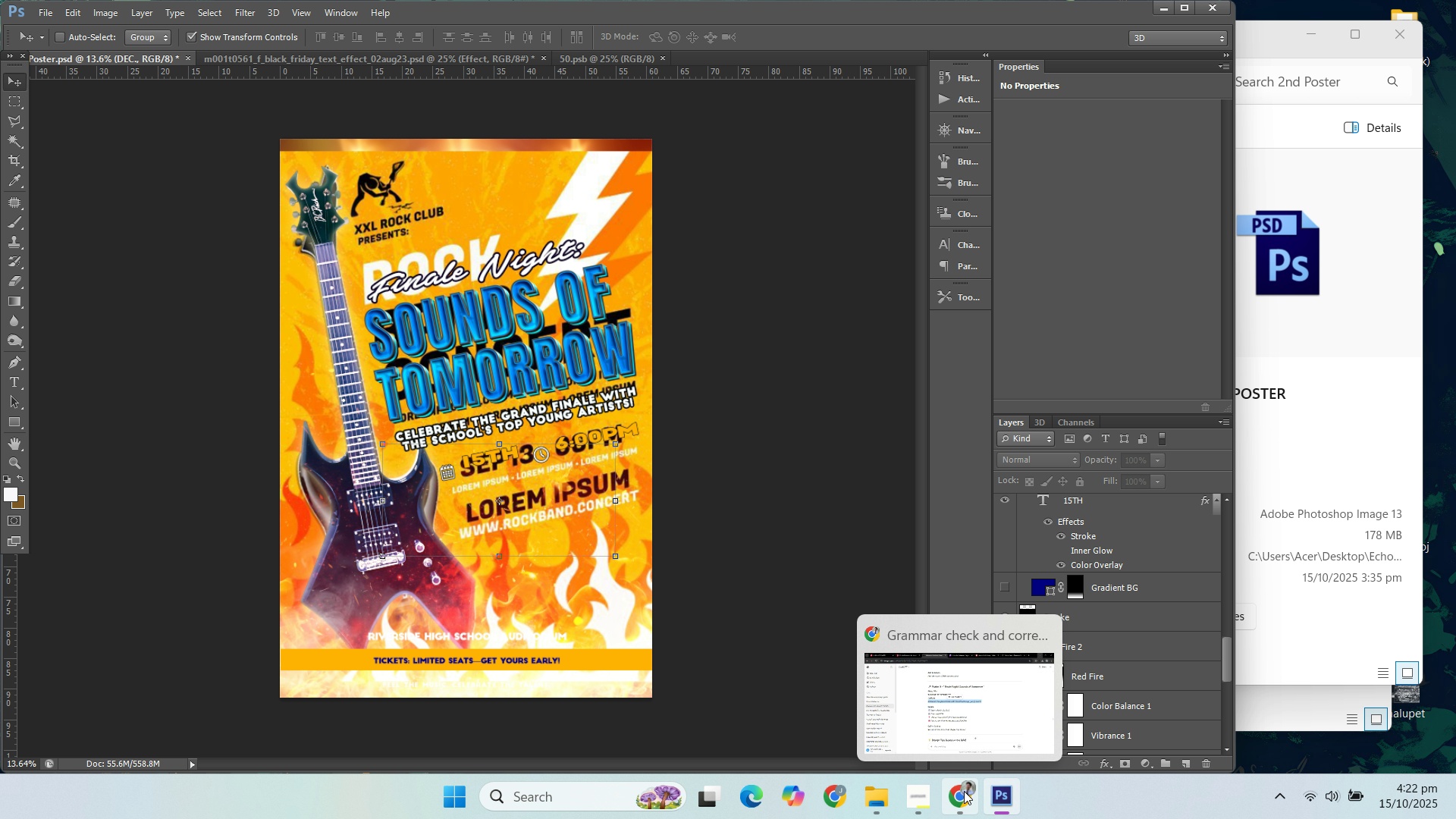 
left_click([964, 792])
 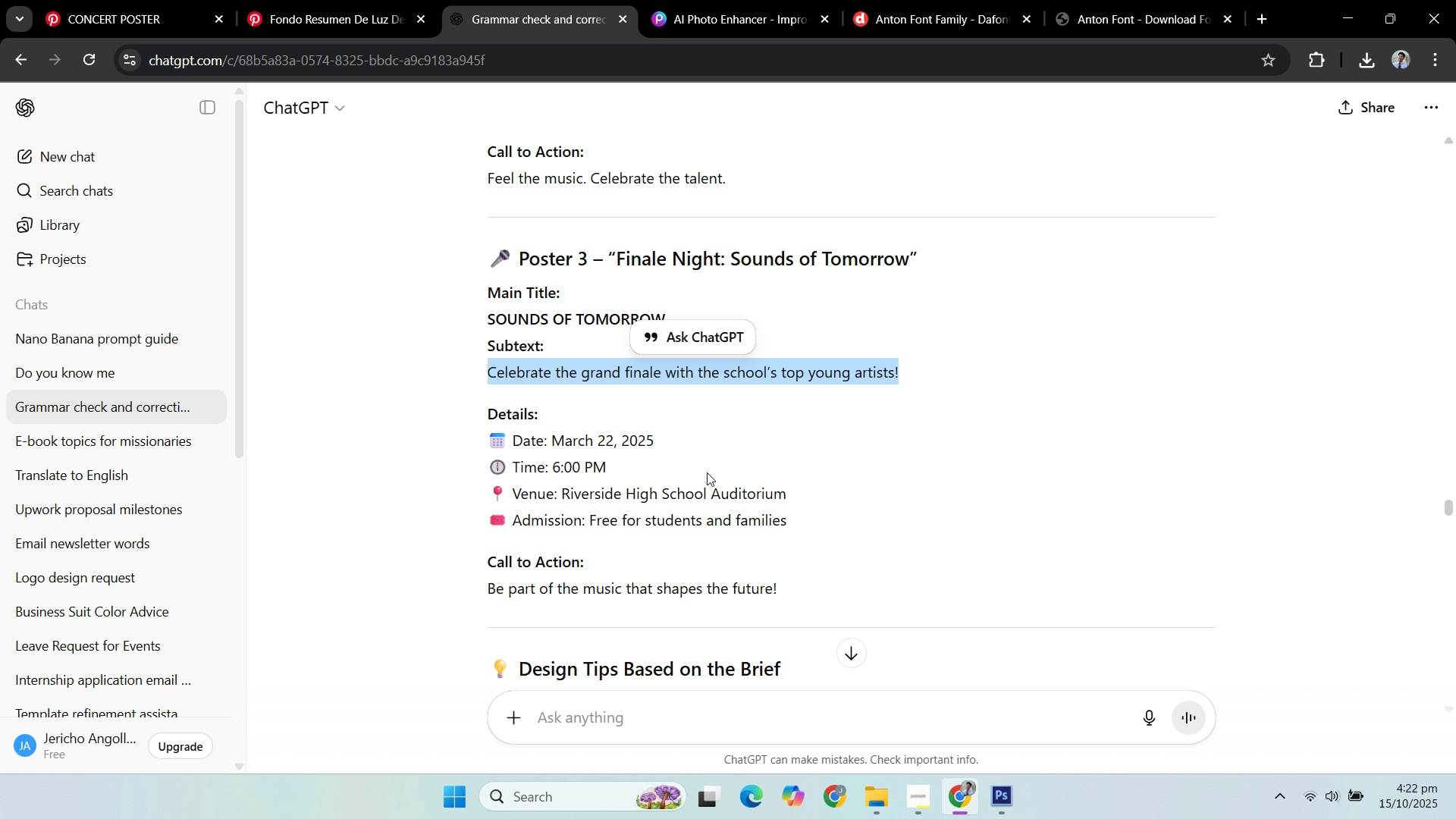 
left_click([696, 469])
 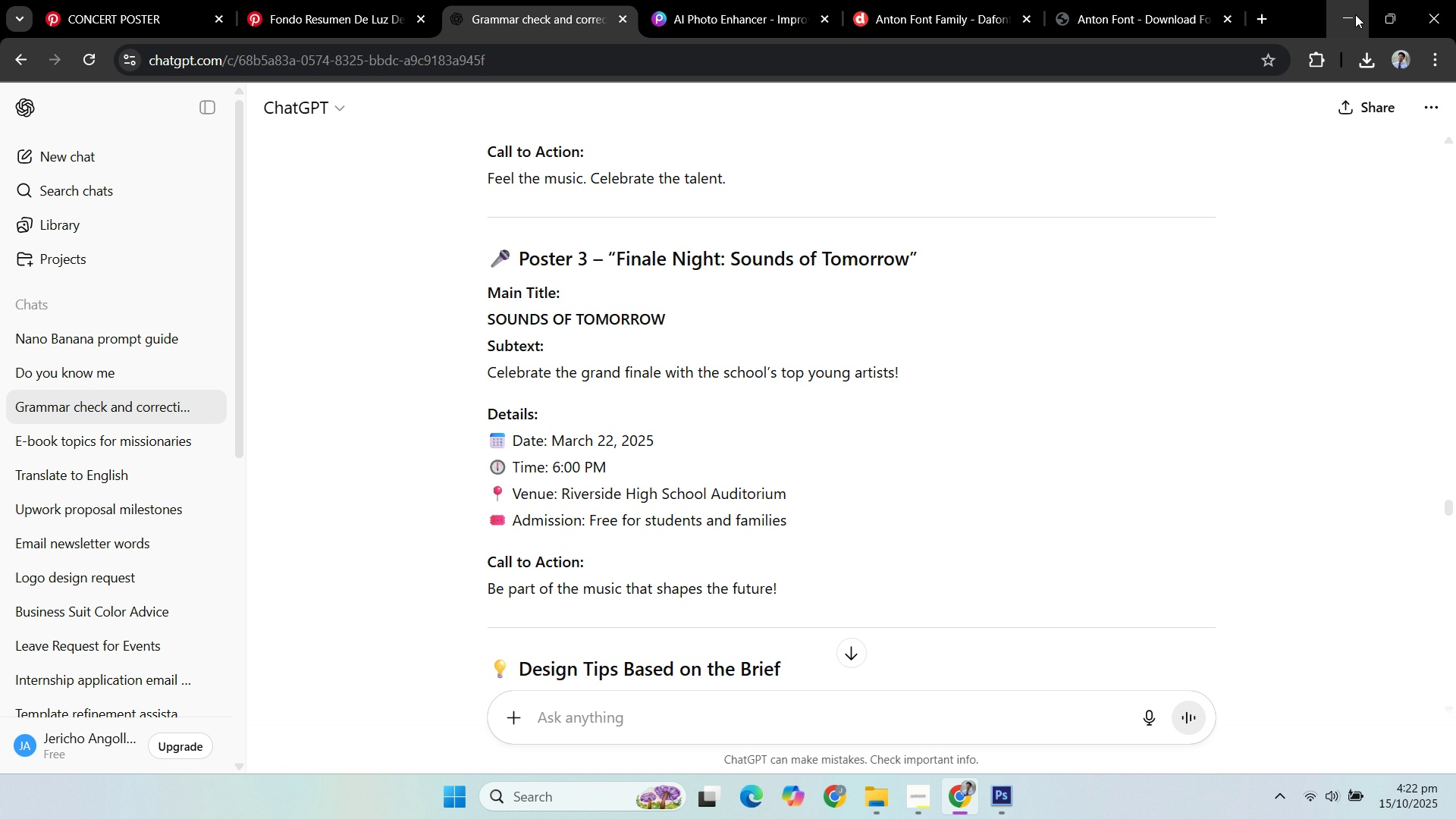 
left_click([1355, 14])
 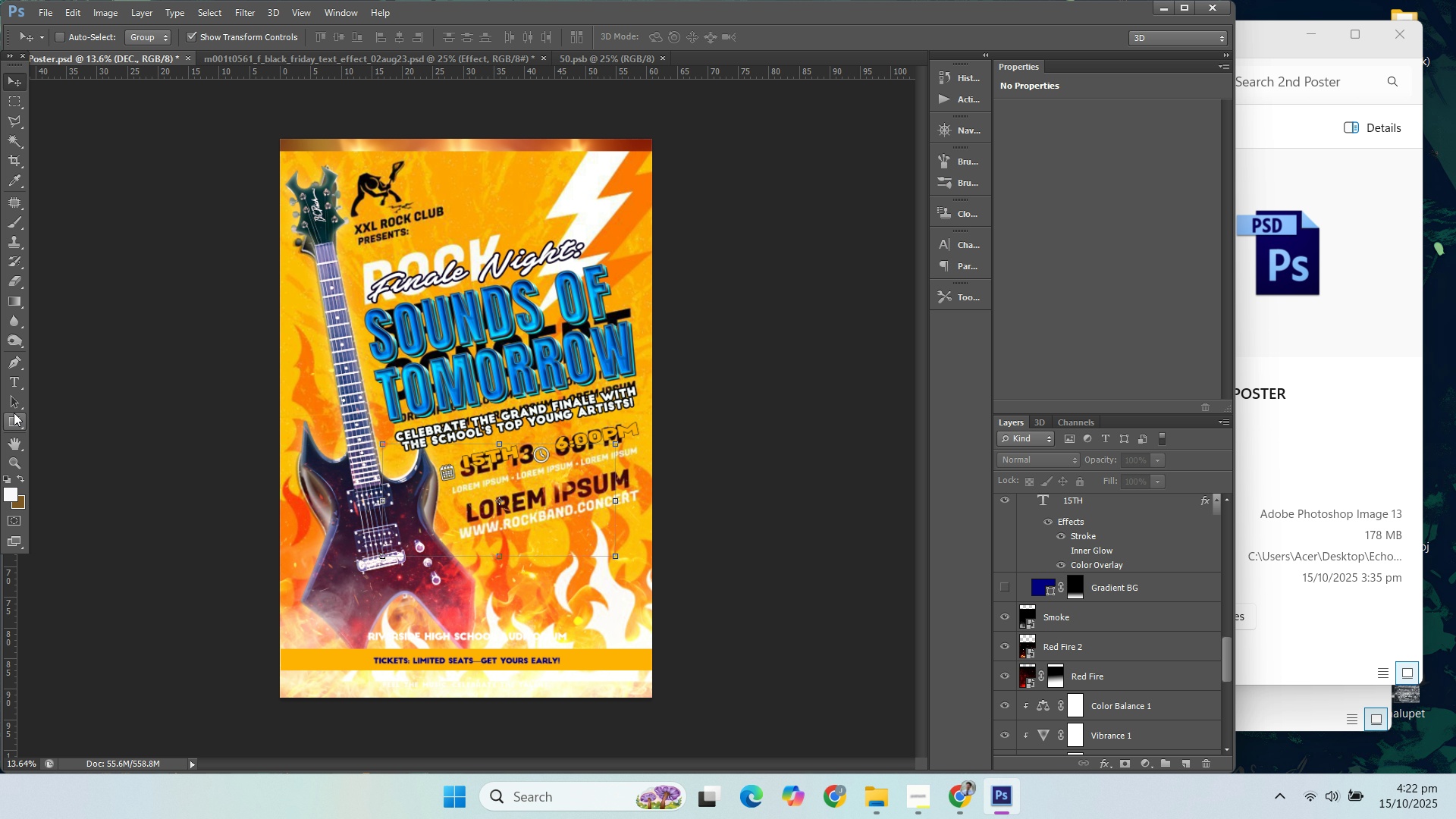 
left_click([14, 382])
 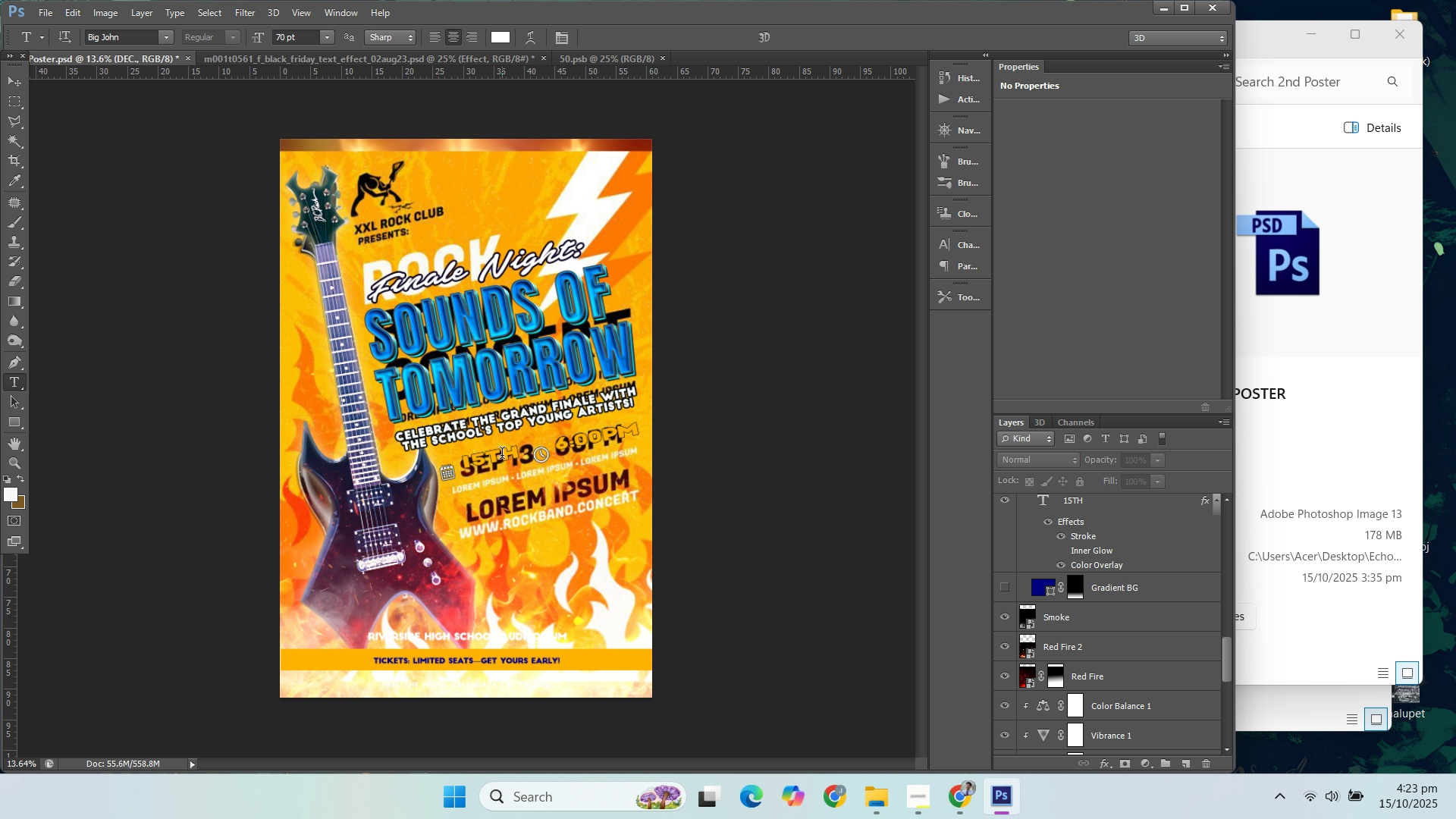 
left_click([502, 455])
 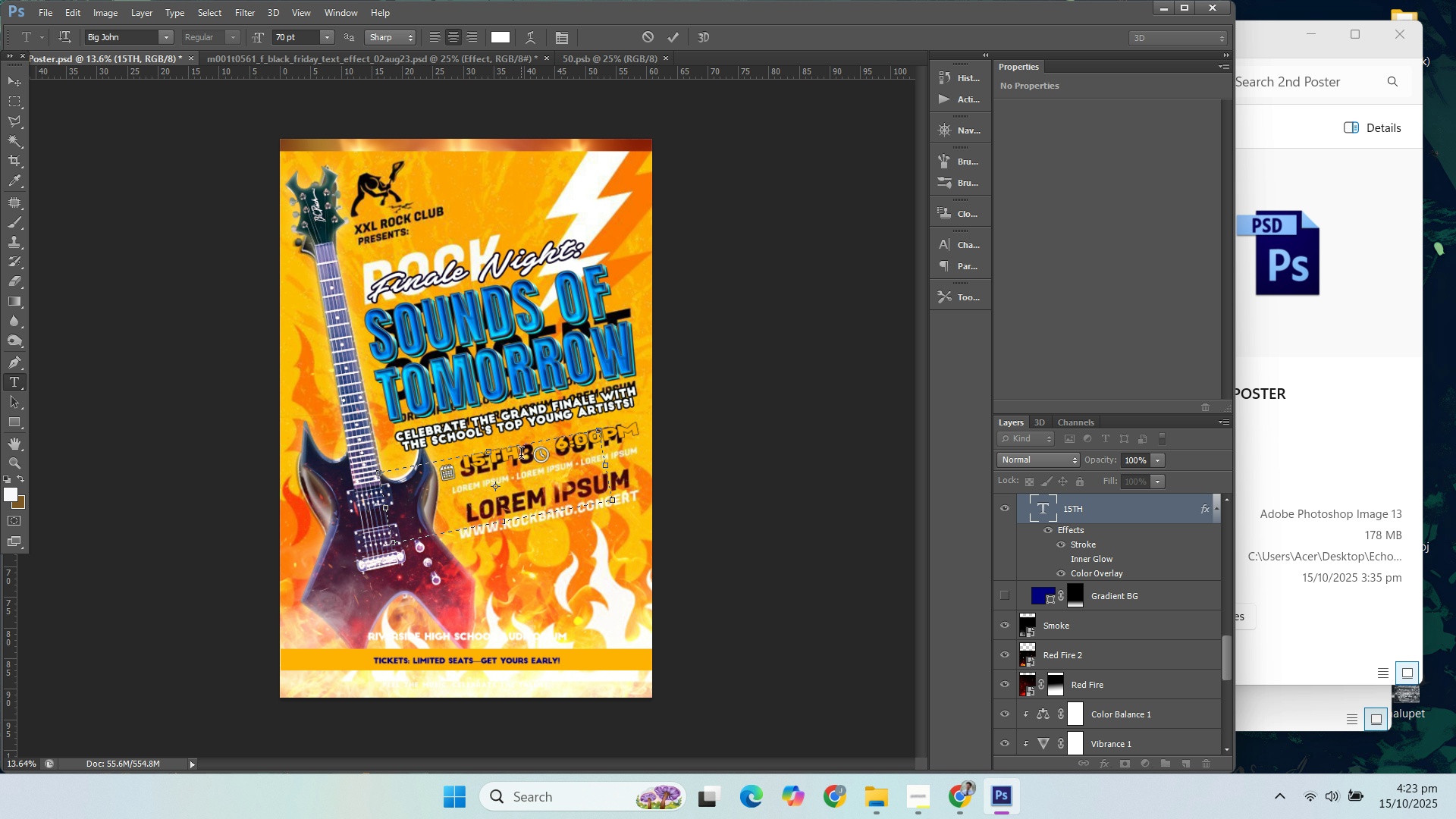 
left_click_drag(start_coordinate=[522, 454], to_coordinate=[460, 460])
 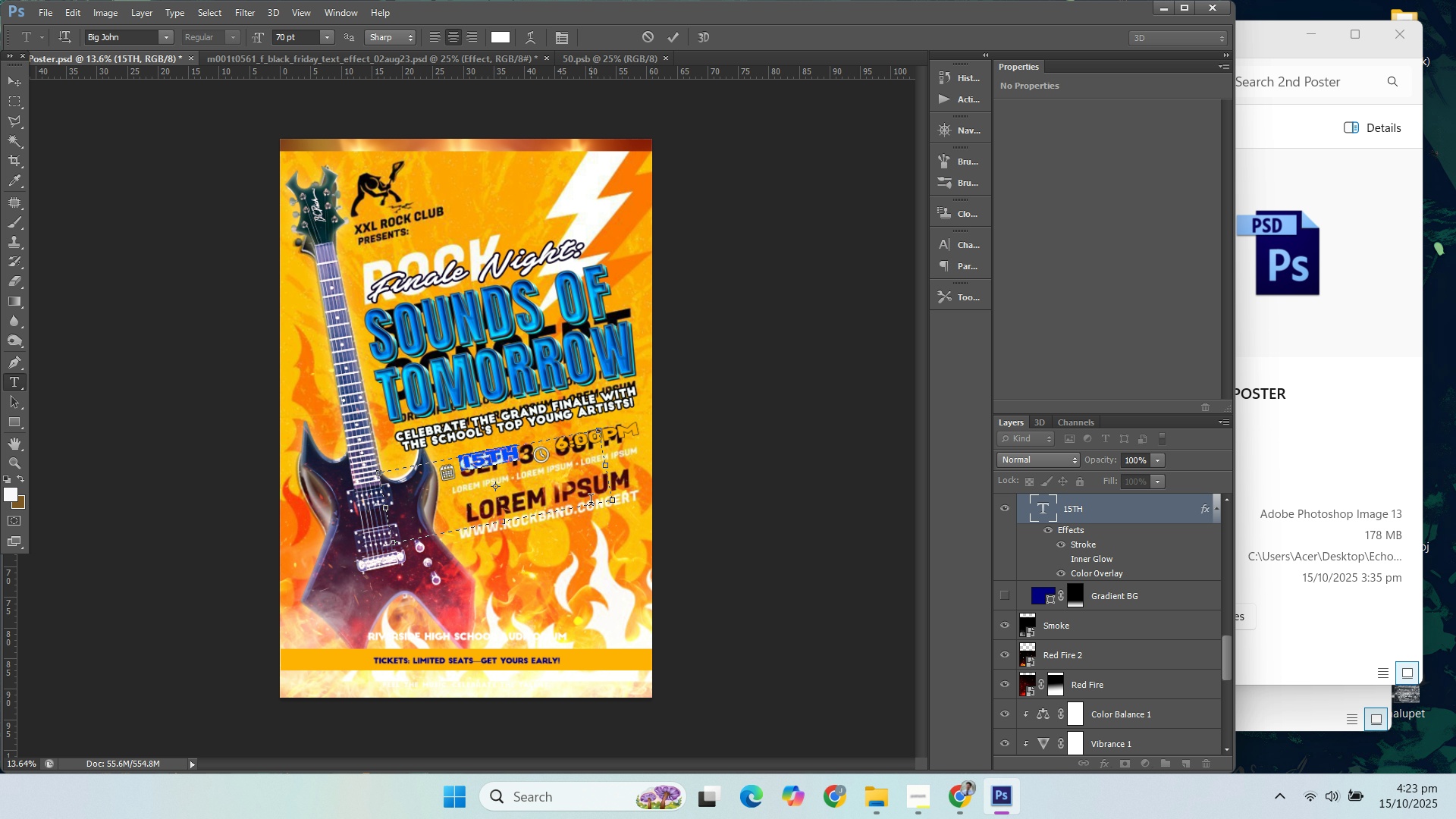 
type(MAR )
 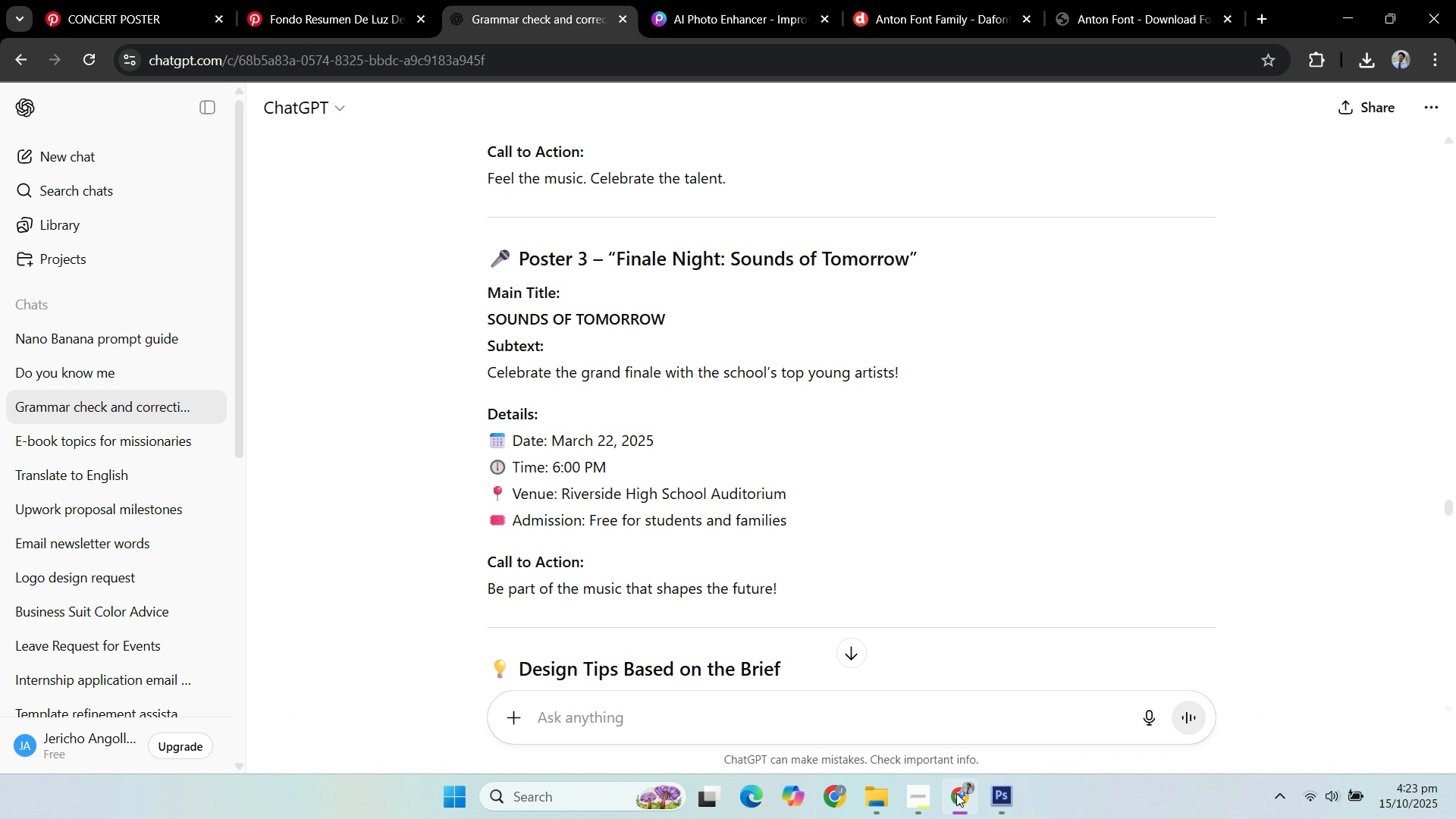 
left_click([956, 793])
 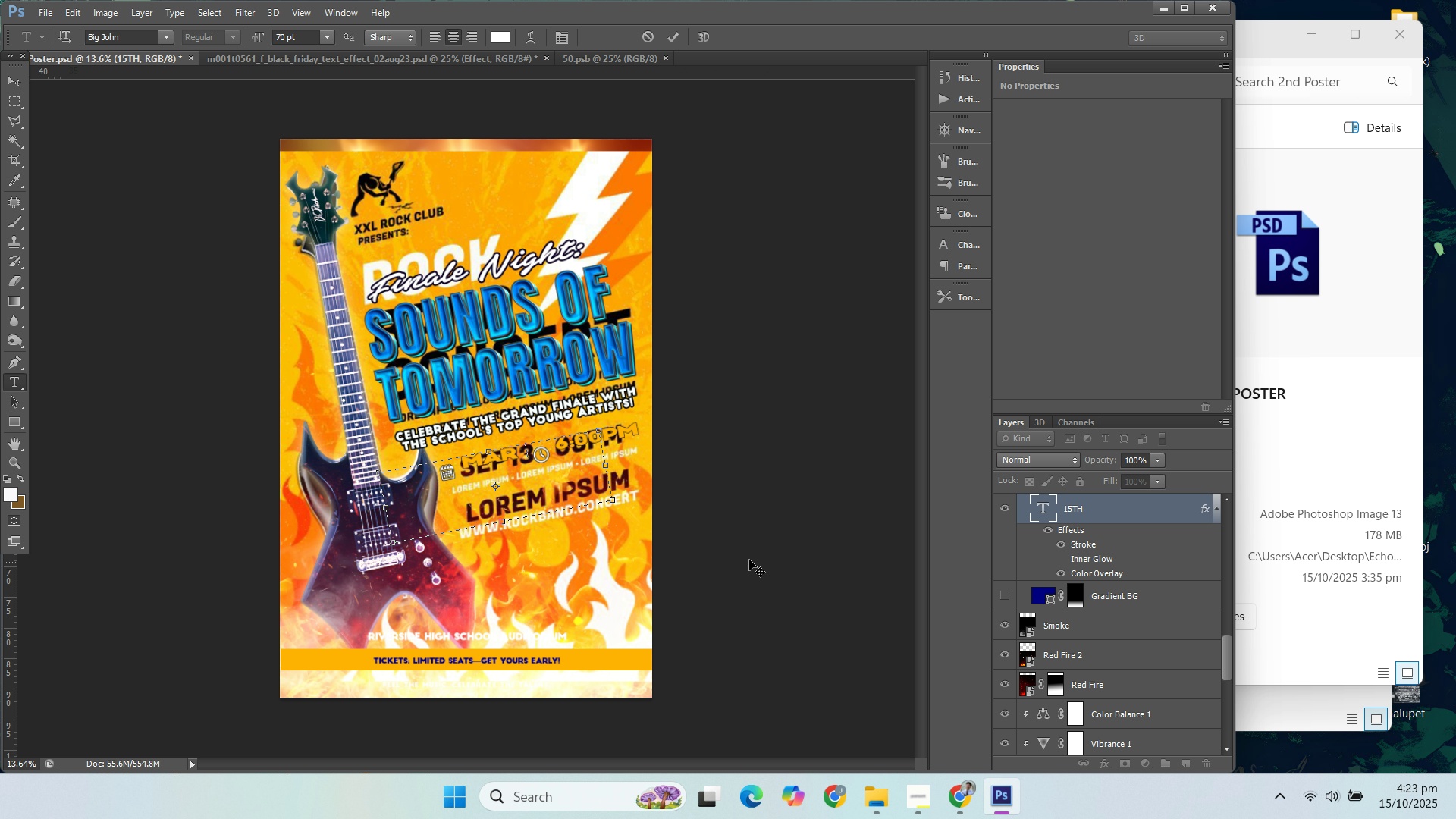 
type(22)
 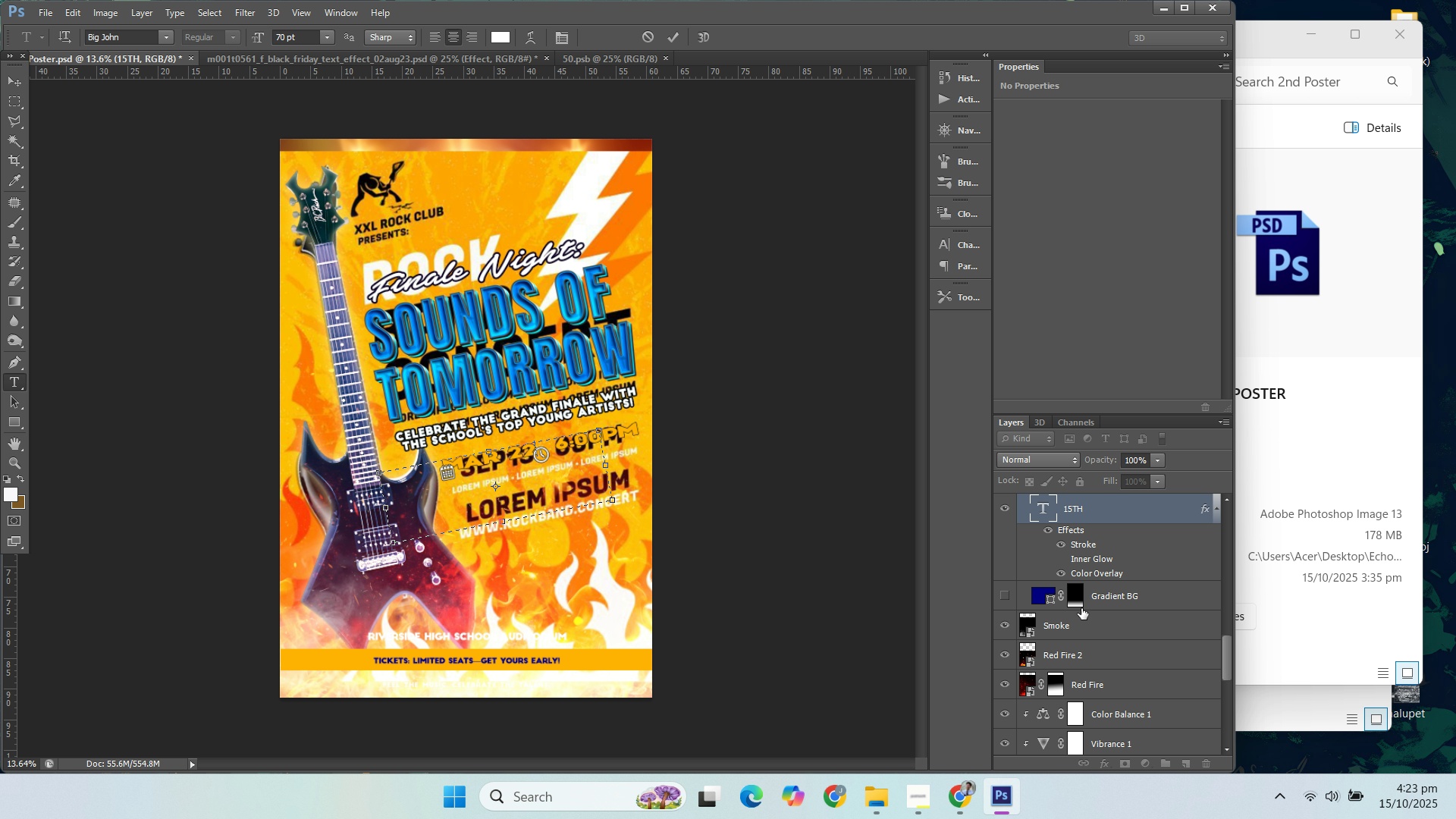 
scroll: coordinate [1098, 611], scroll_direction: up, amount: 2.0
 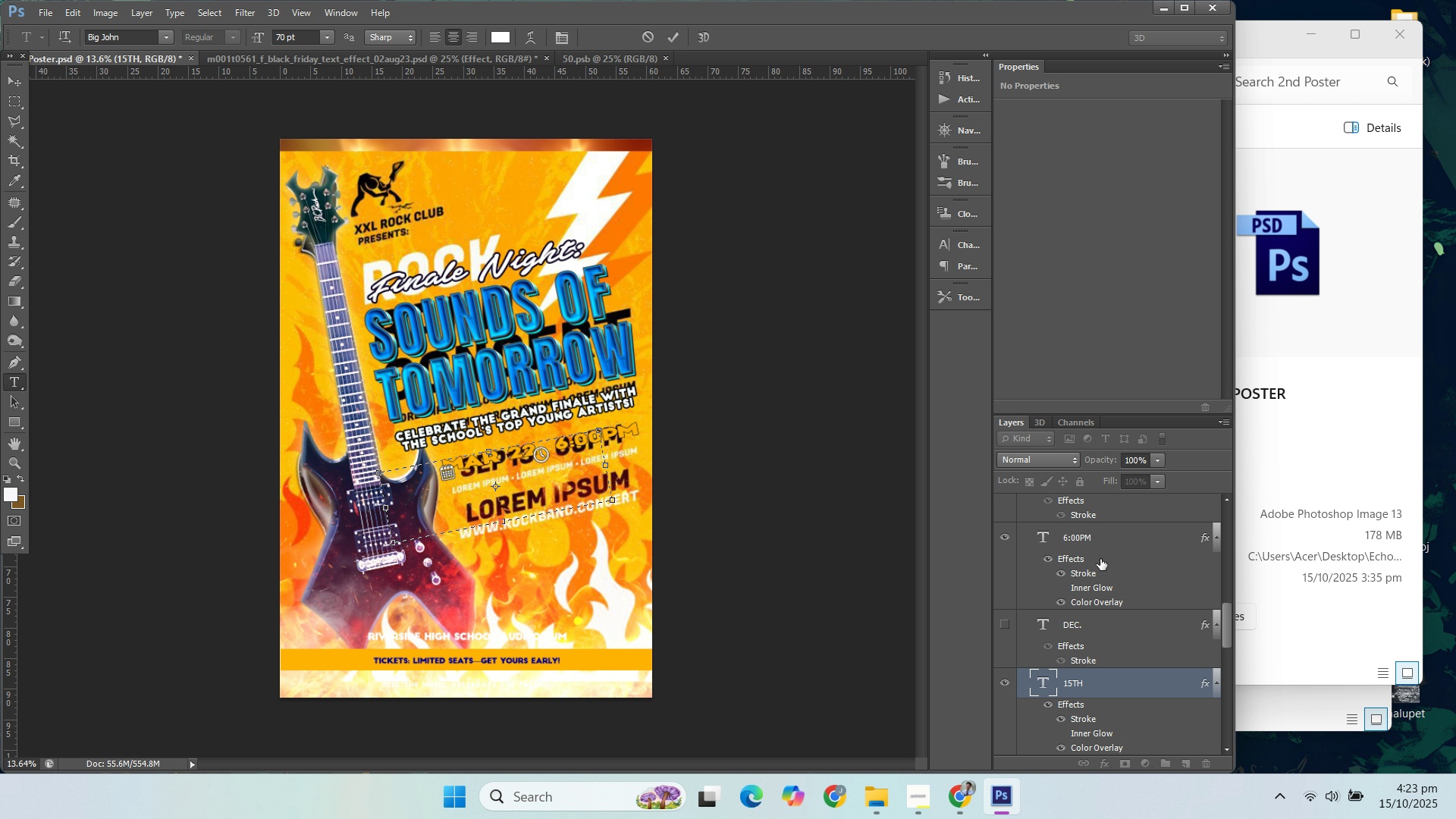 
left_click([1100, 557])
 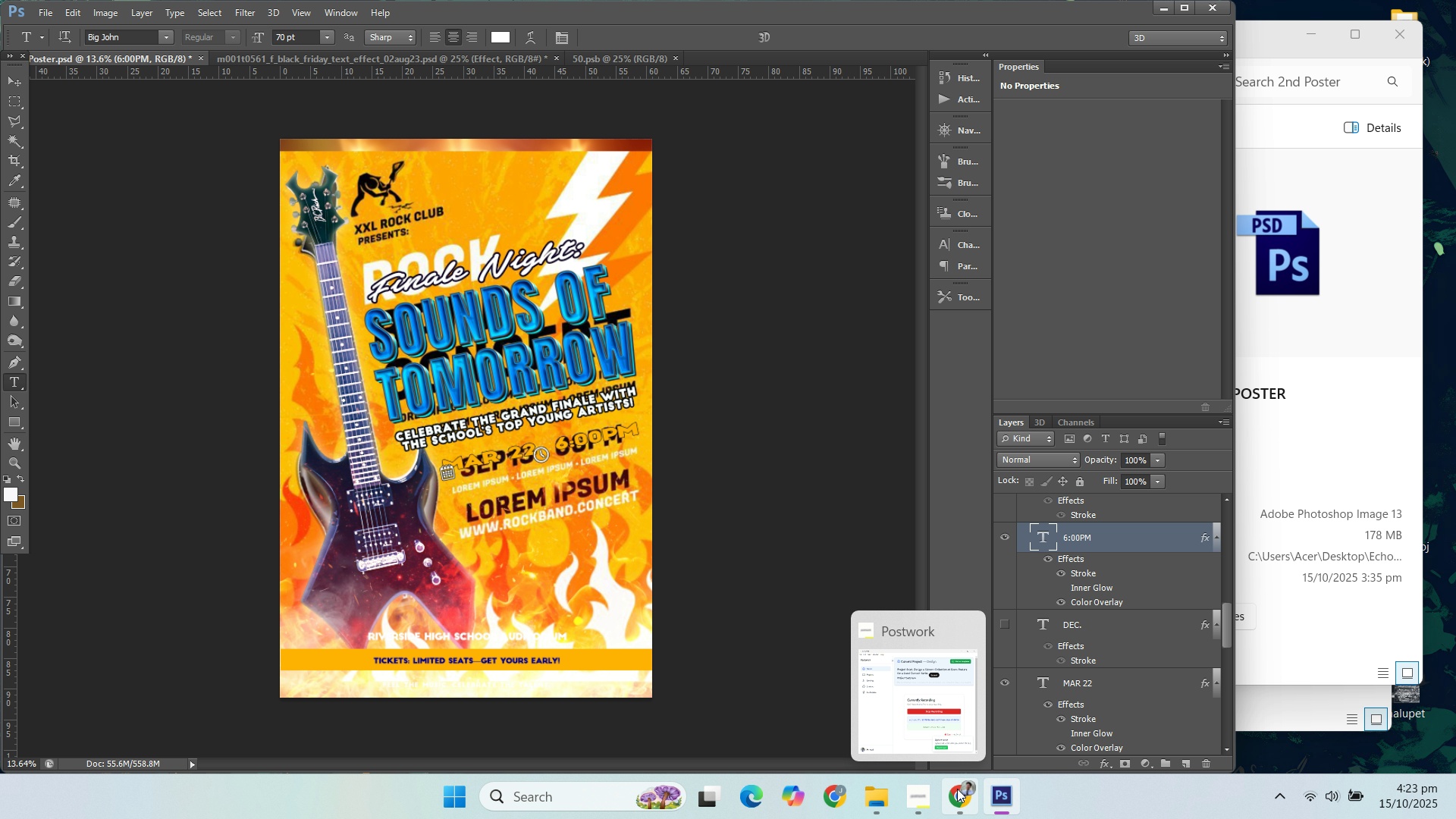 
left_click([965, 795])
 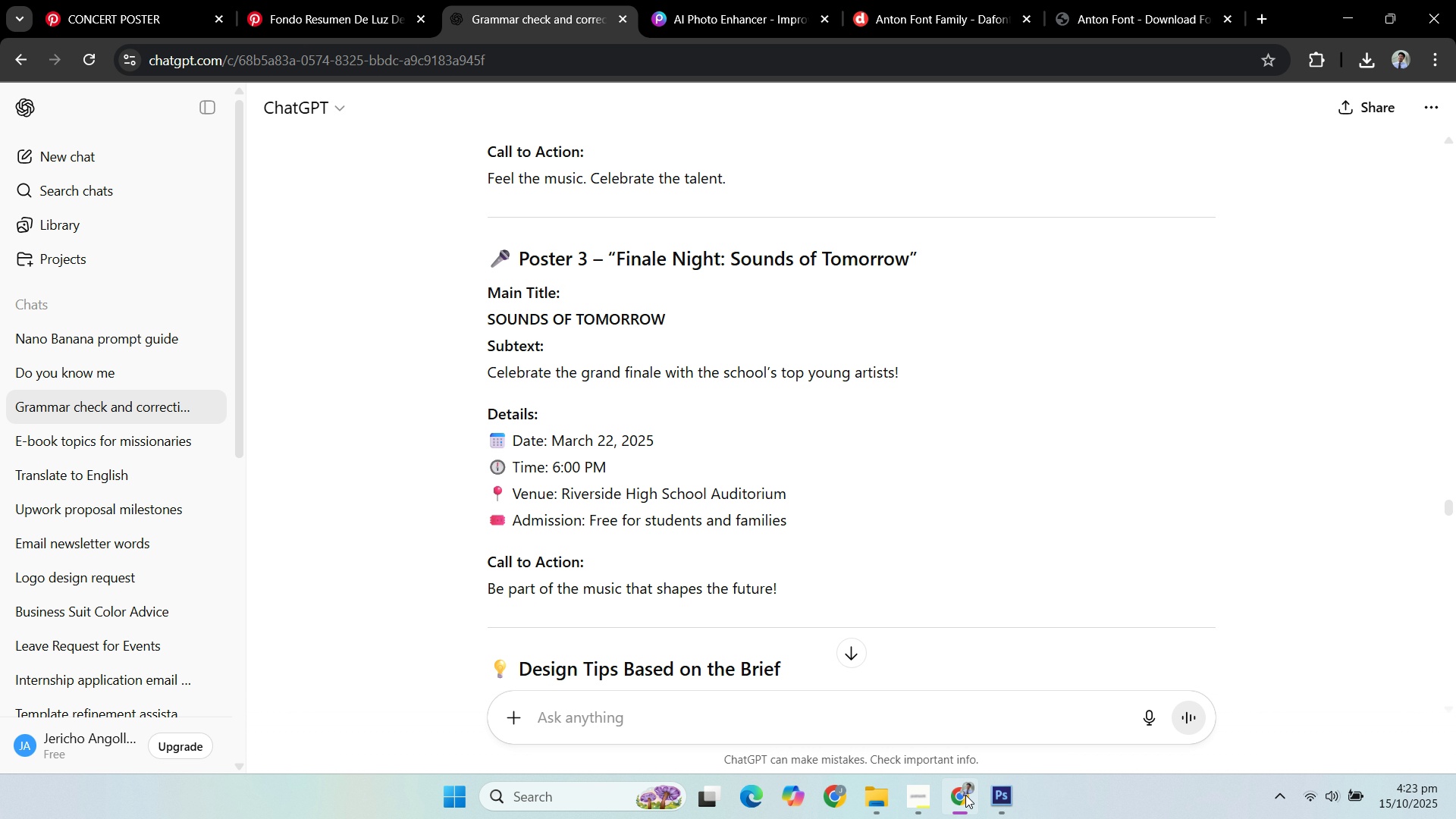 
left_click([965, 795])
 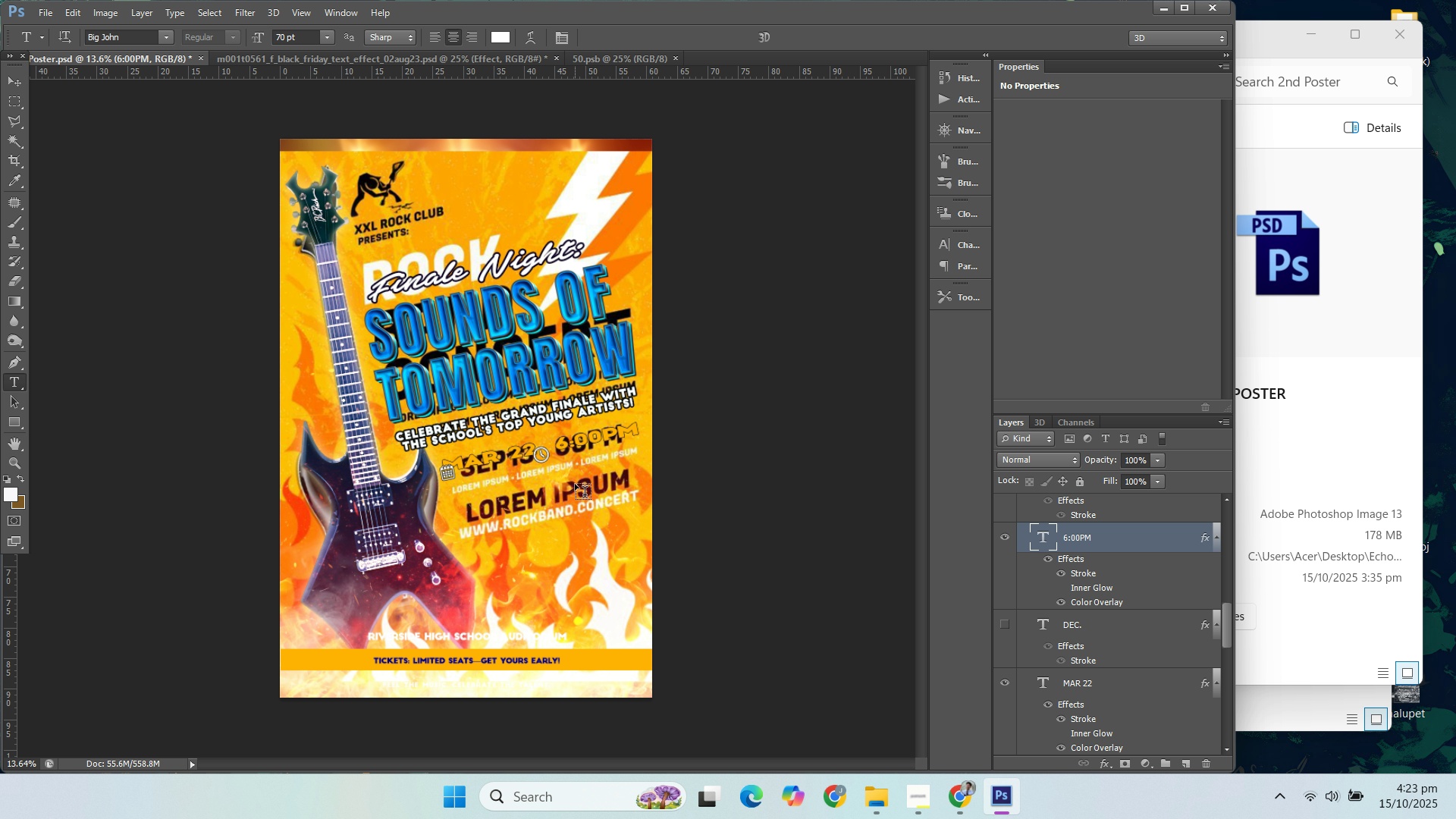 
hold_key(key=AltLeft, duration=1.01)
scroll: coordinate [638, 463], scroll_direction: up, amount: 6.0
 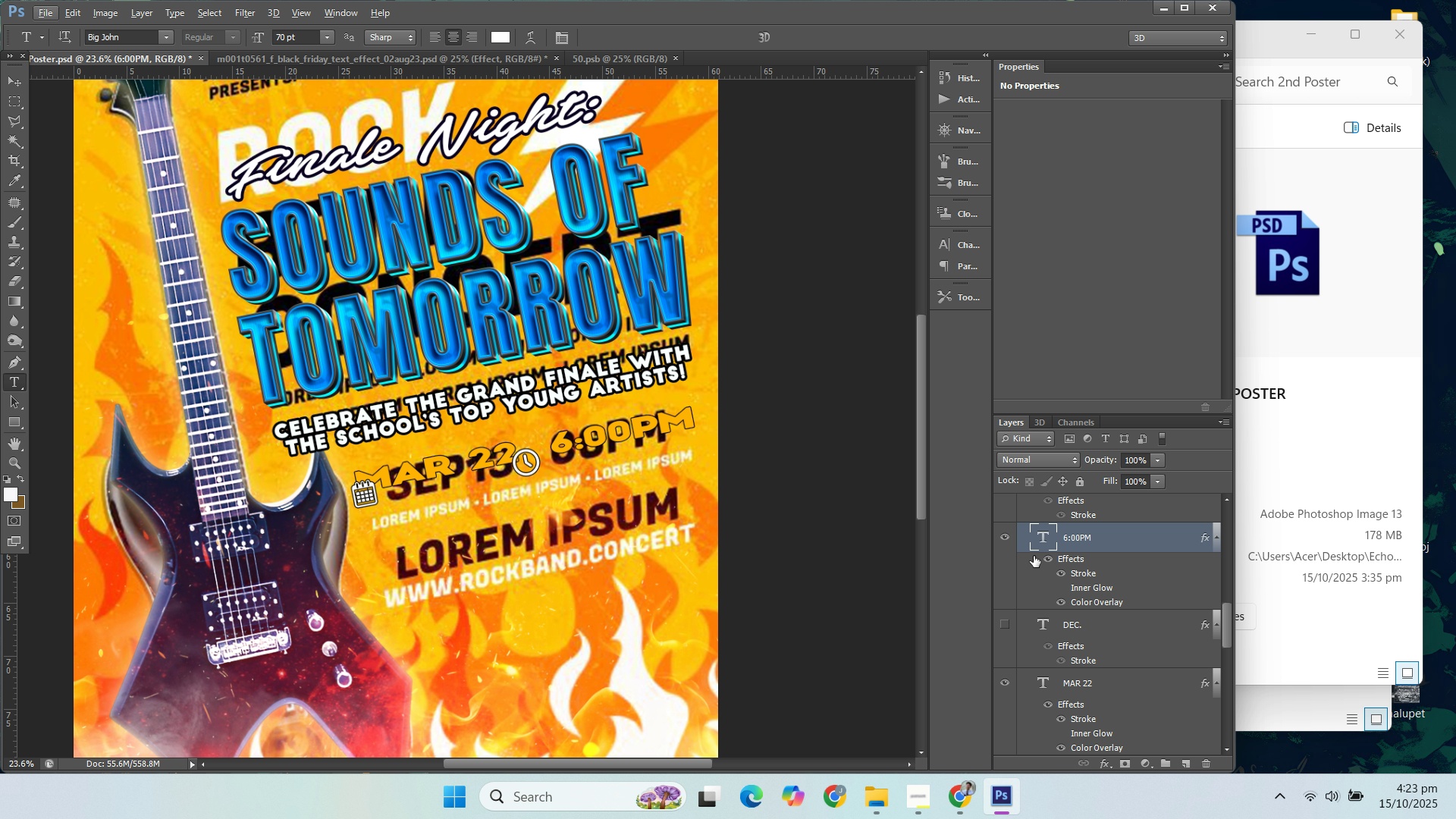 
scroll: coordinate [1094, 580], scroll_direction: down, amount: 1.0
 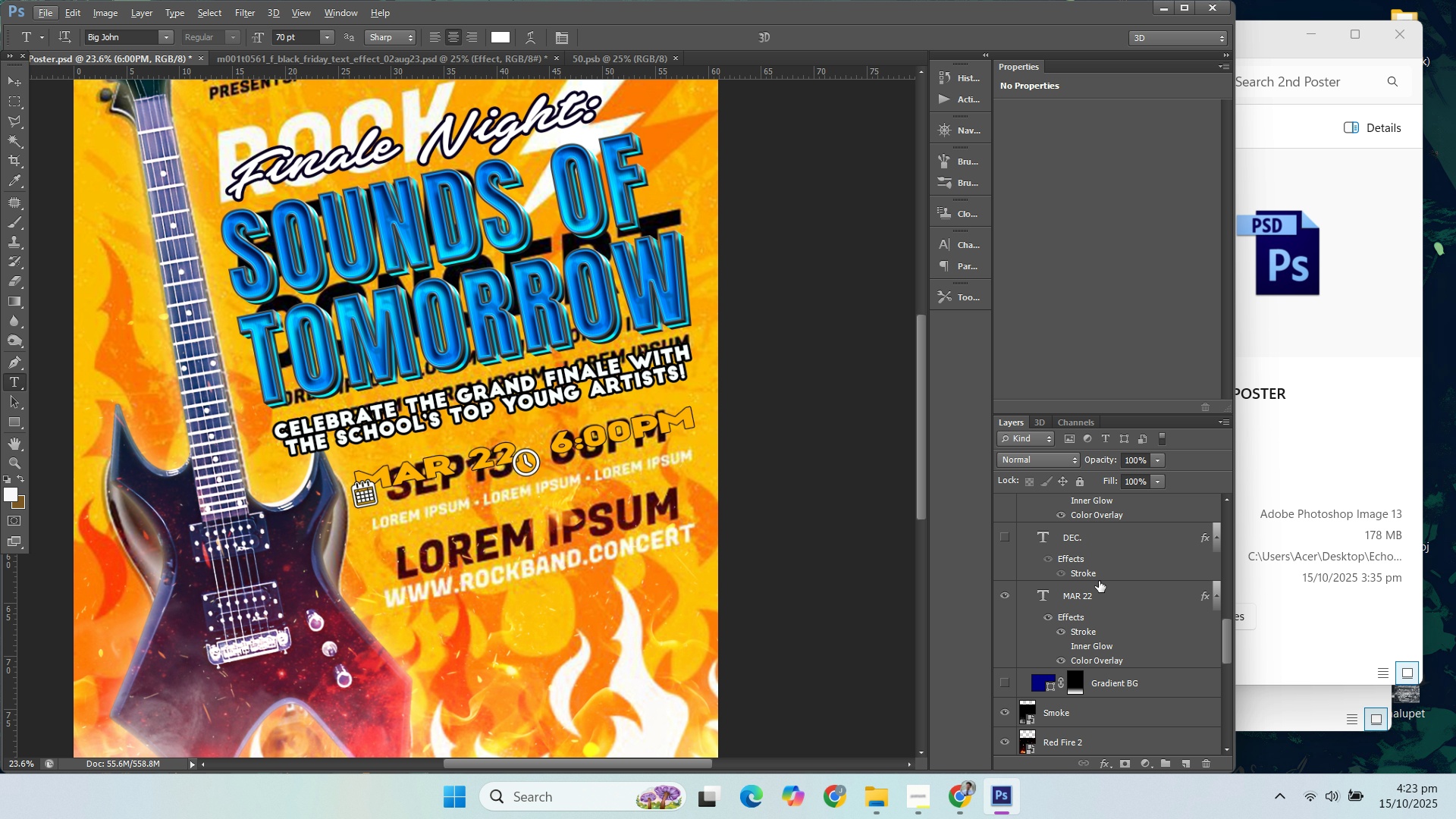 
scroll: coordinate [1099, 580], scroll_direction: up, amount: 4.0
 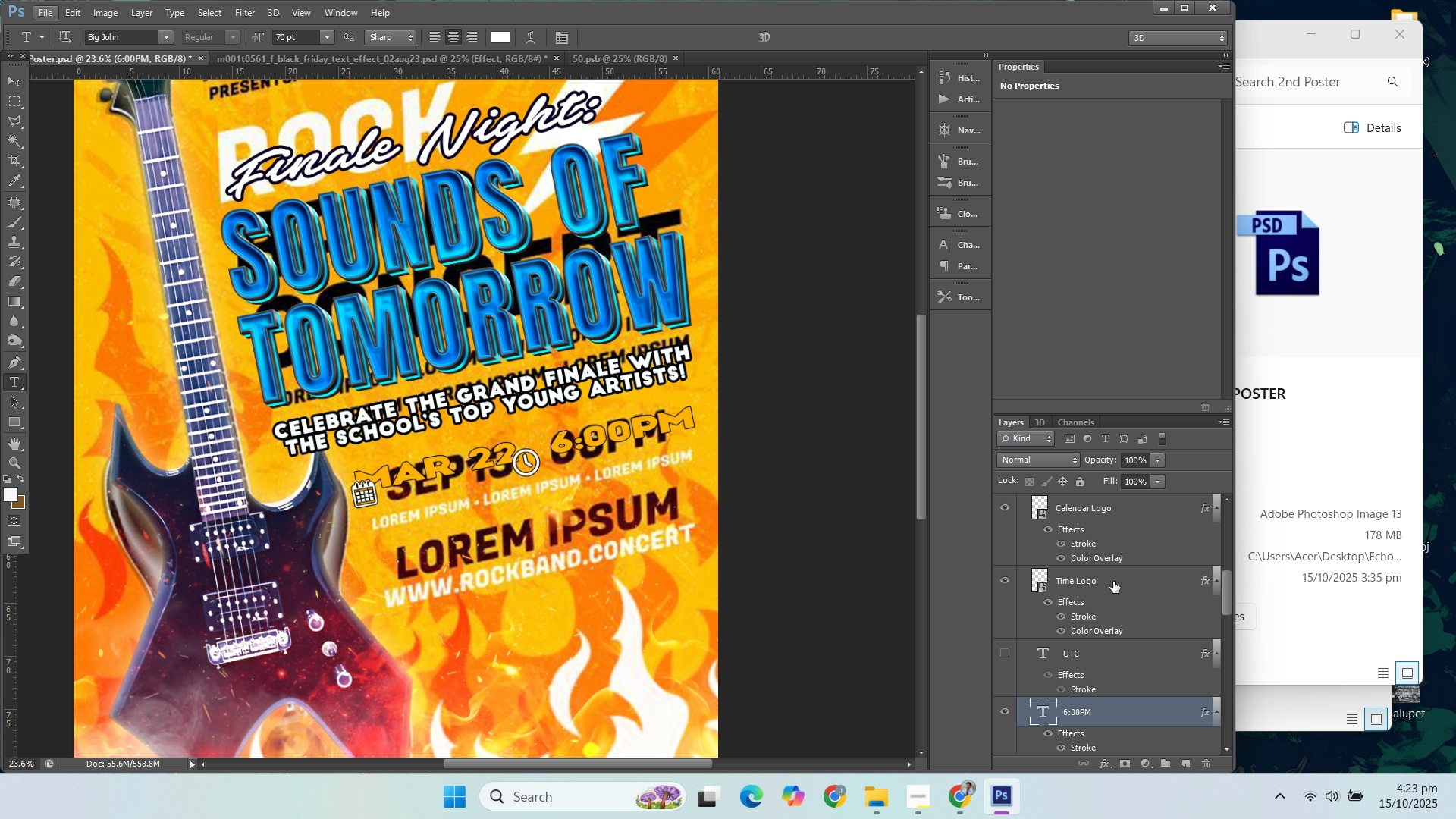 
scroll: coordinate [1113, 582], scroll_direction: down, amount: 2.0
 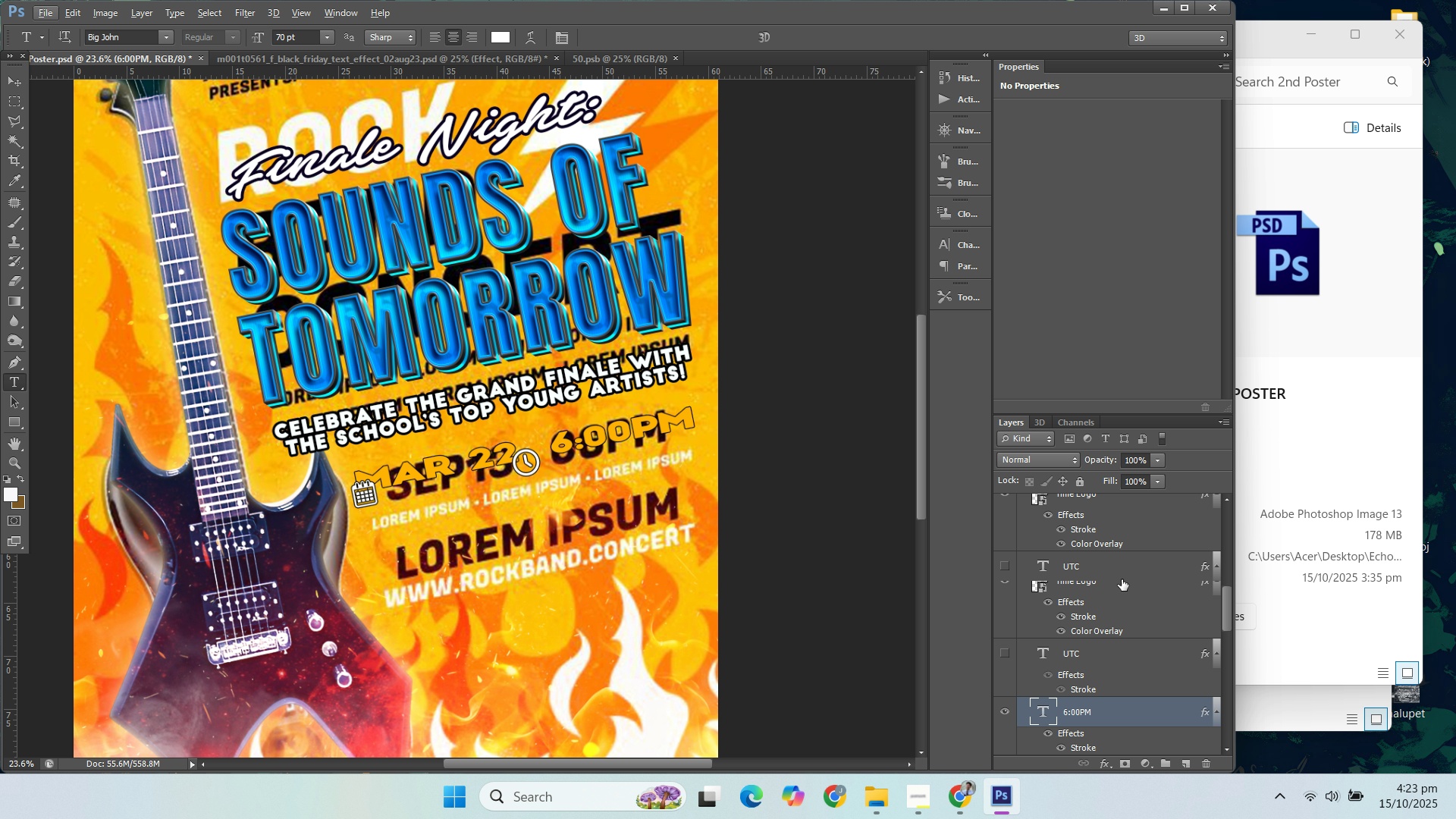 
scroll: coordinate [1121, 579], scroll_direction: up, amount: 2.0
 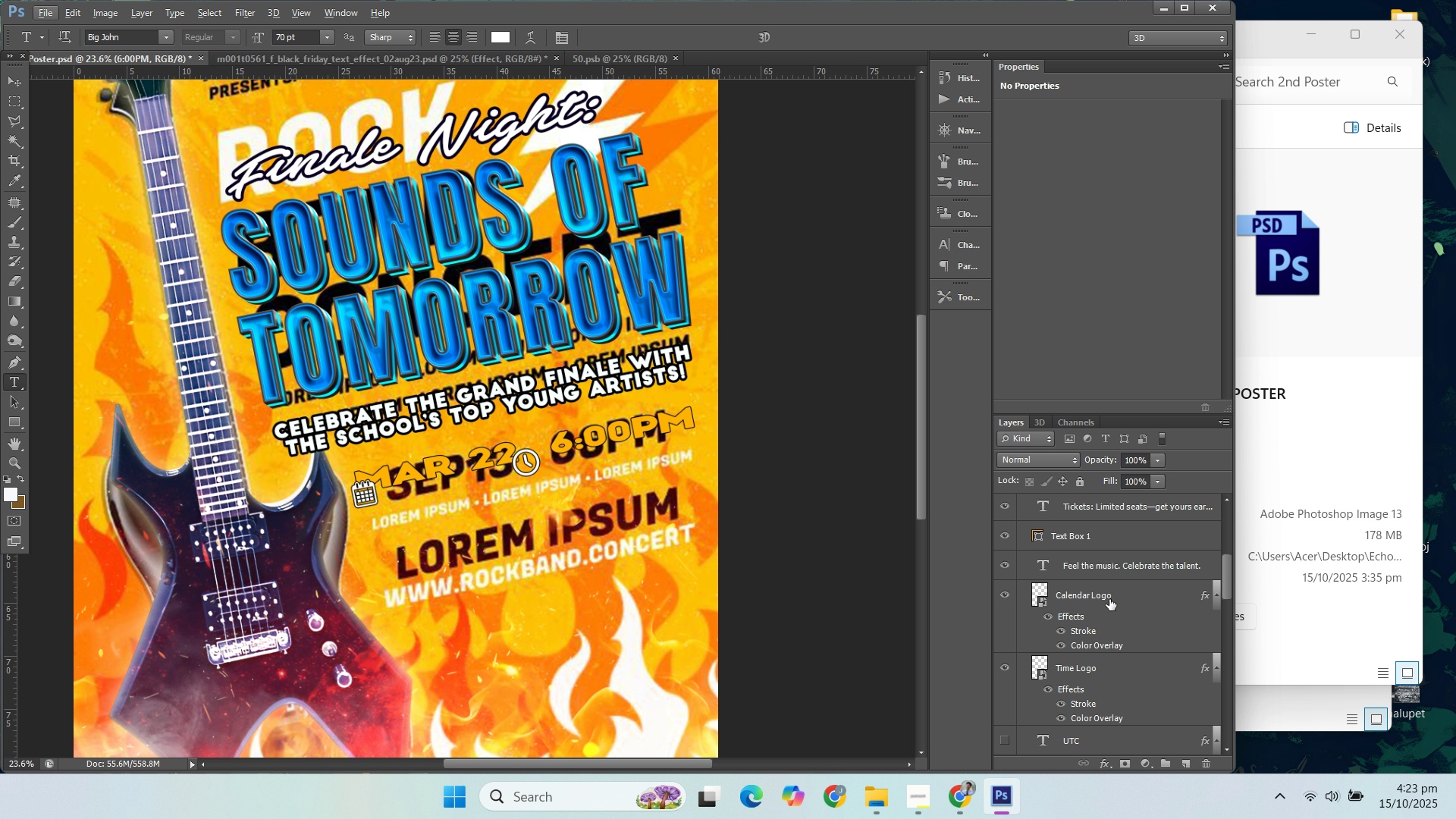 
left_click([1109, 598])
 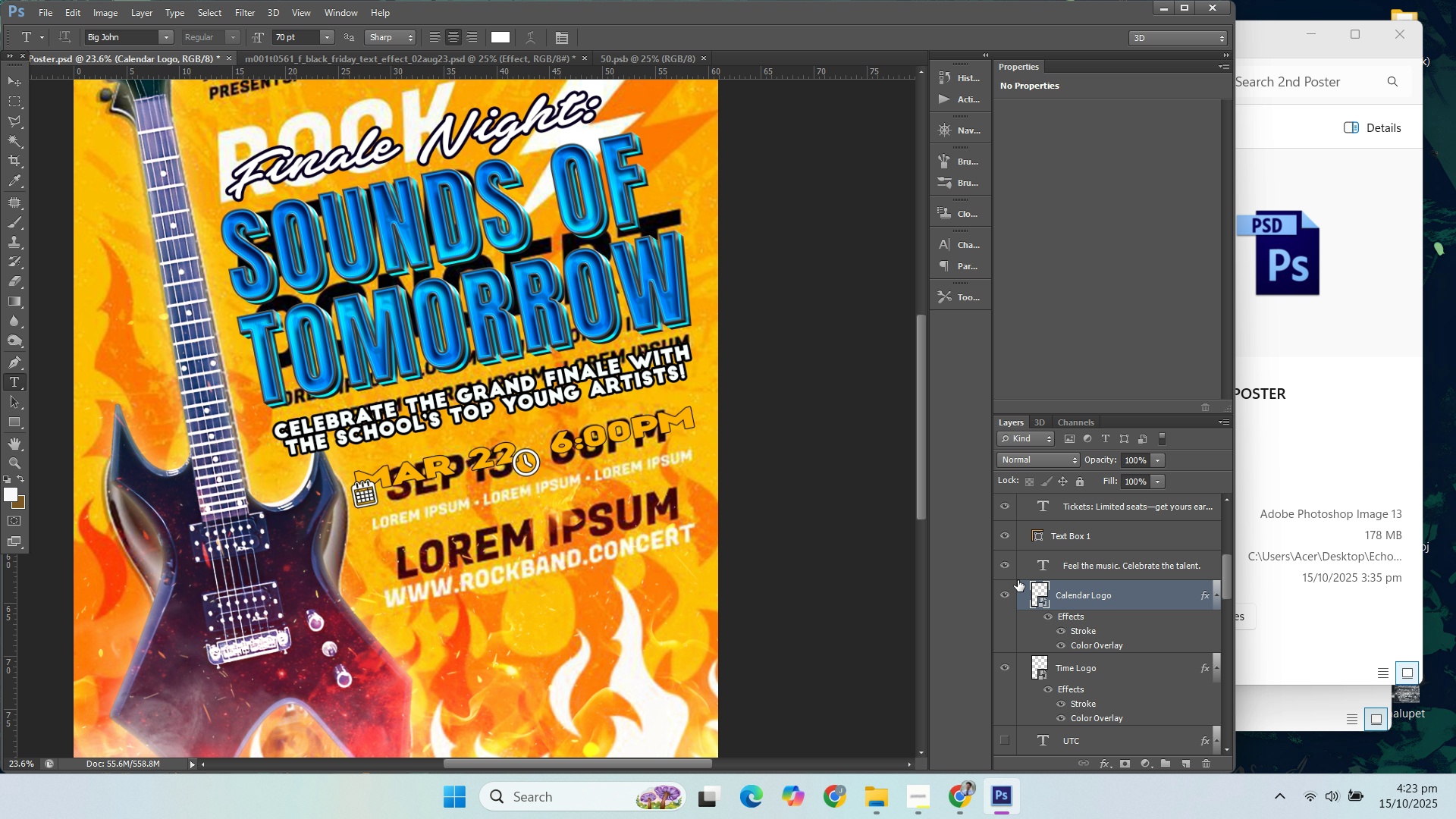 
left_click([1018, 568])
 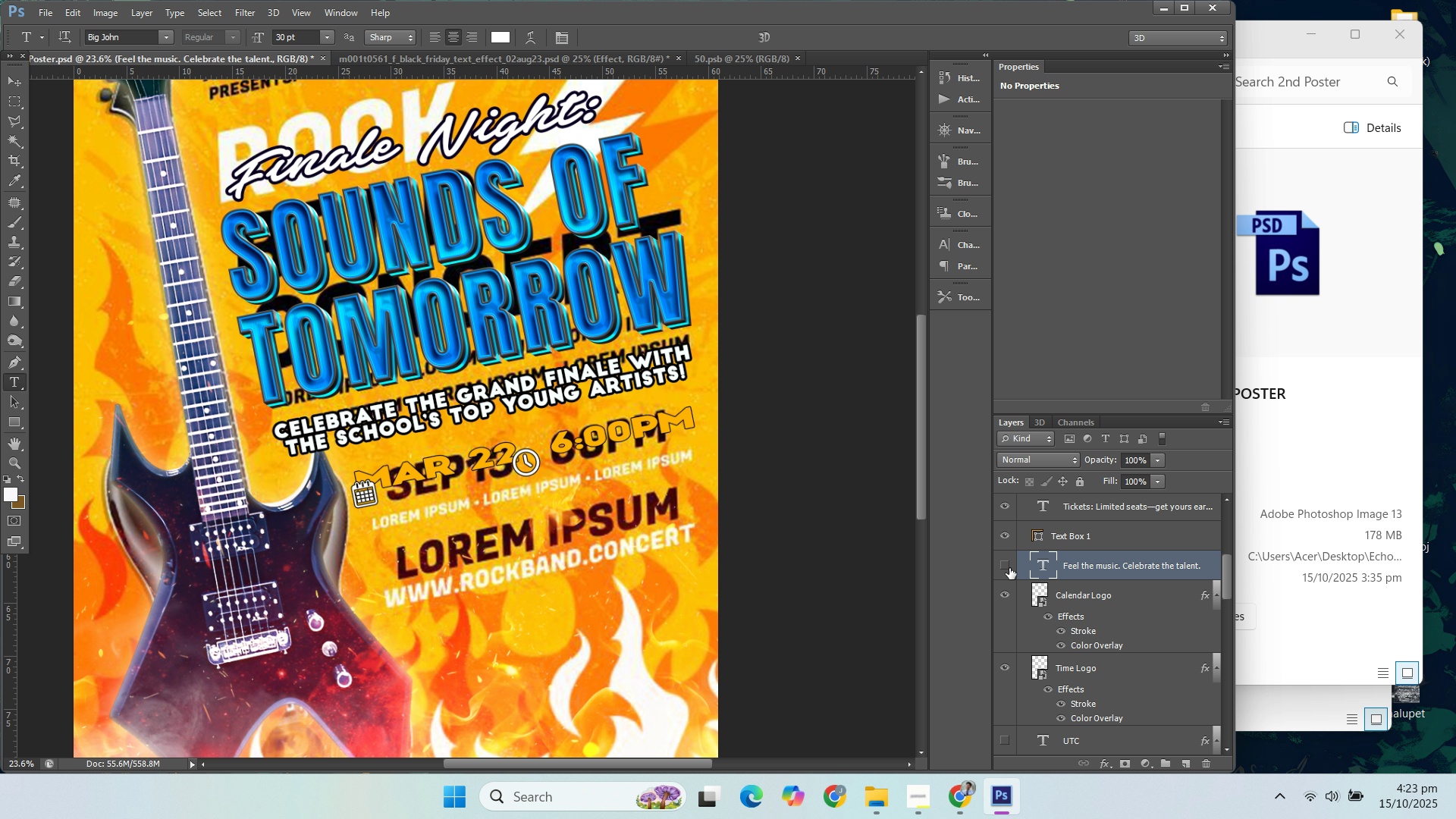 
left_click([1009, 568])
 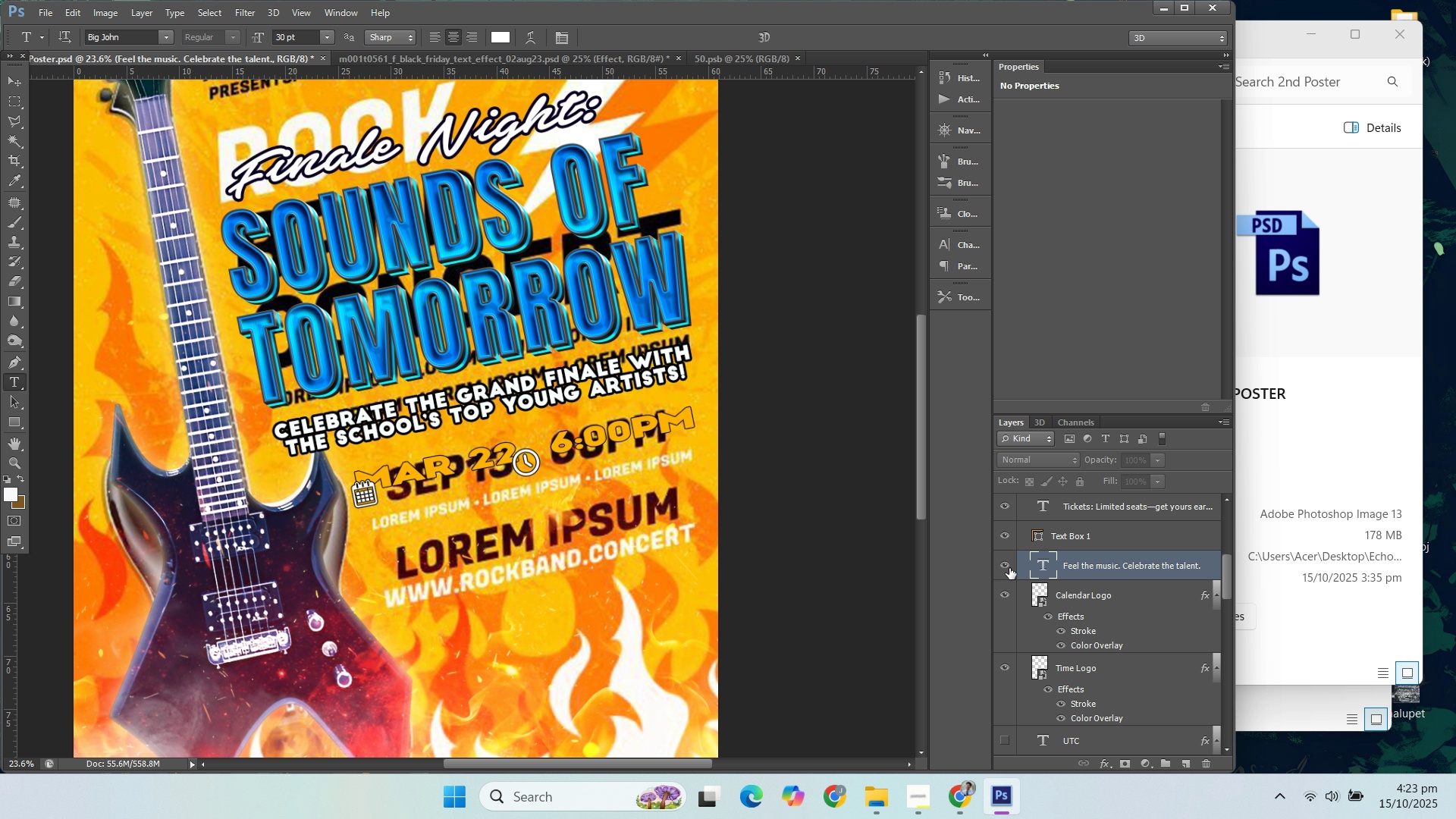 
left_click([1009, 568])
 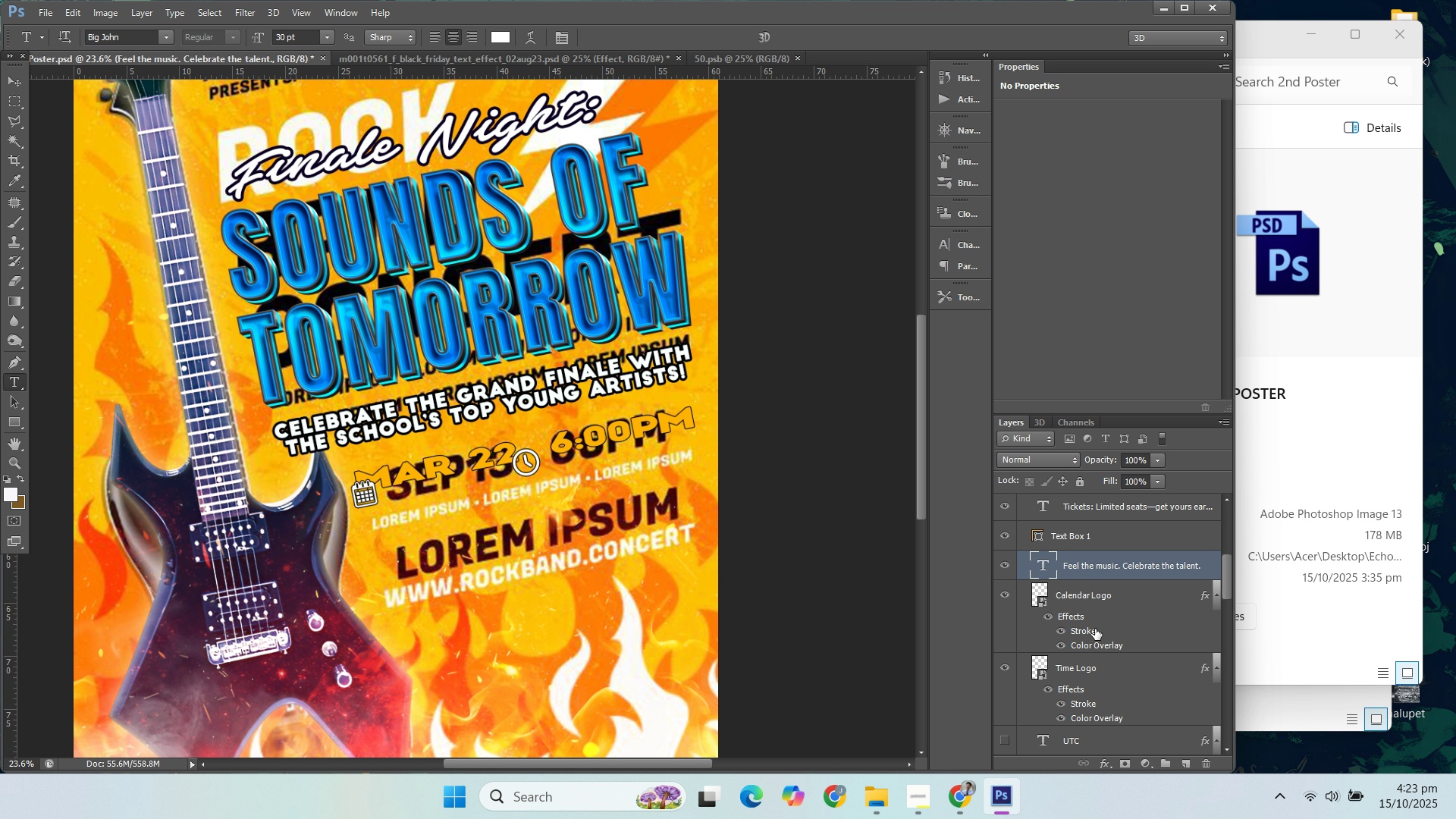 
left_click([1097, 598])
 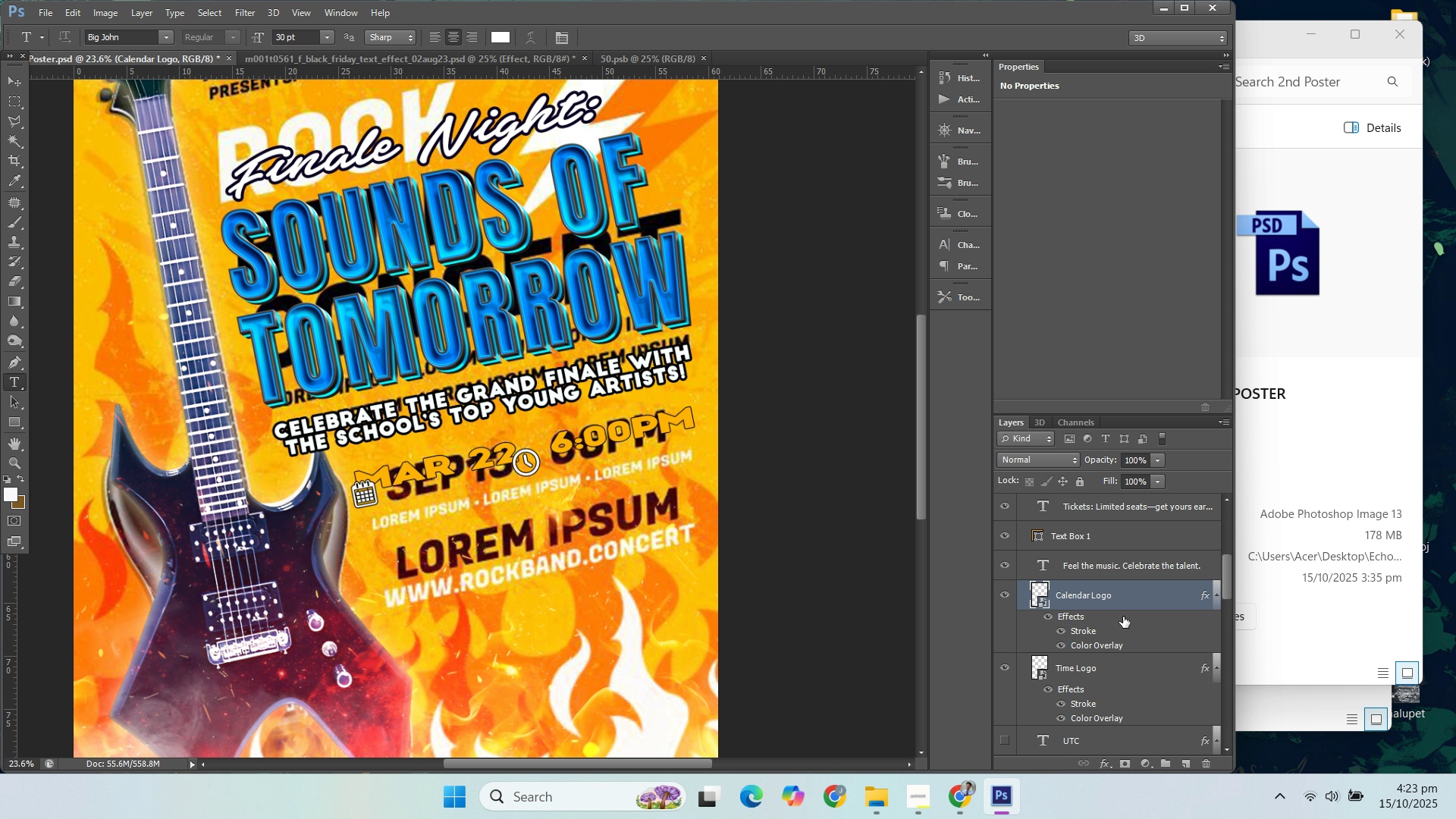 
scroll: coordinate [1122, 631], scroll_direction: down, amount: 4.0
 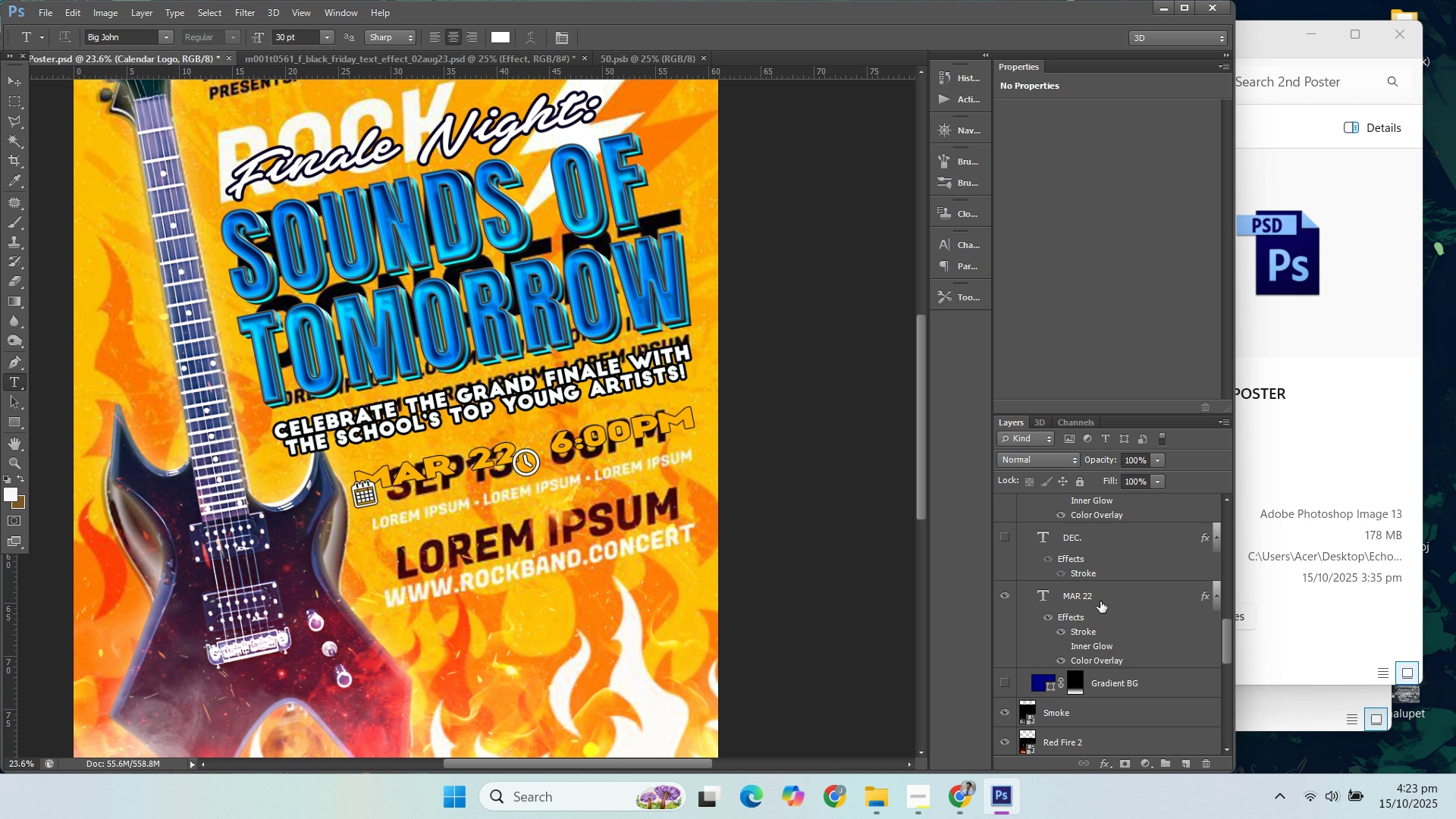 
hold_key(key=CapsLock, duration=0.63)
 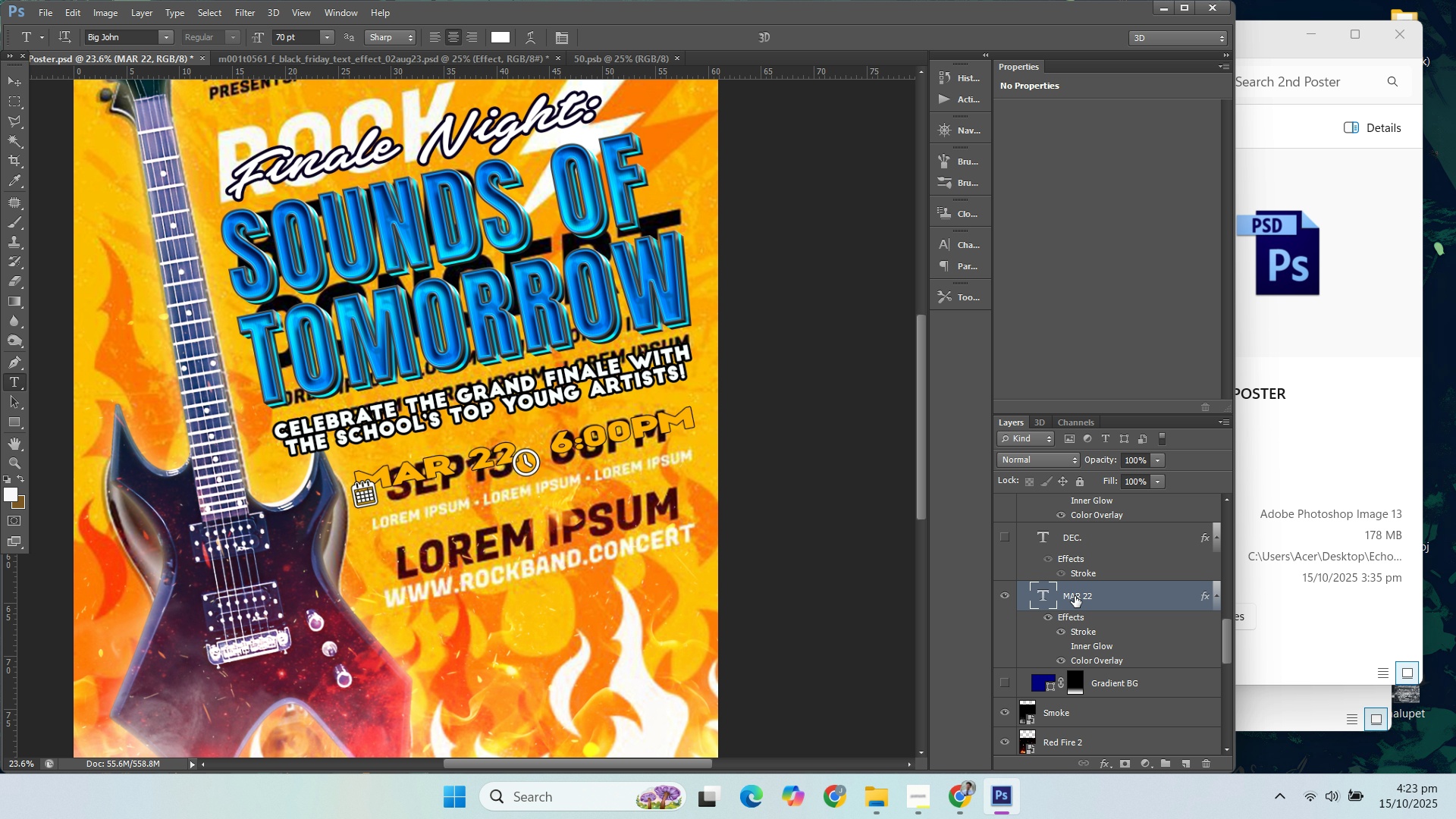 
left_click([1099, 600])
 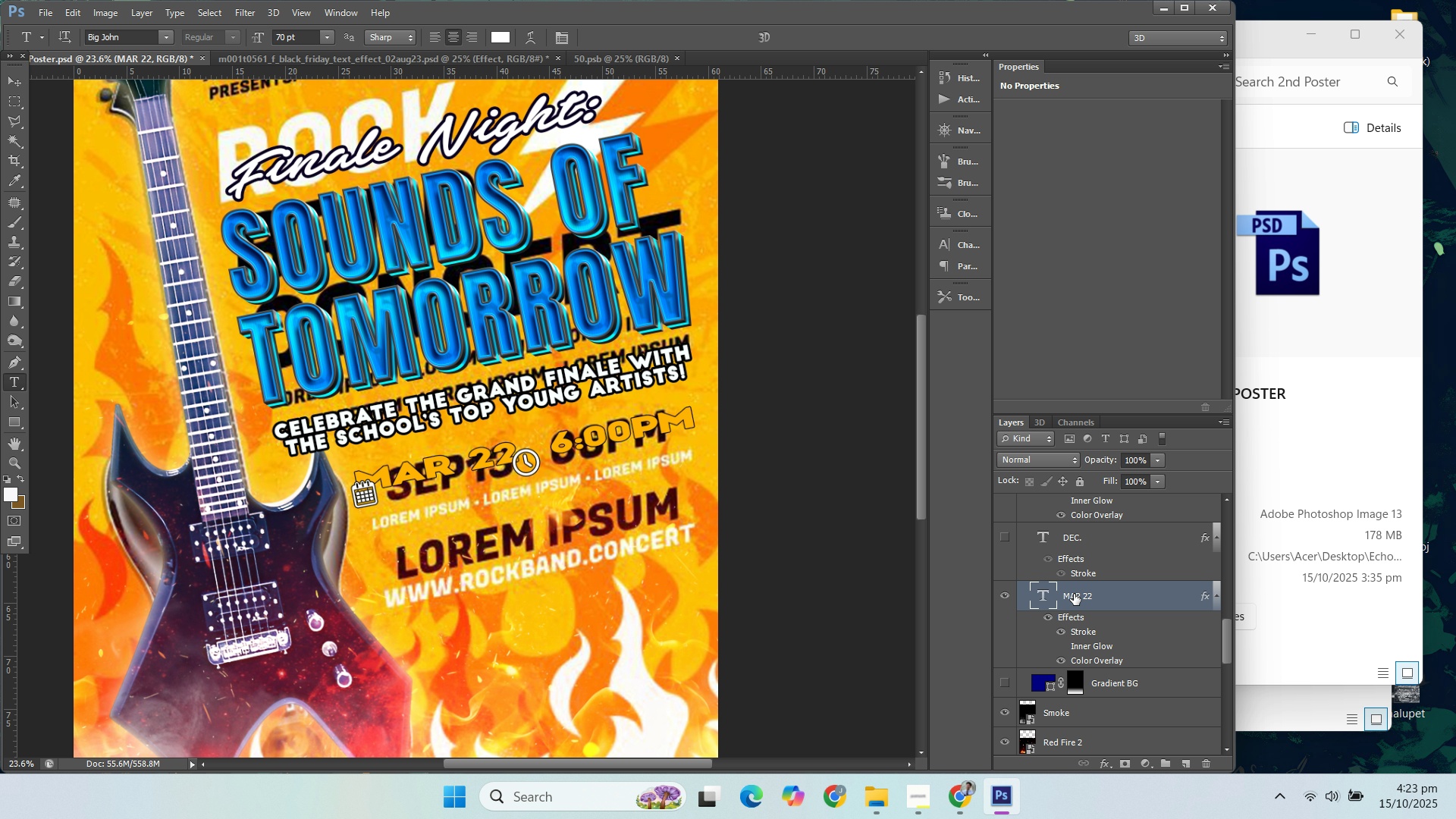 
scroll: coordinate [1113, 601], scroll_direction: up, amount: 5.0
 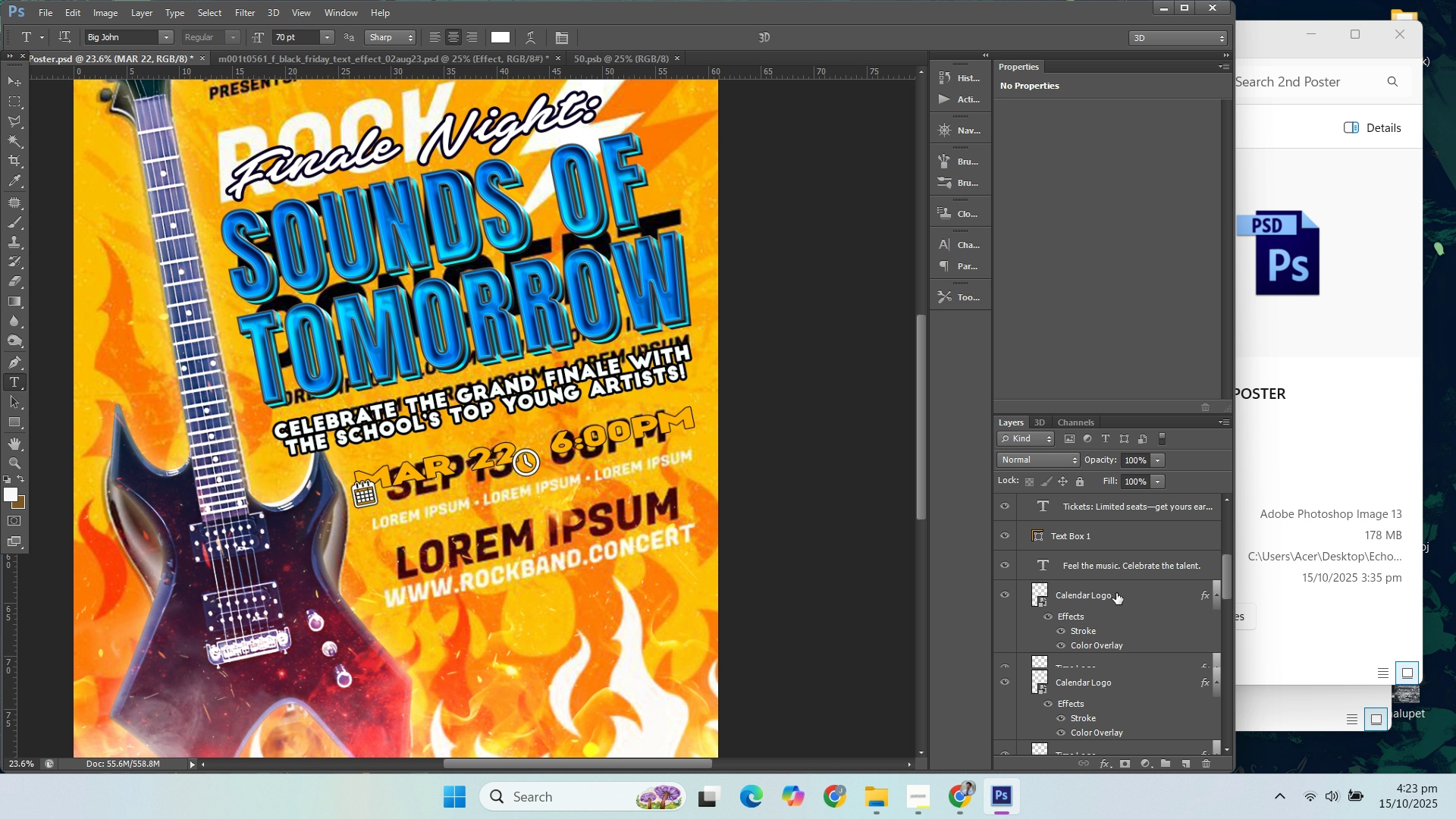 
scroll: coordinate [1116, 593], scroll_direction: down, amount: 1.0
 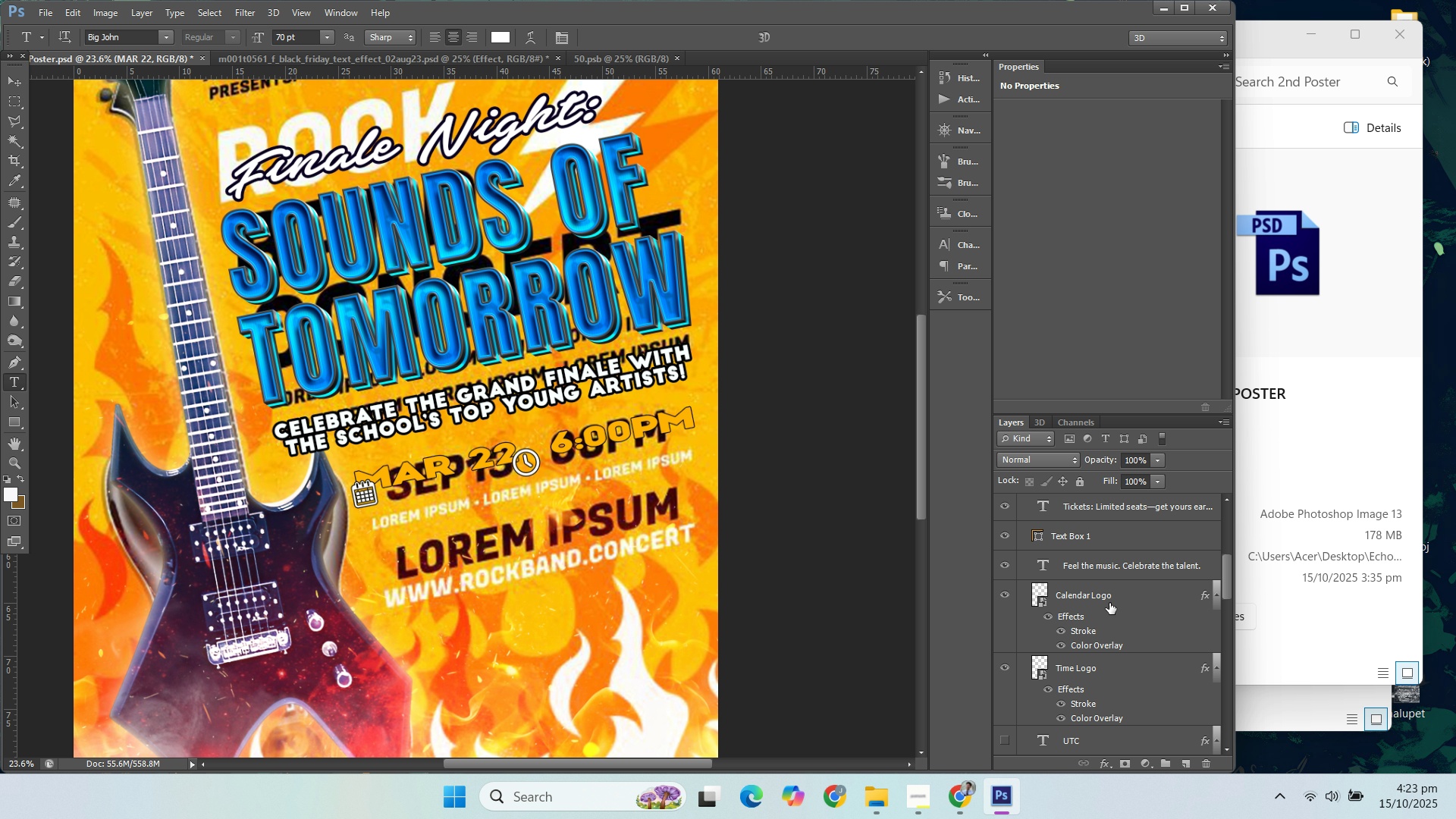 
hold_key(key=ShiftLeft, duration=0.44)
left_click([1104, 601])
 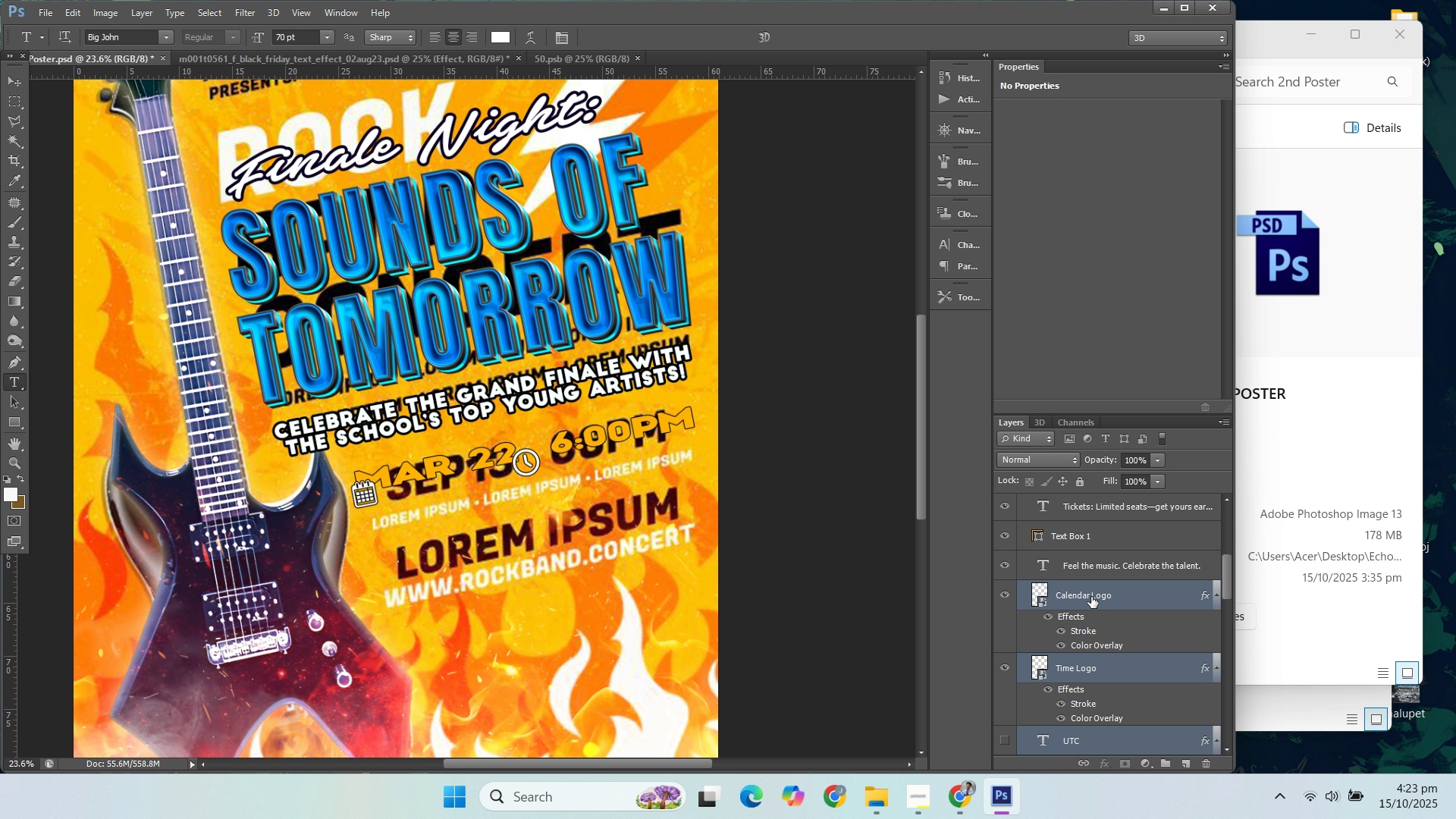 
scroll: coordinate [1109, 596], scroll_direction: down, amount: 5.0
 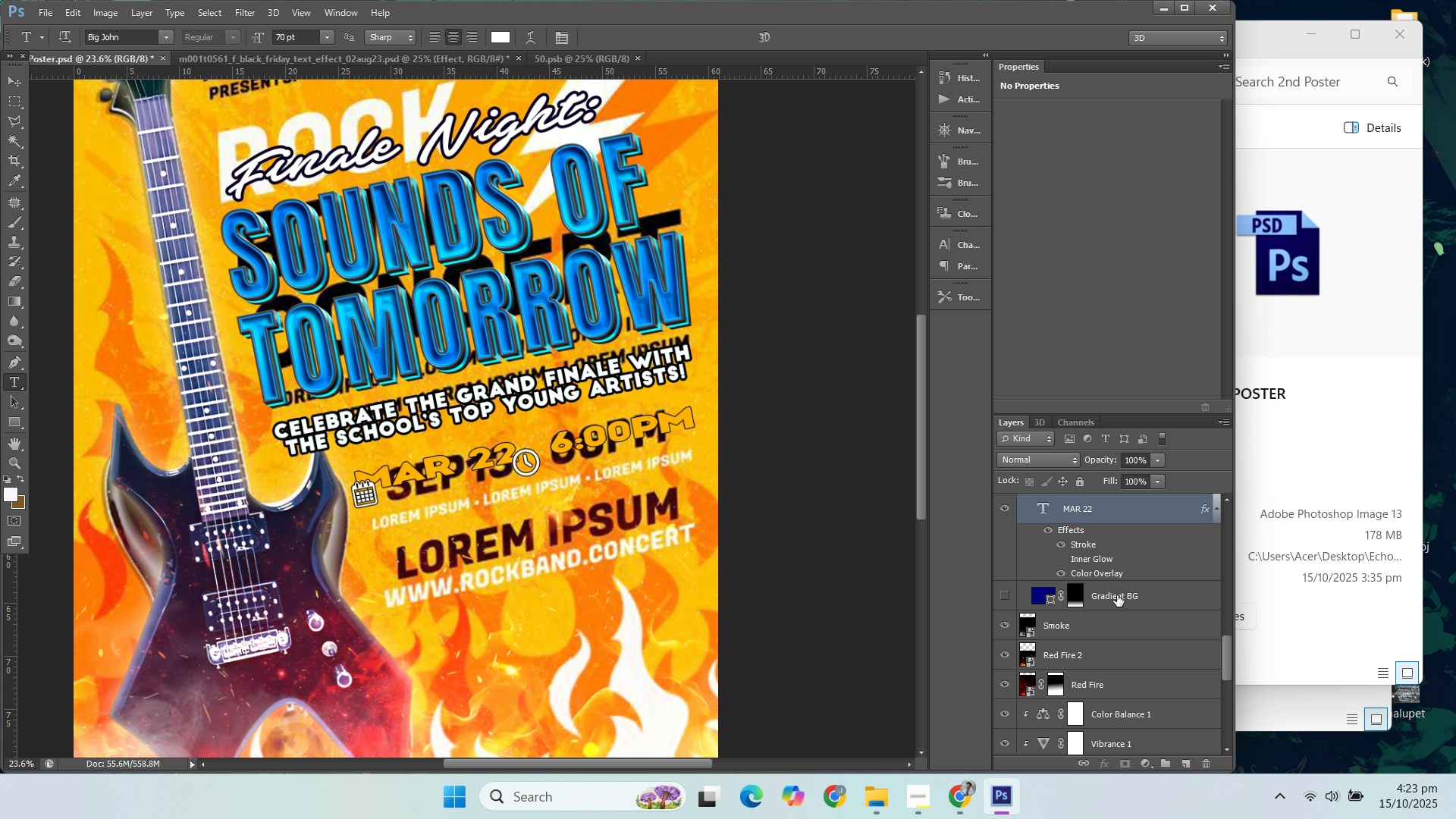 
scroll: coordinate [1103, 601], scroll_direction: up, amount: 5.0
 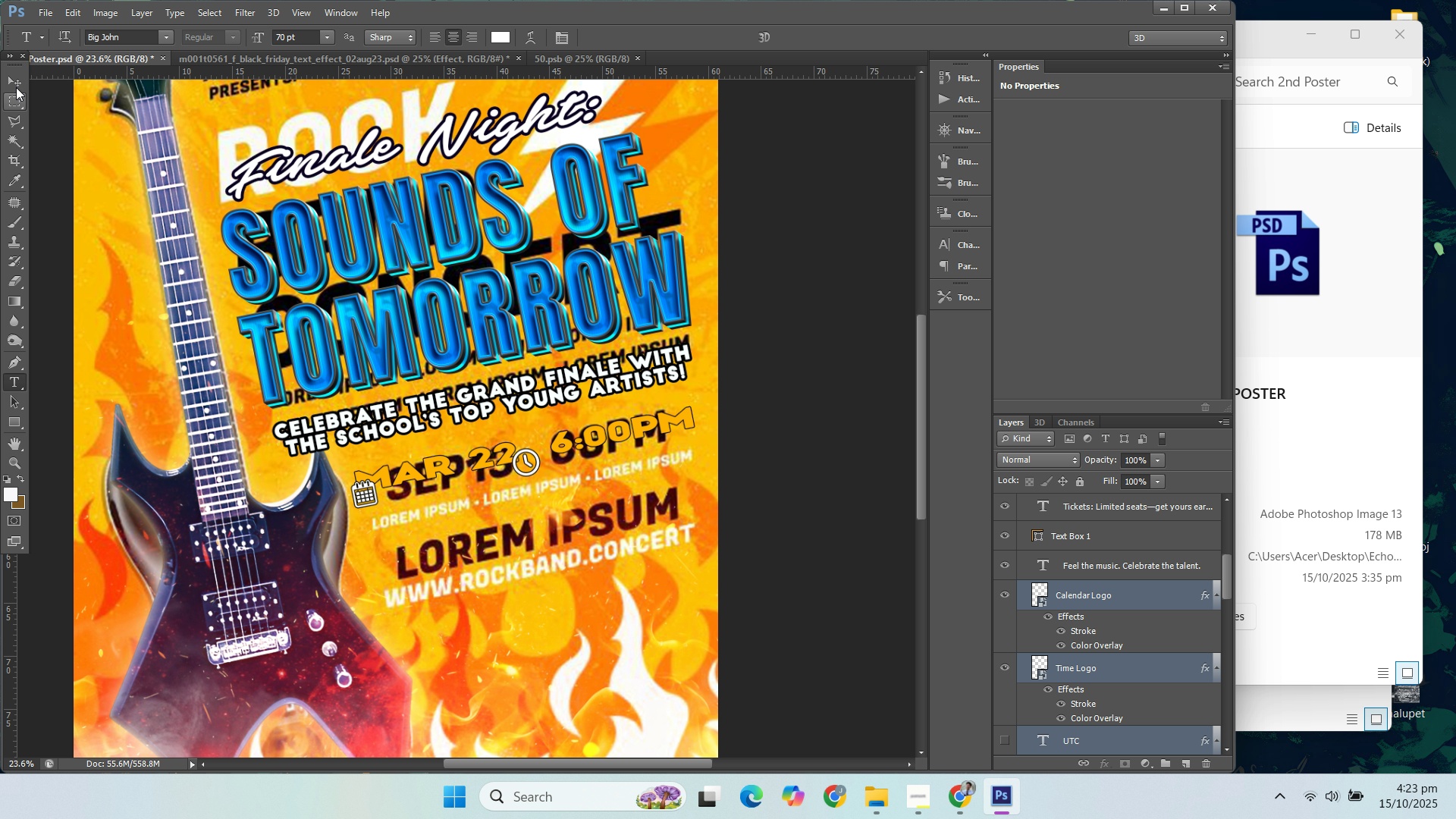 
left_click([12, 80])
 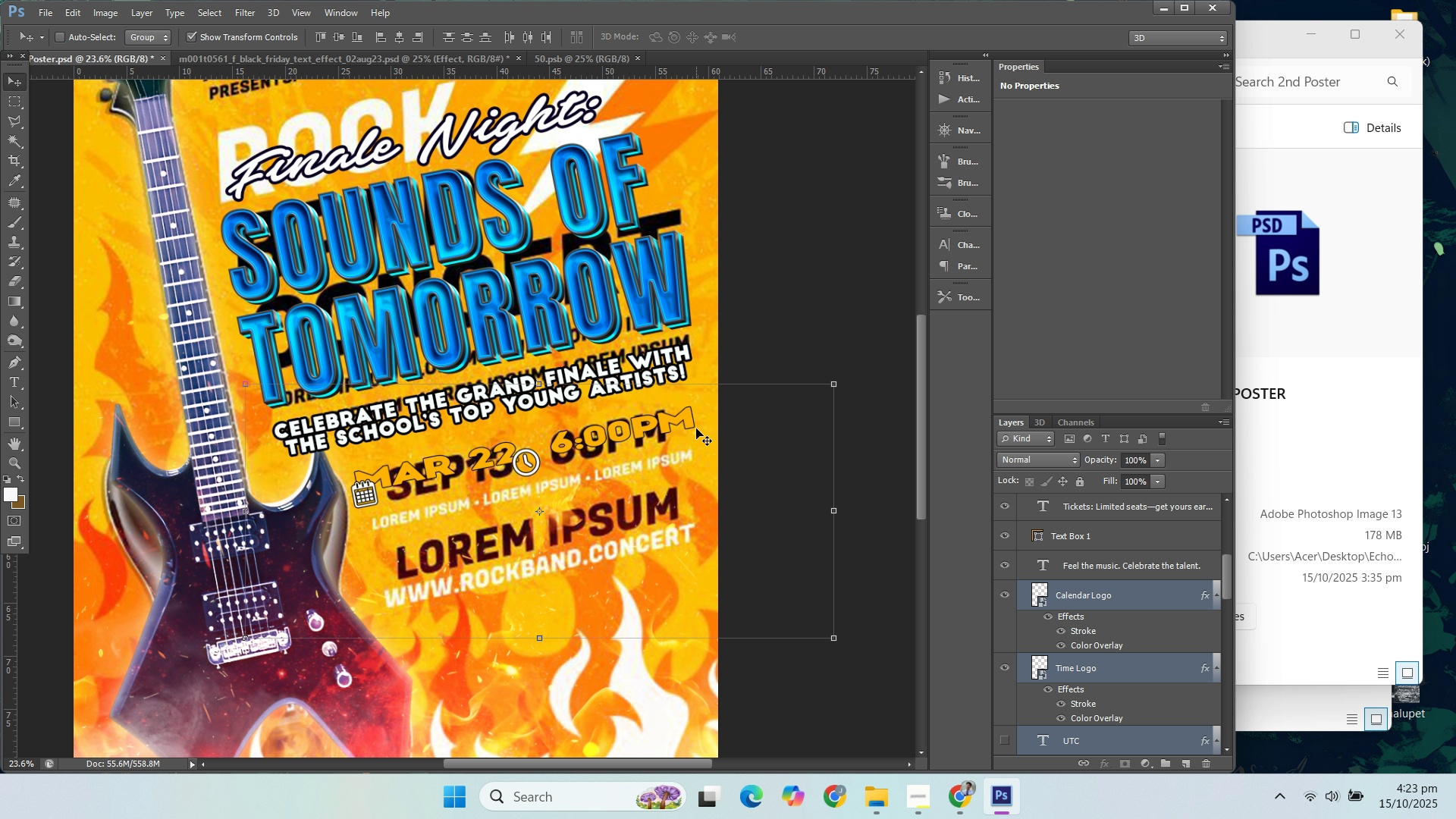 
left_click_drag(start_coordinate=[696, 425], to_coordinate=[689, 425])
 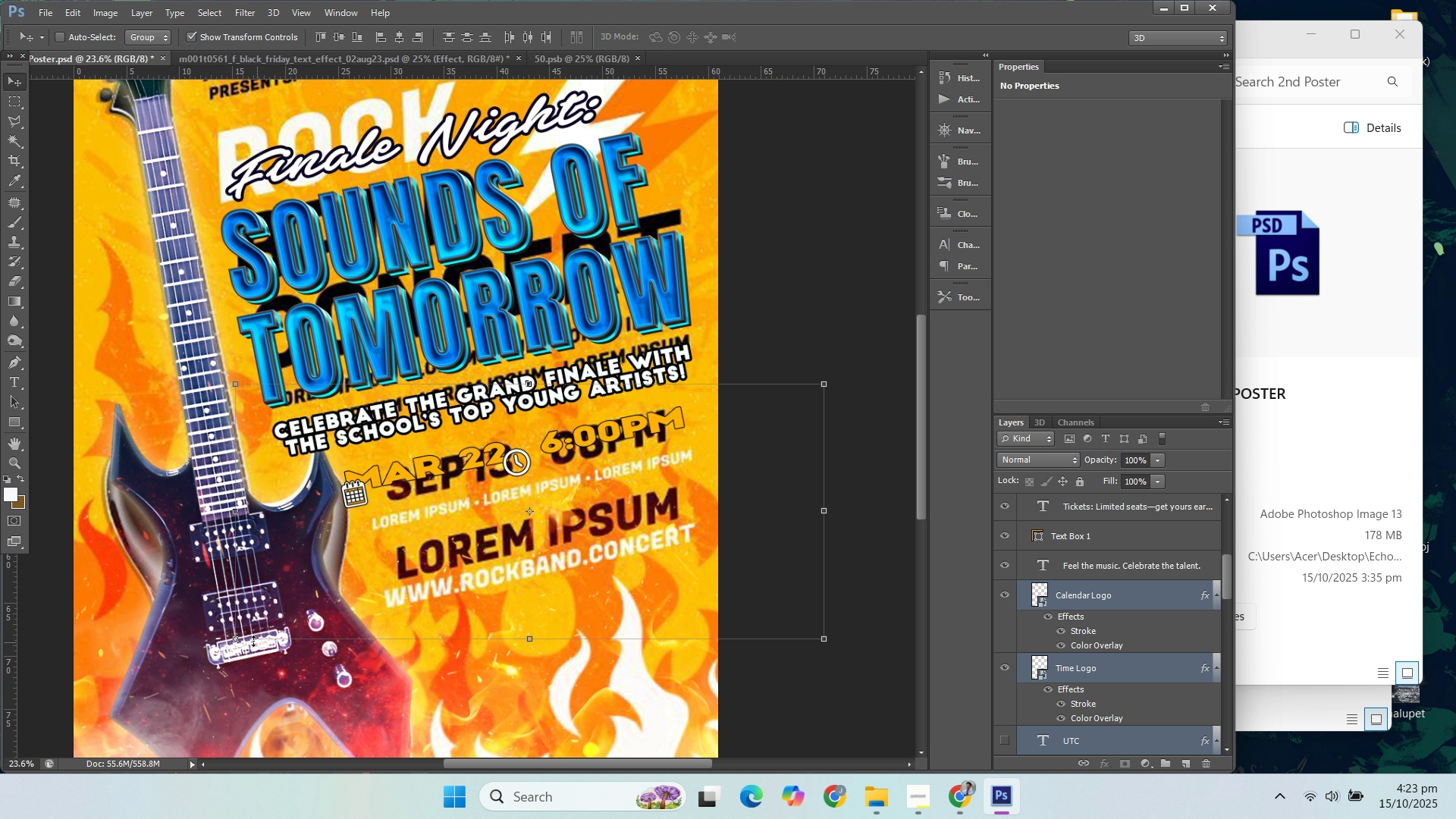 
left_click([240, 638])
 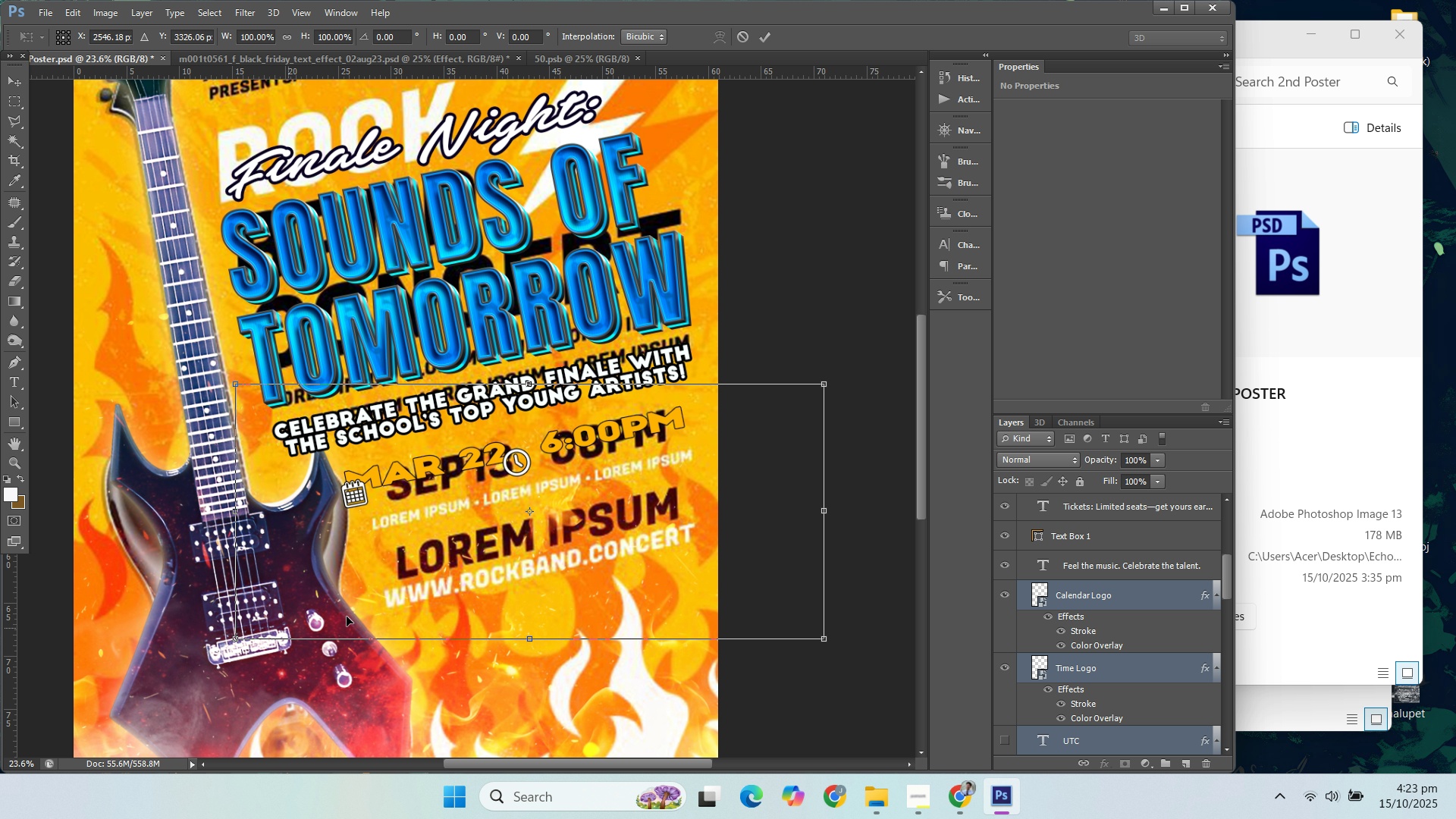 
scroll: coordinate [561, 568], scroll_direction: down, amount: 10.0
 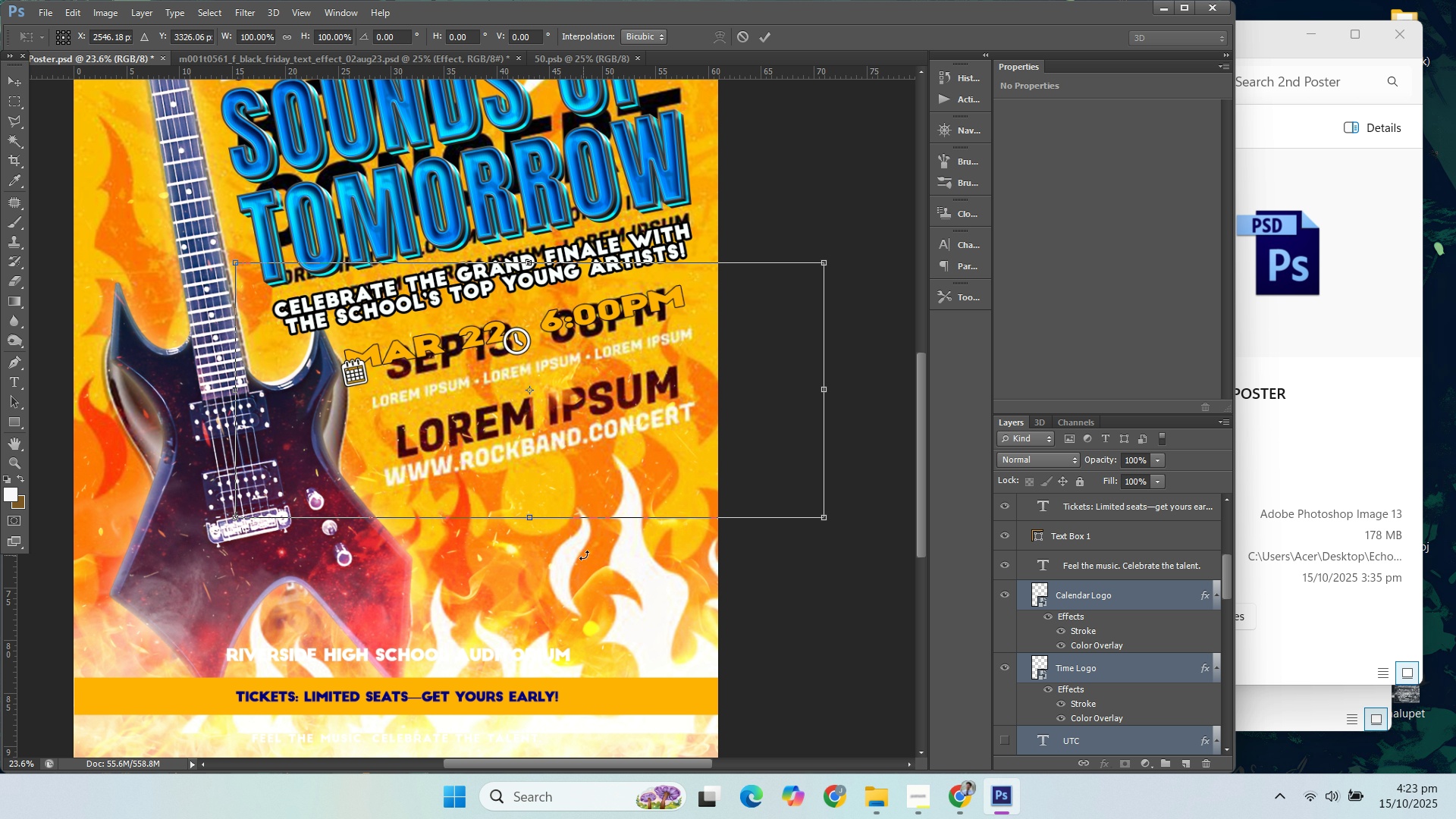 
scroll: coordinate [574, 545], scroll_direction: up, amount: 5.0
 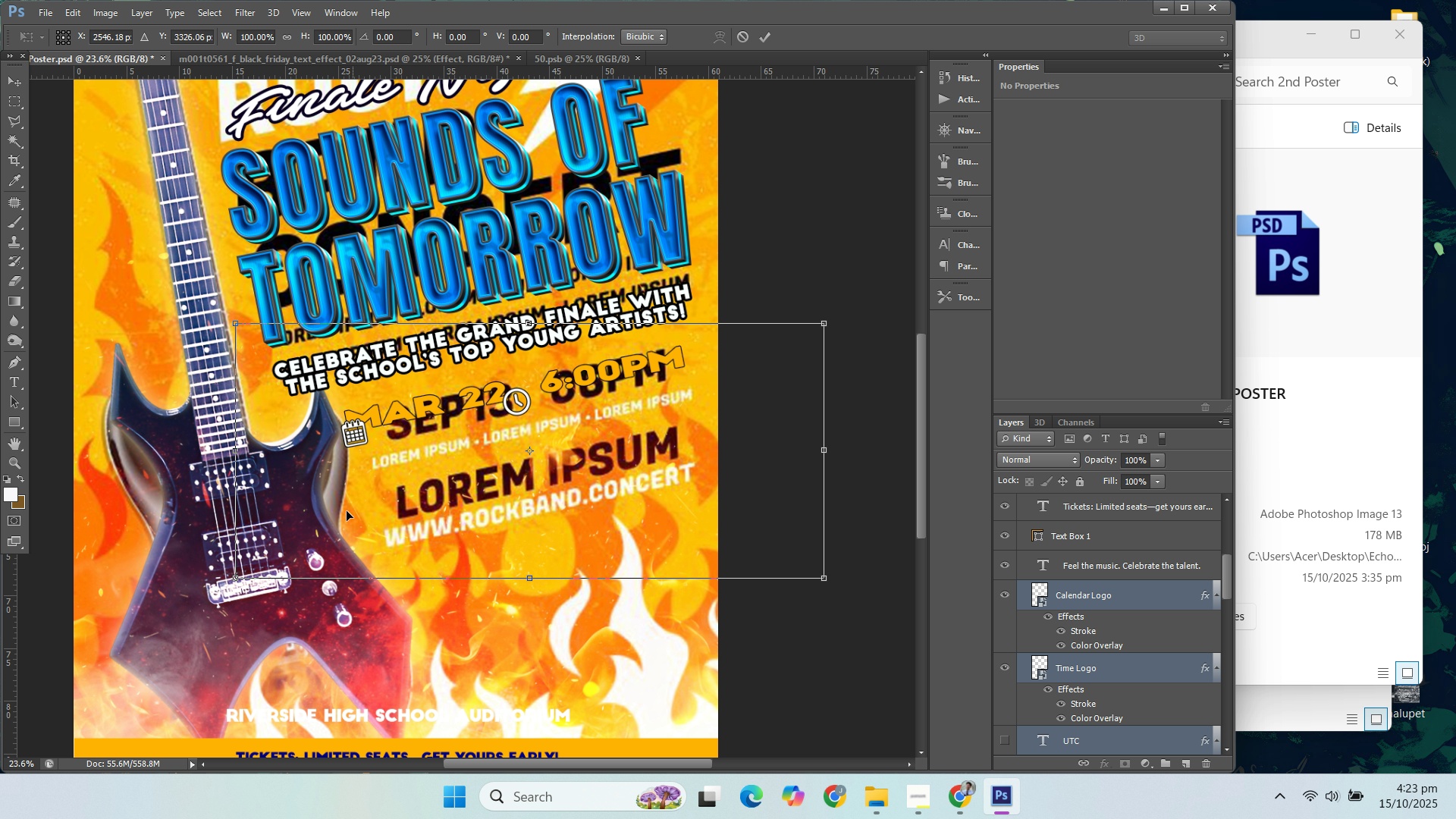 
wait(7.93)
 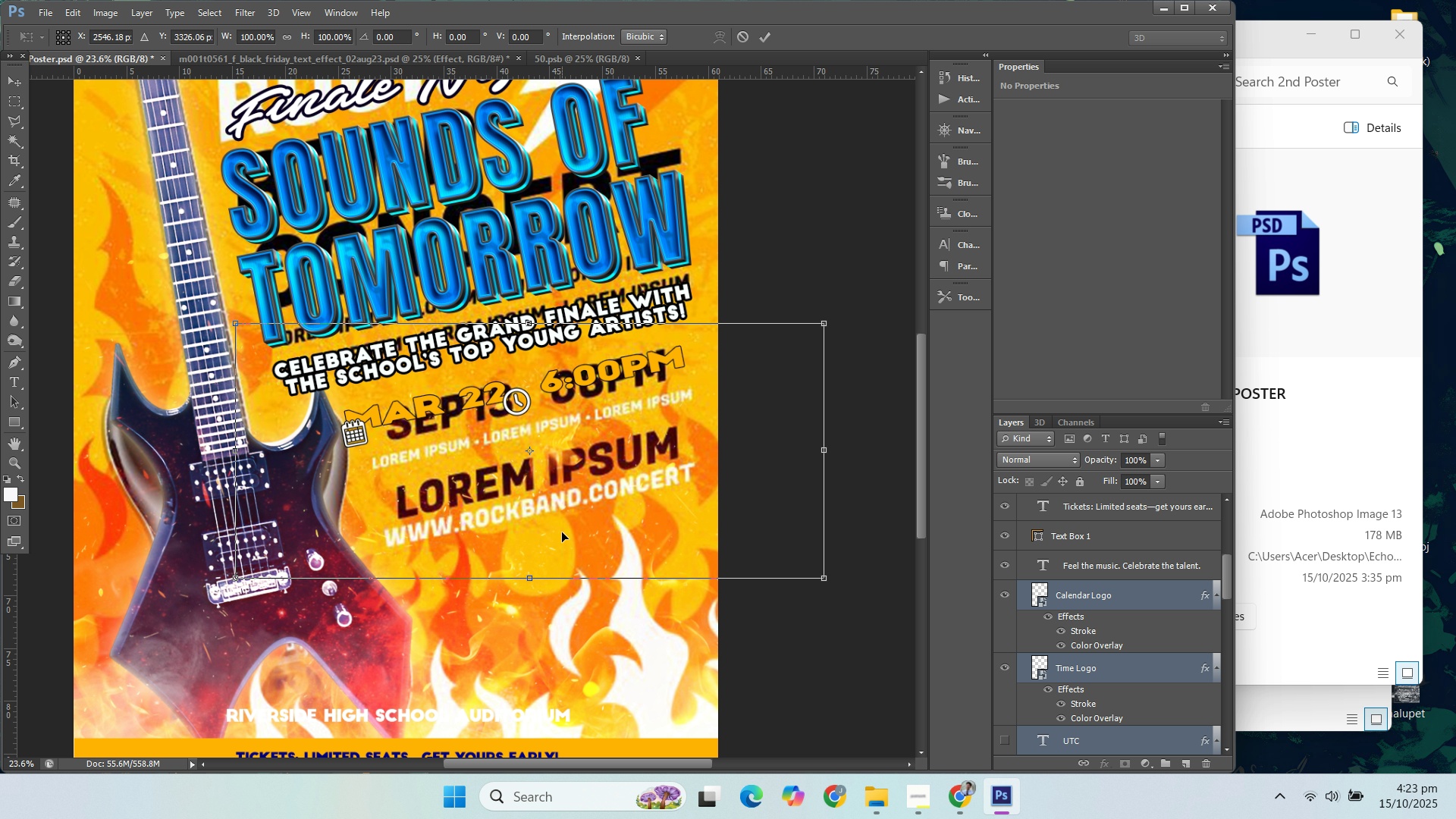 
left_click([243, 582])
 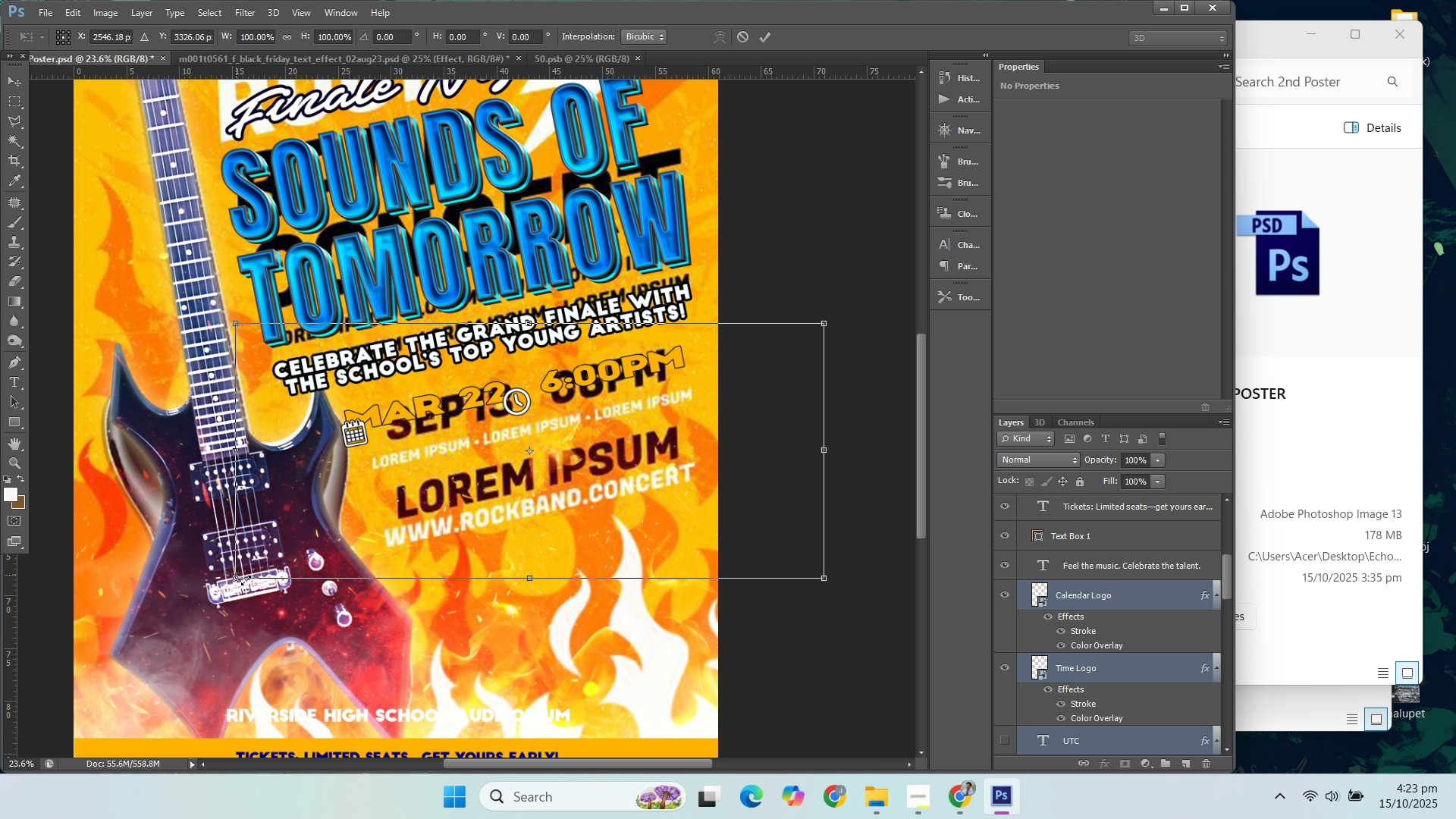 
scroll: coordinate [331, 620], scroll_direction: down, amount: 3.0
 